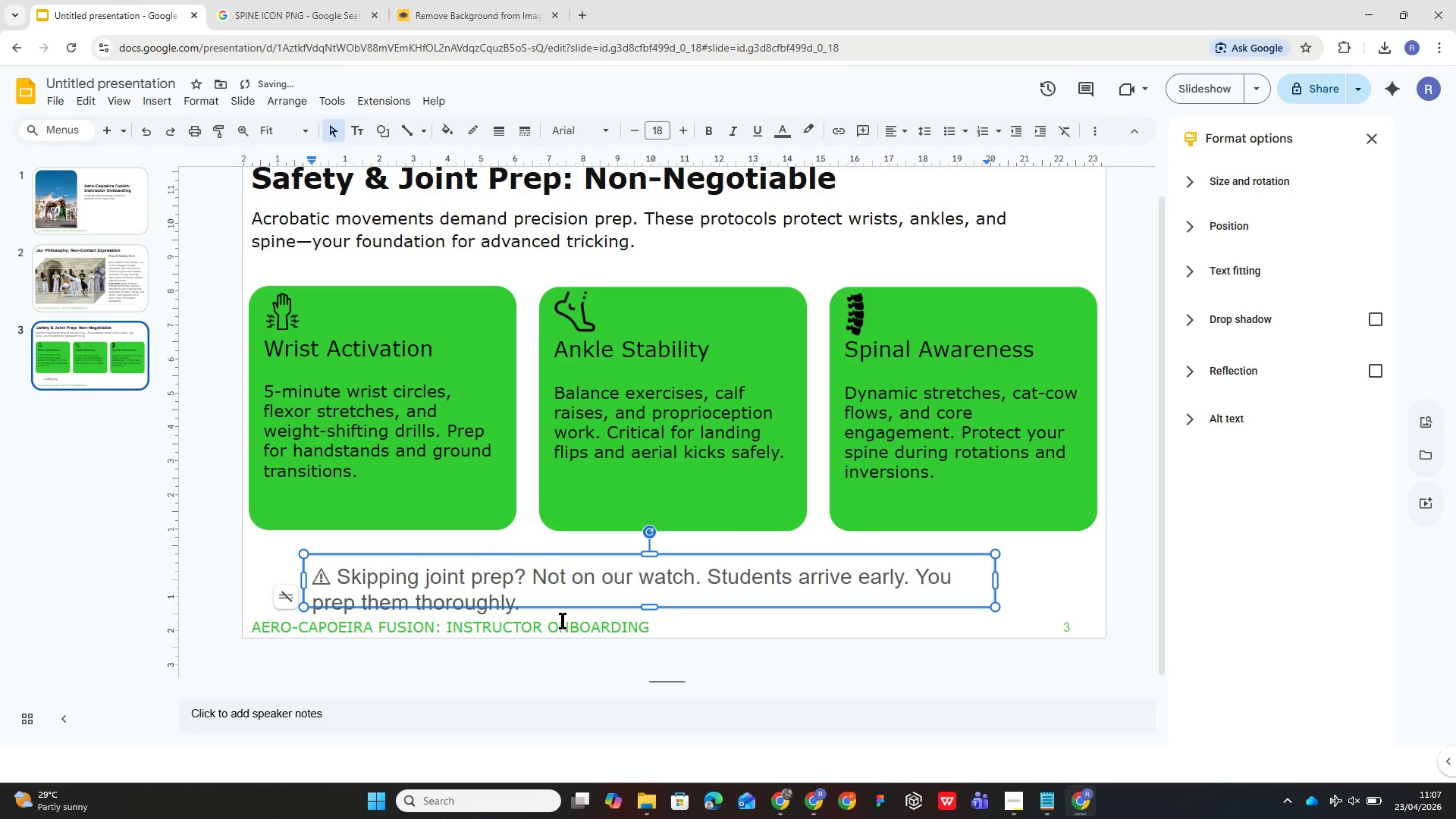 
key(Control+A)
 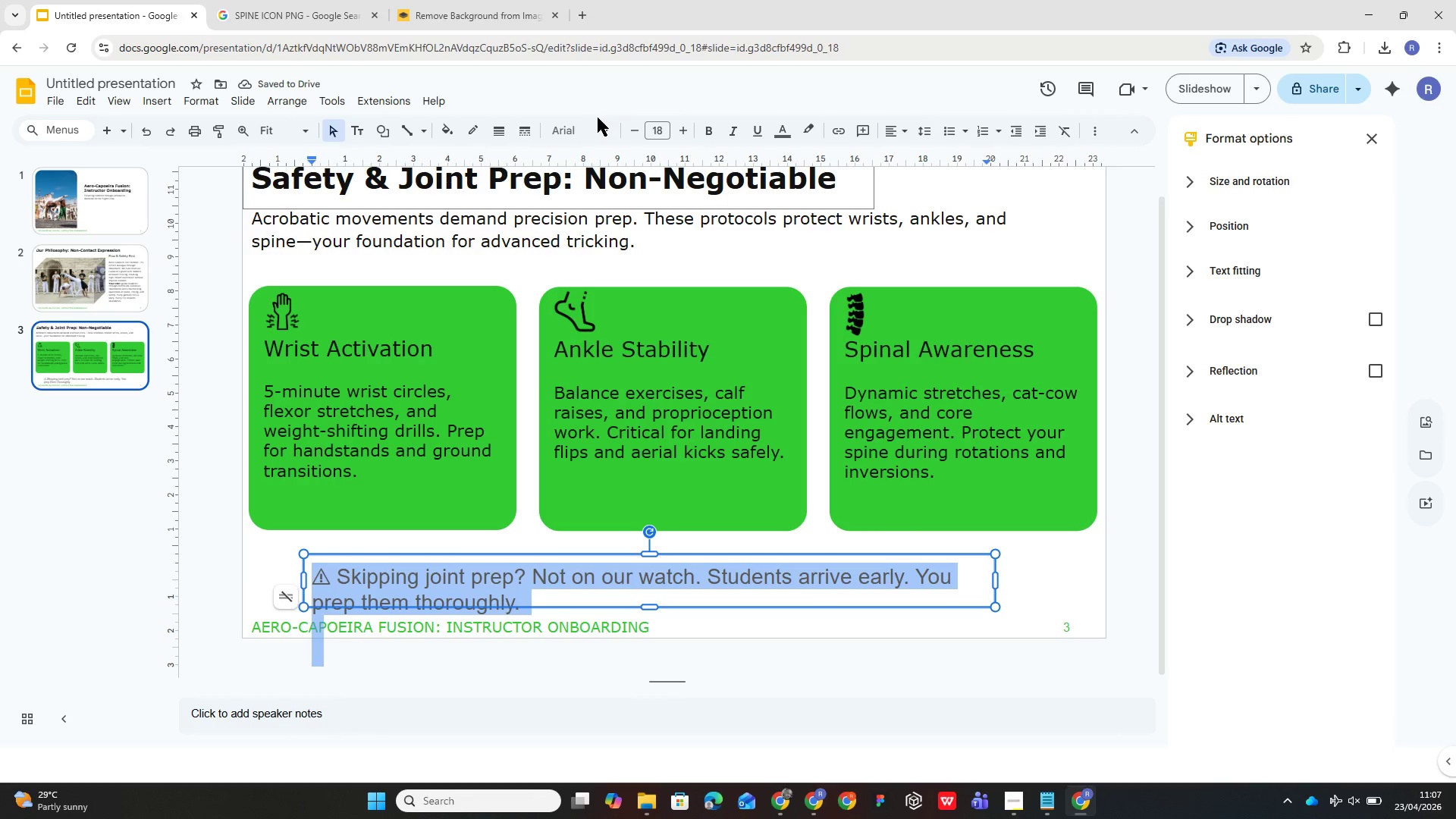 
left_click([594, 128])
 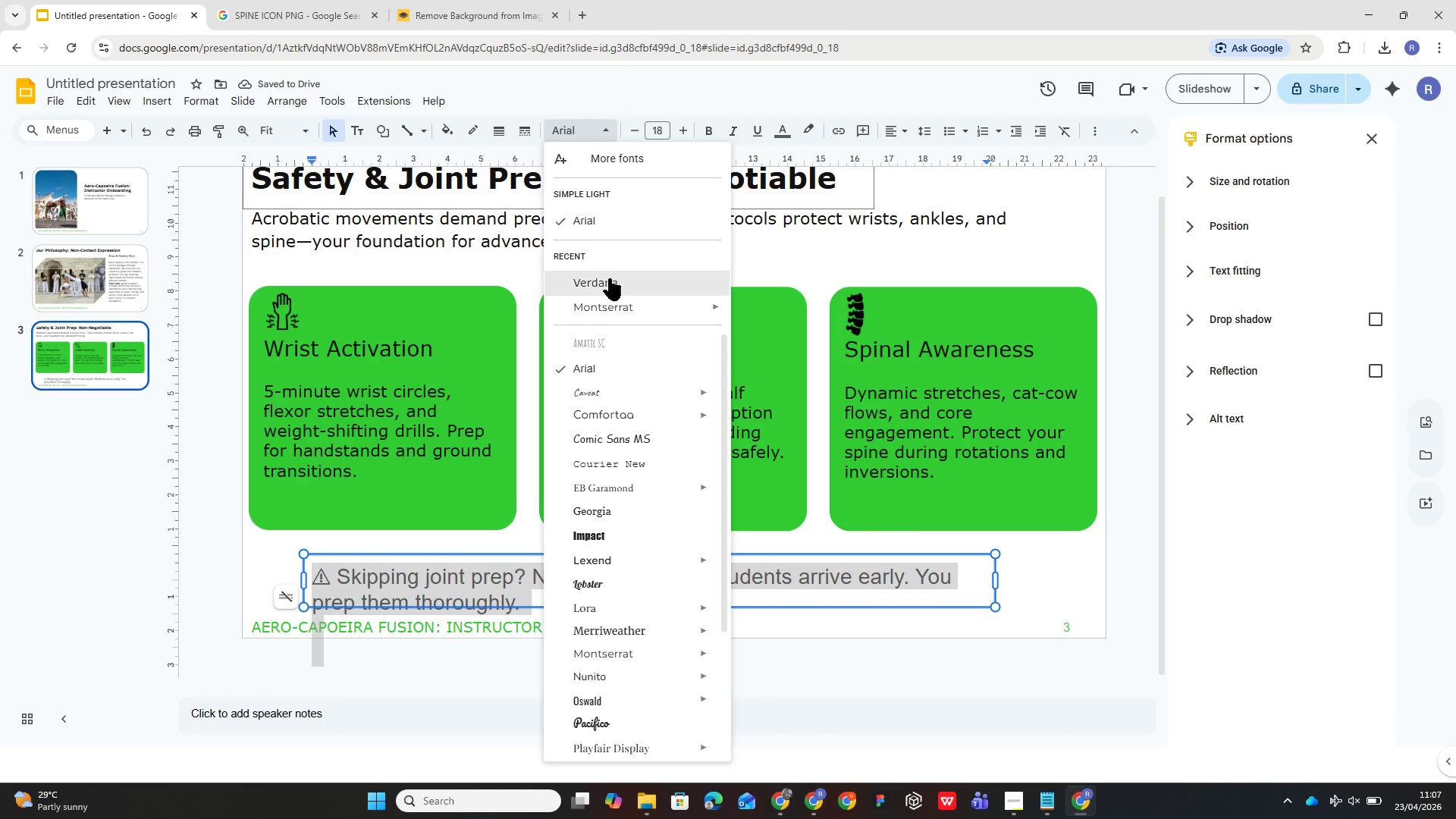 
left_click([609, 279])
 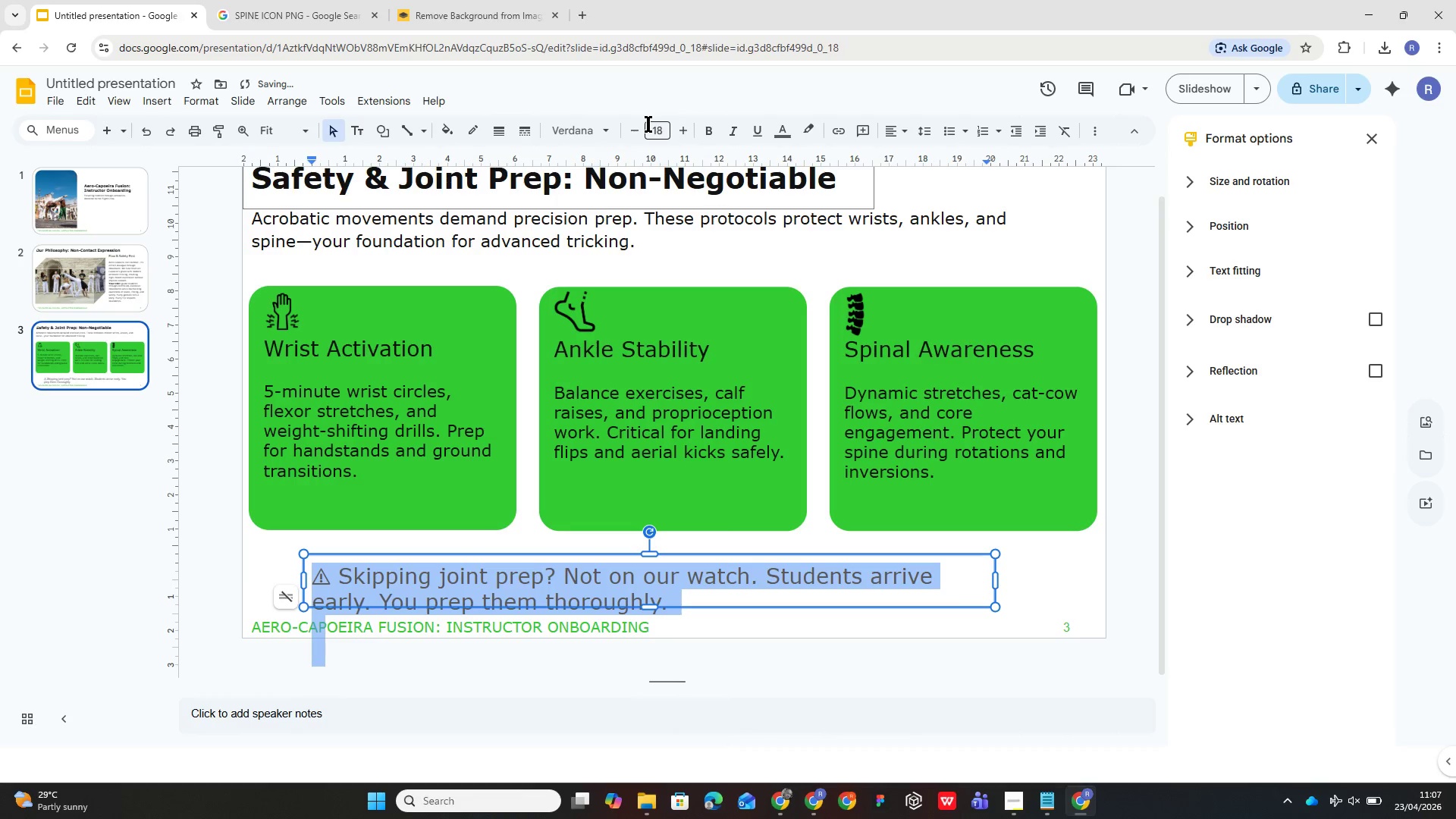 
left_click([649, 124])
 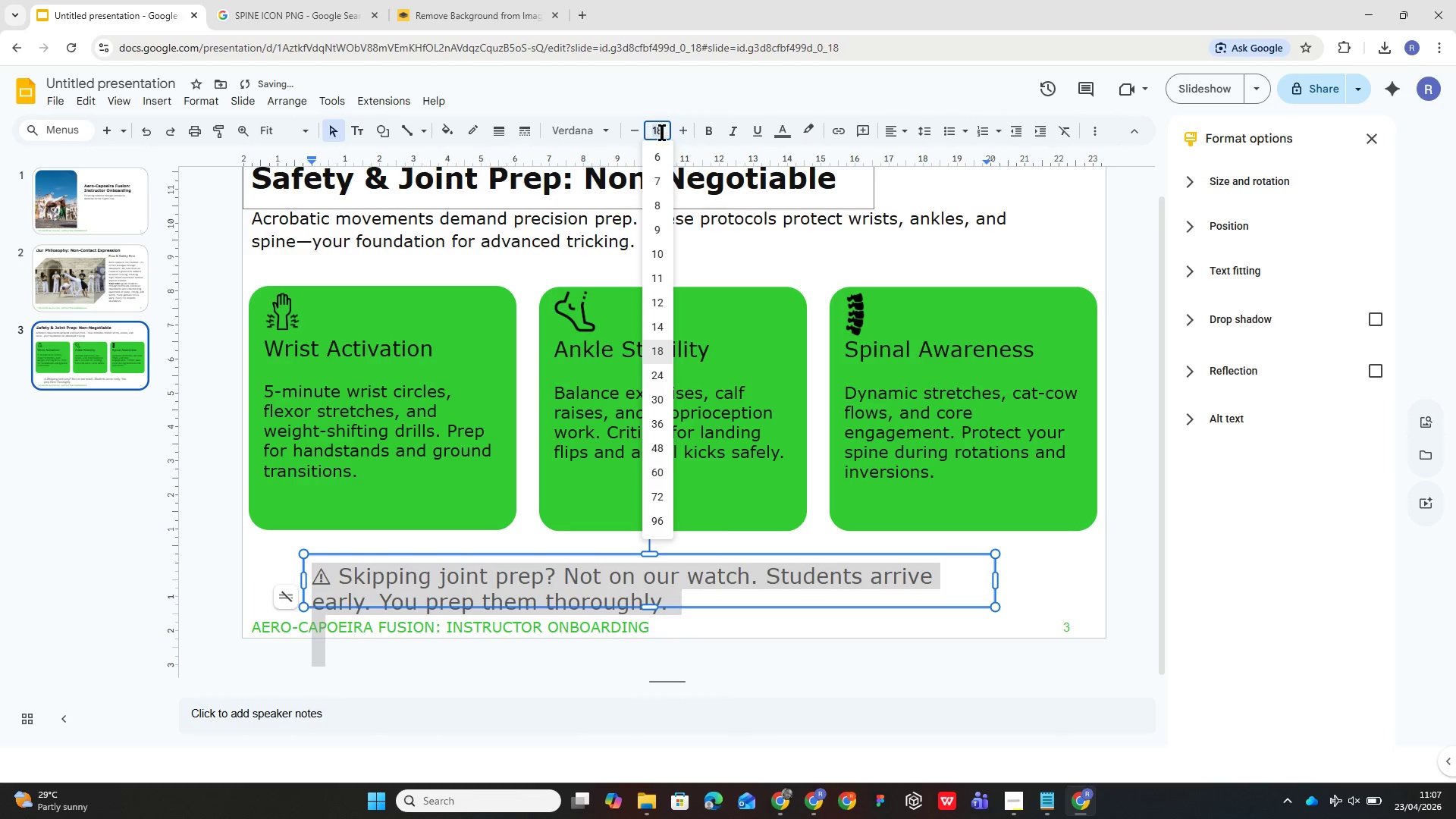 
left_click([662, 132])
 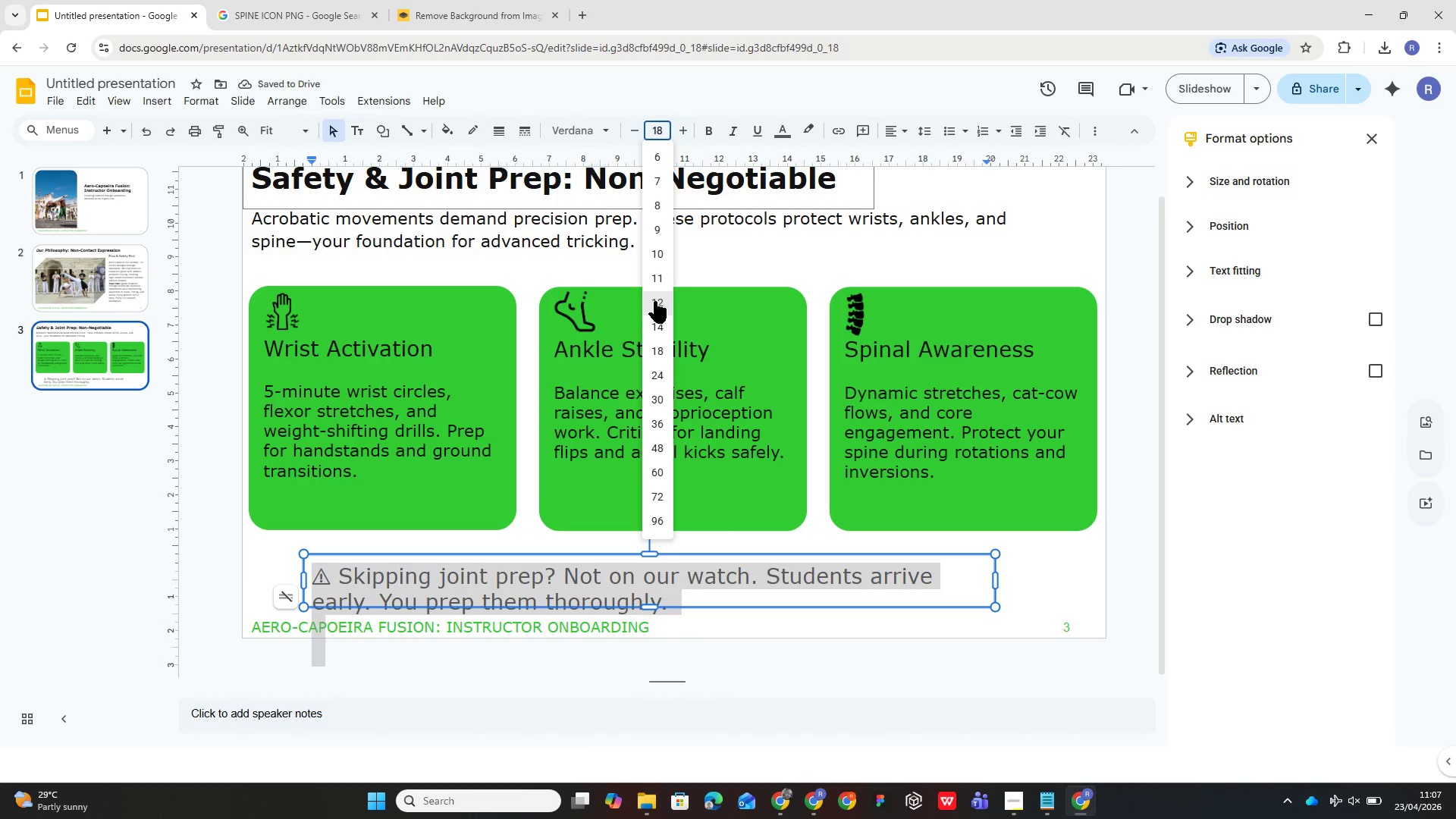 
left_click([657, 325])
 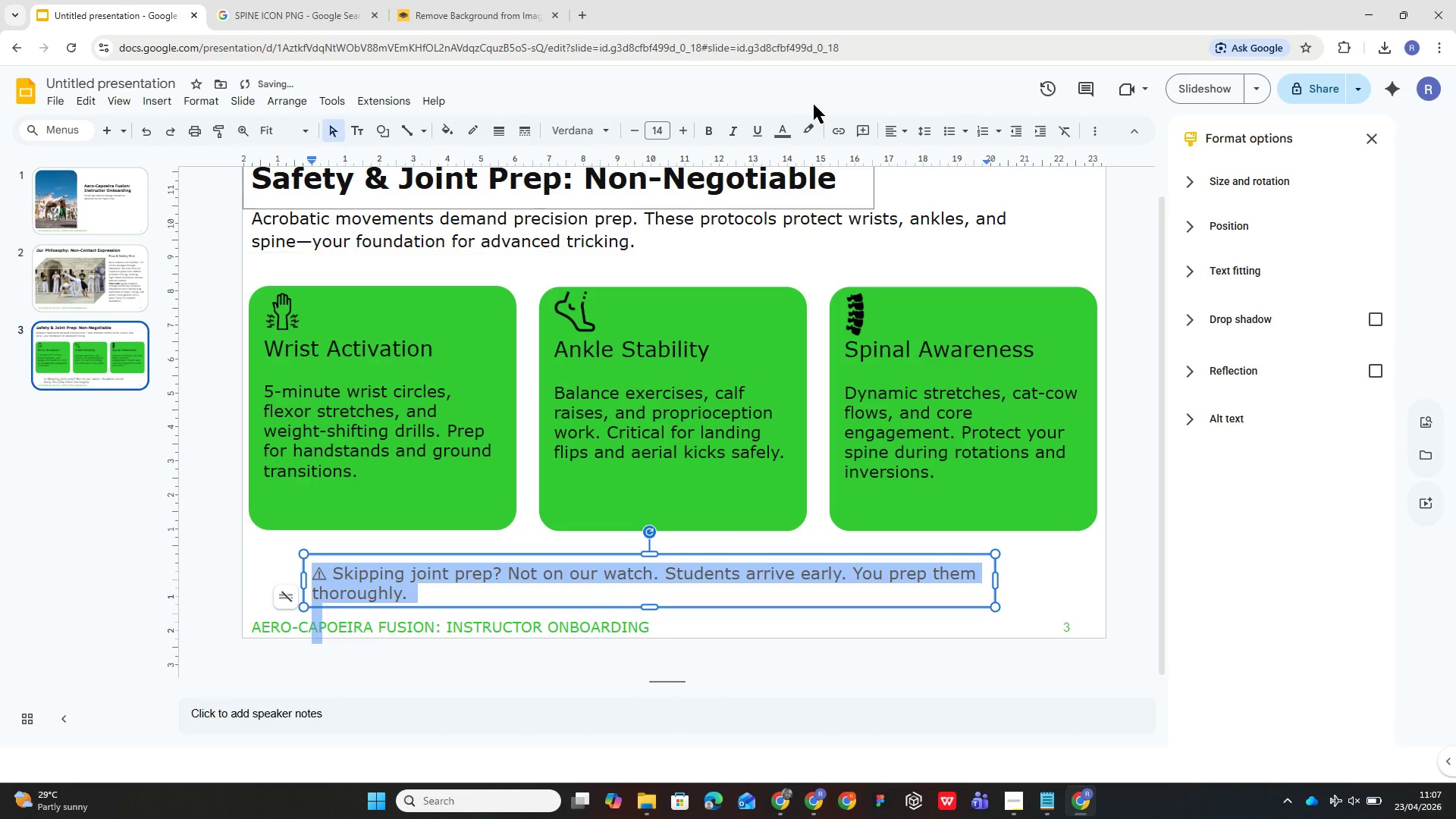 
left_click([784, 136])
 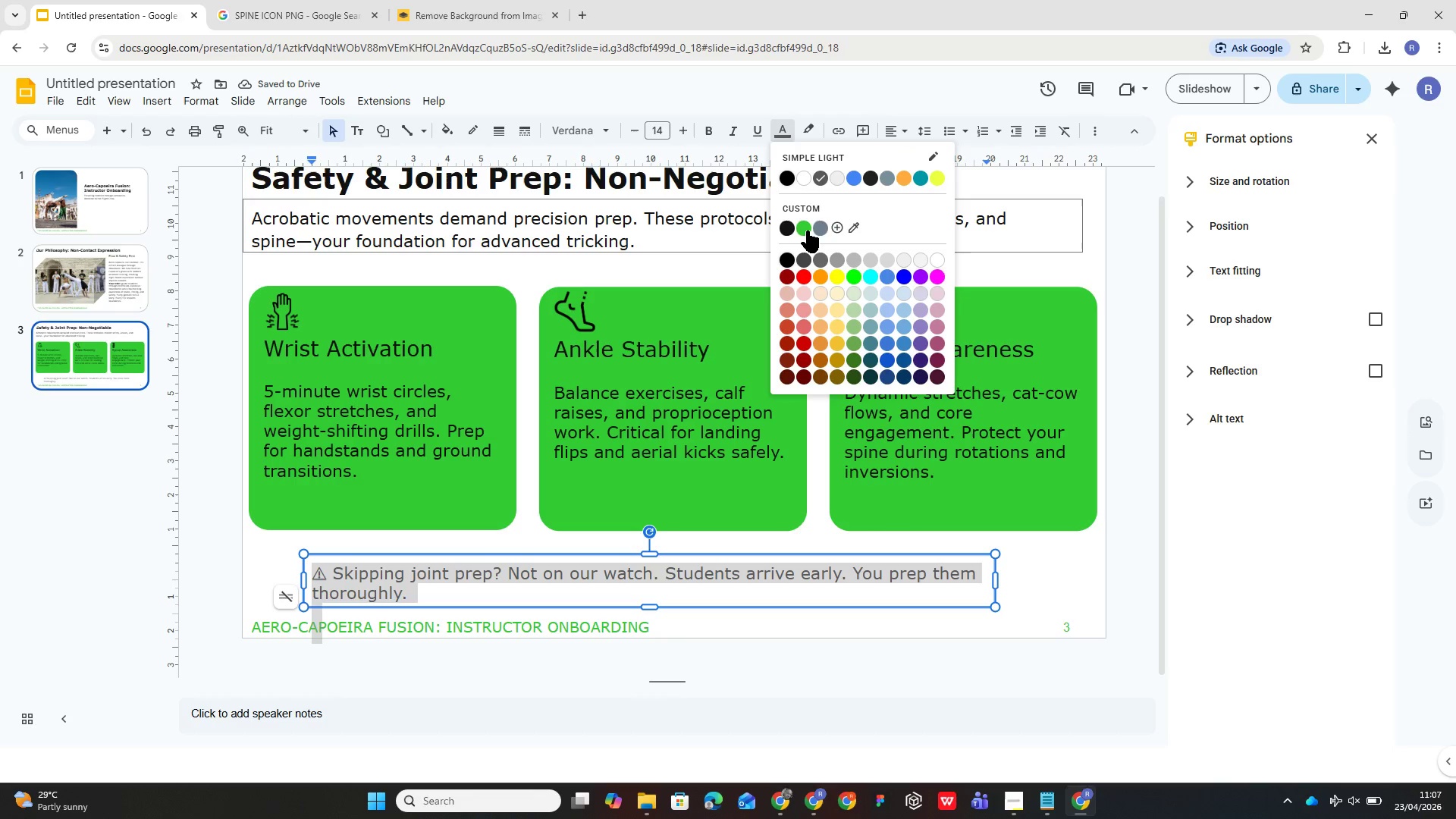 
left_click([786, 226])
 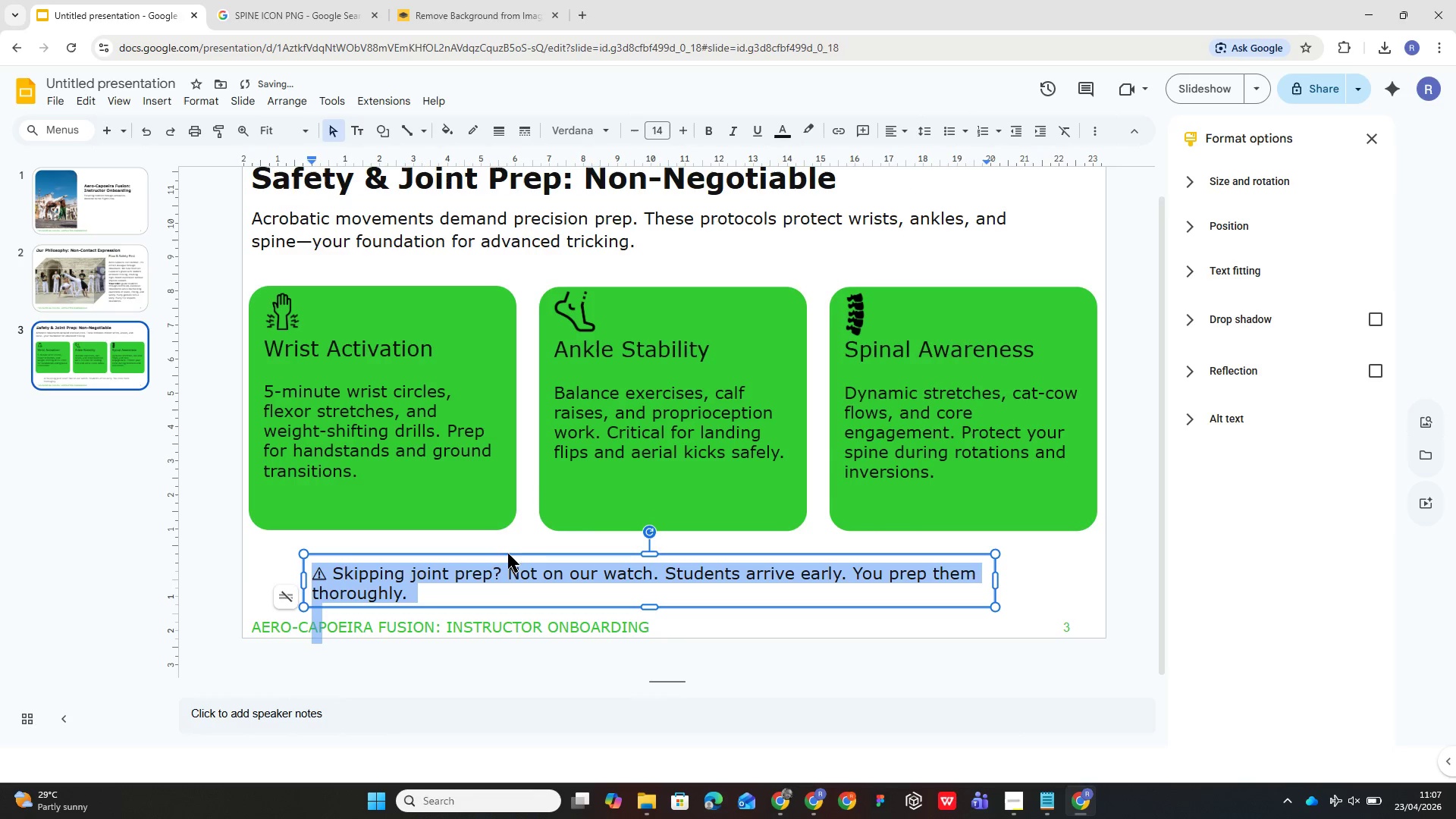 
left_click([509, 577])
 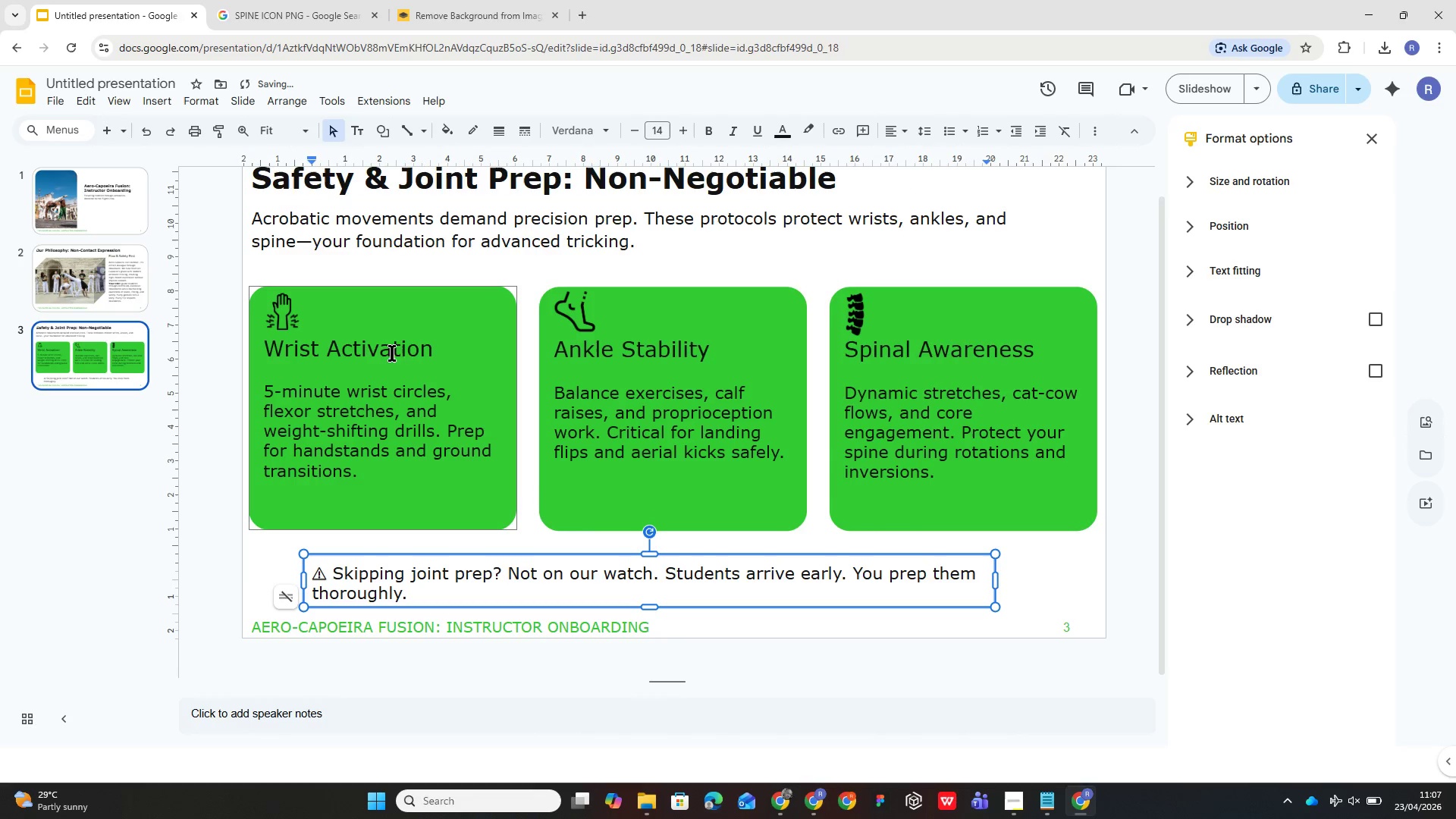 
left_click([403, 361])
 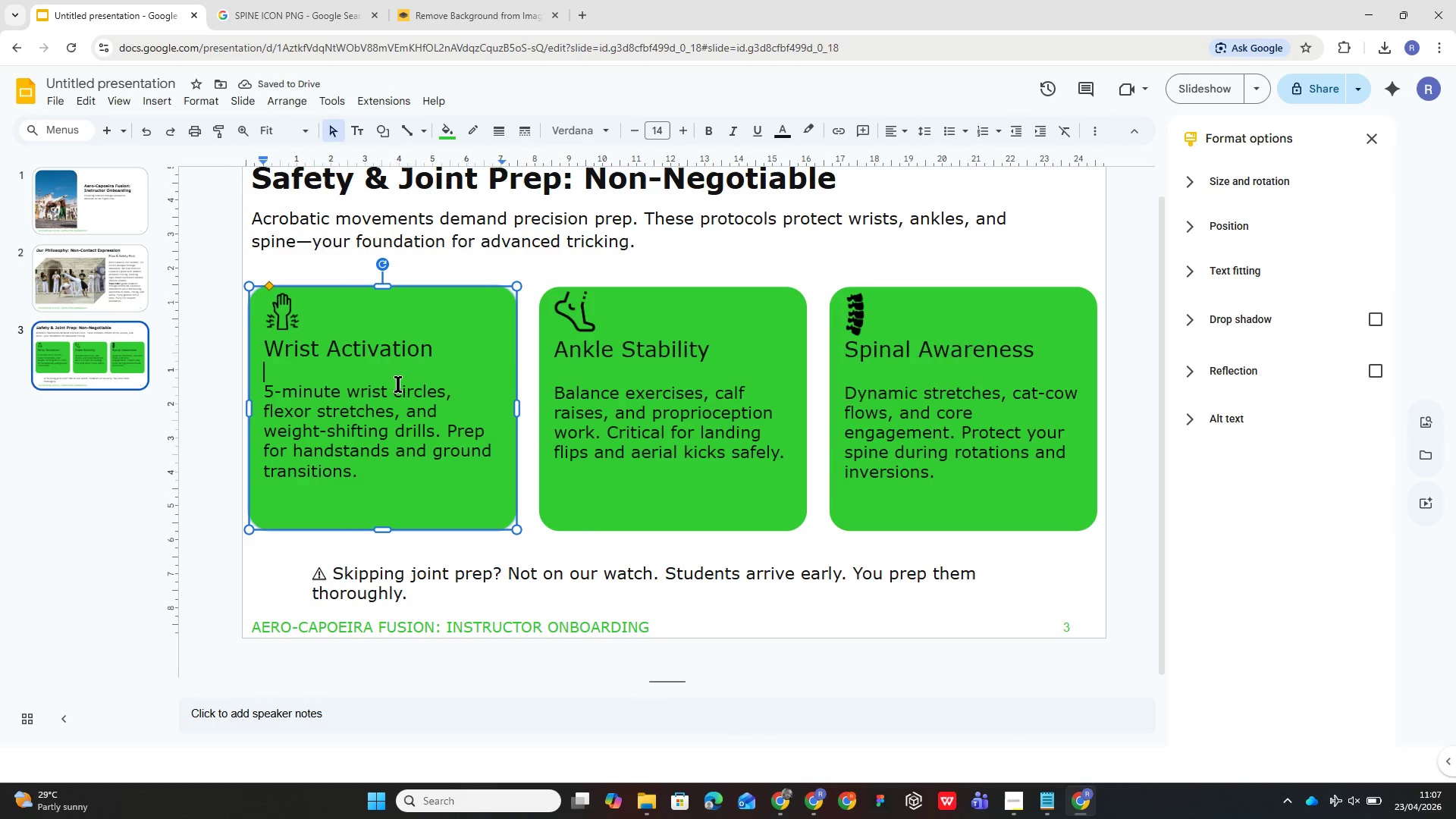 
left_click([397, 400])
 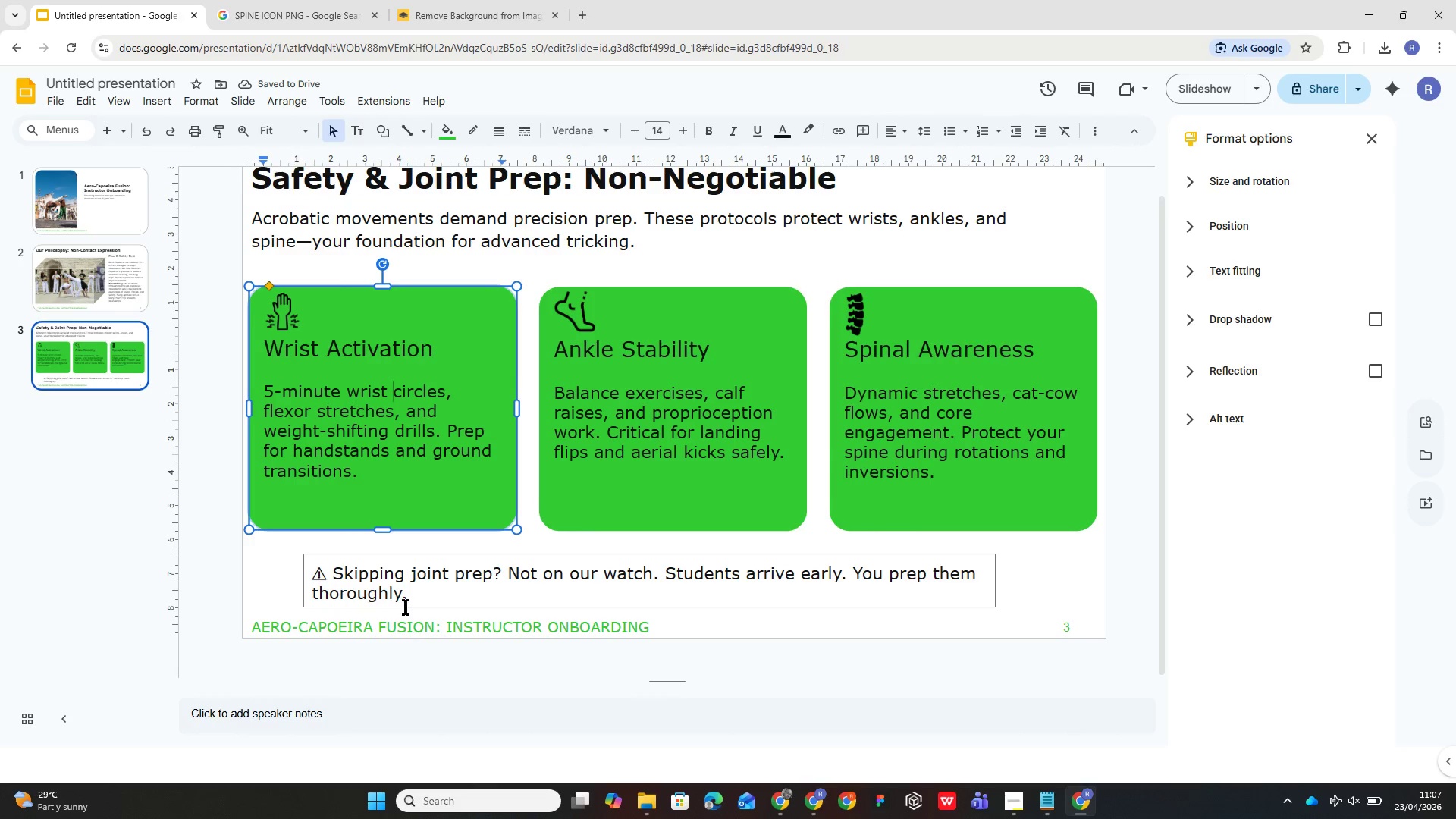 
left_click([437, 571])
 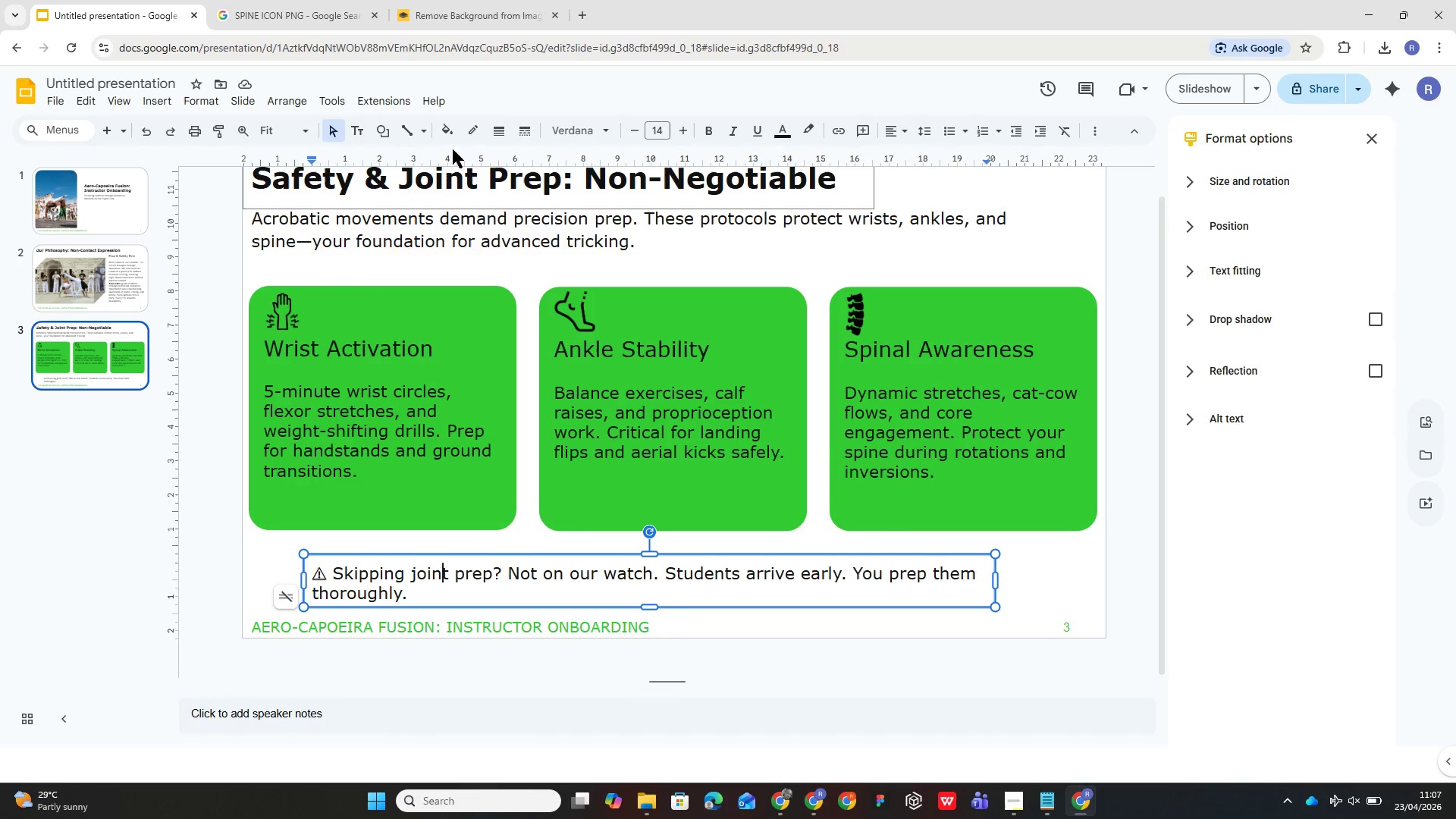 
left_click([447, 123])
 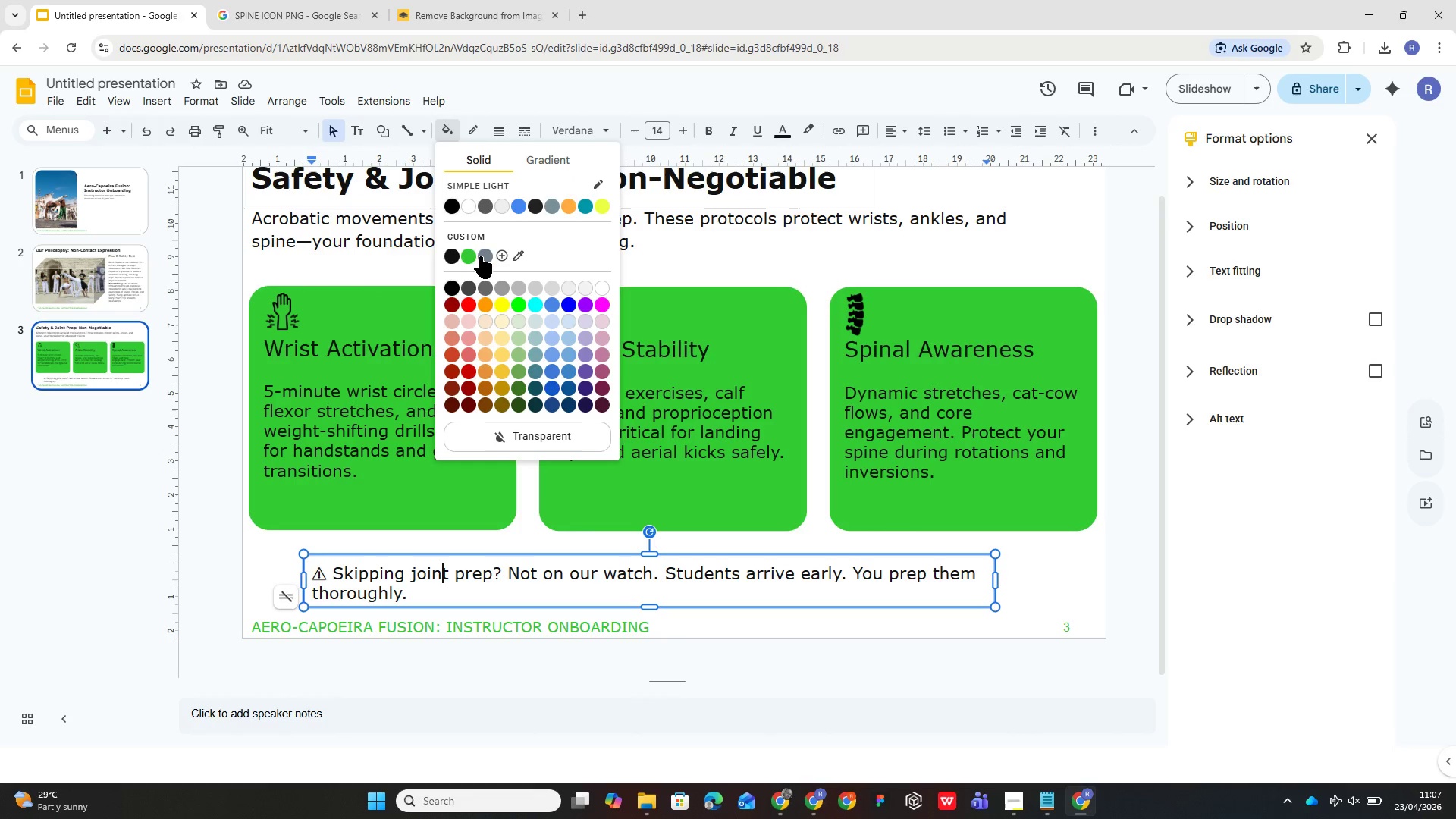 
left_click([483, 254])
 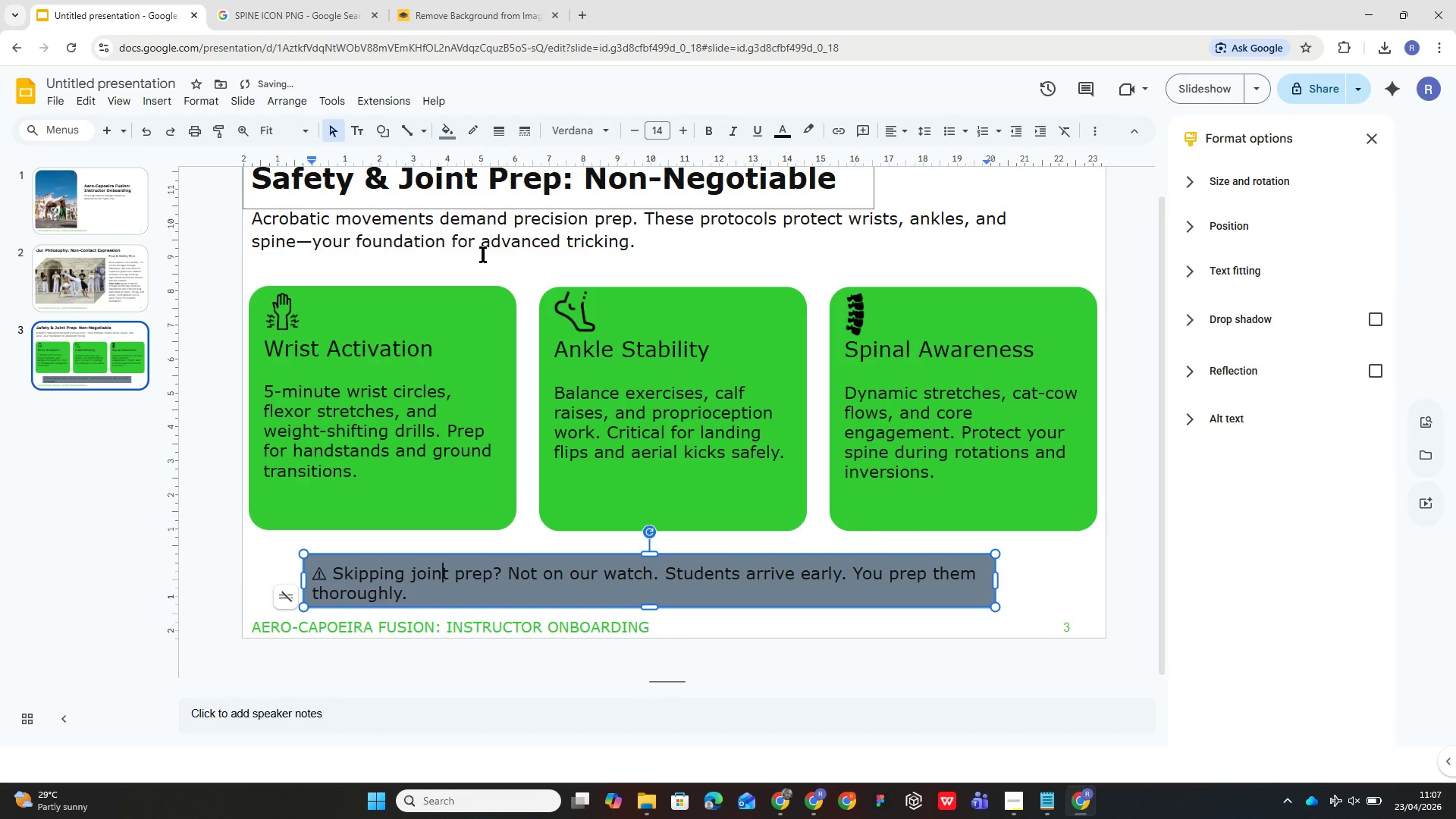 
mouse_move([497, 135])
 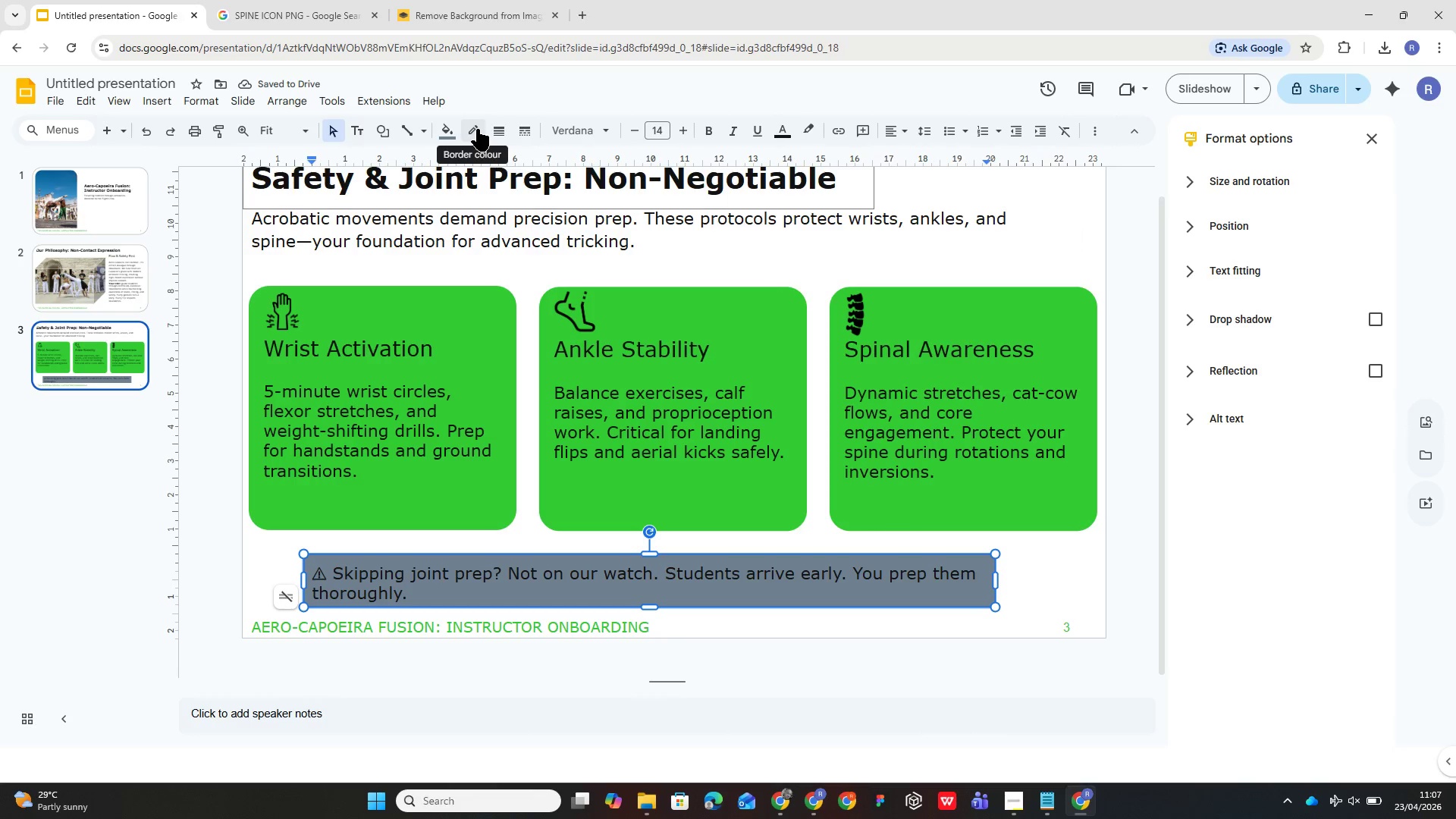 
left_click([477, 129])
 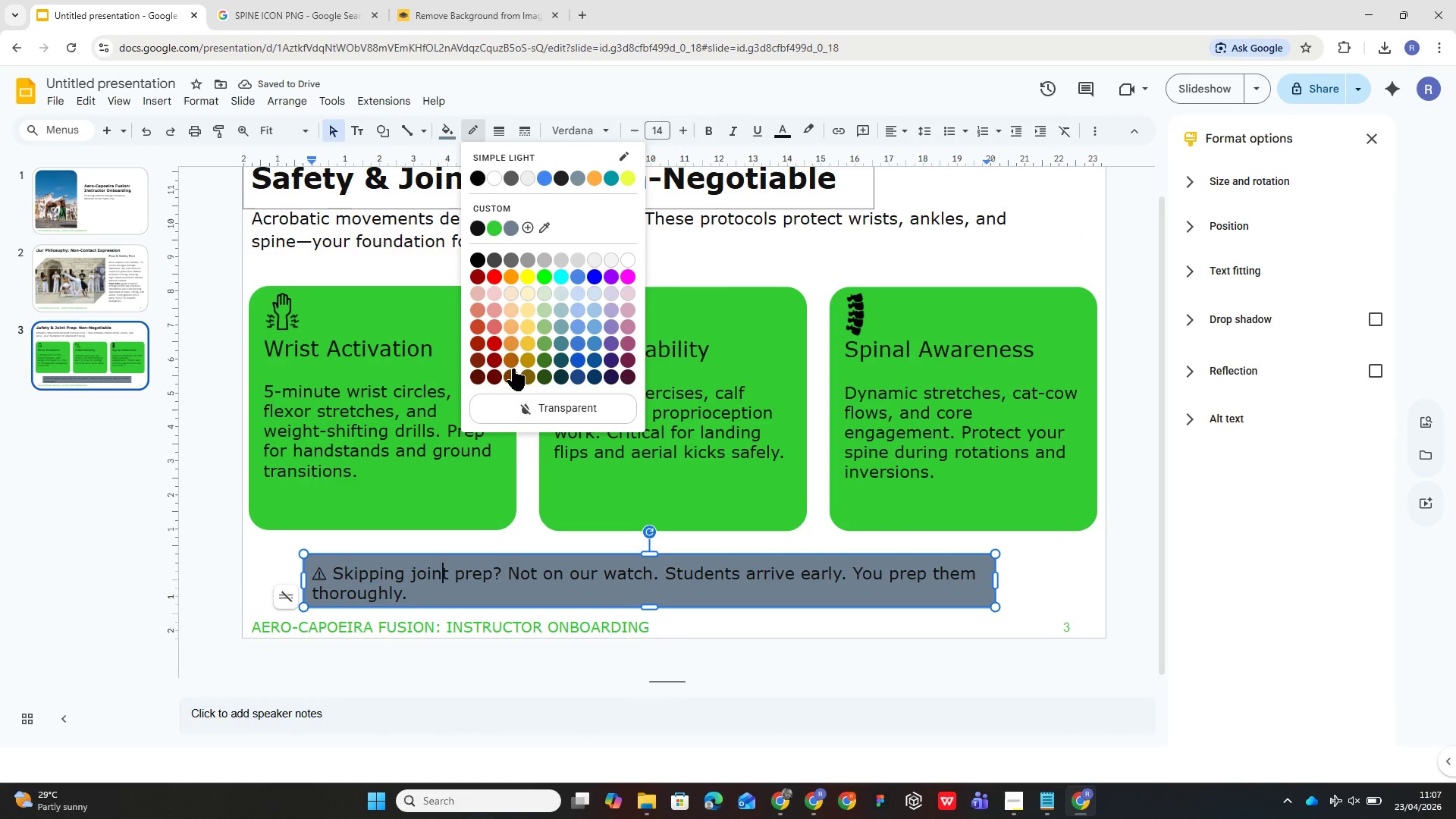 
left_click([521, 406])
 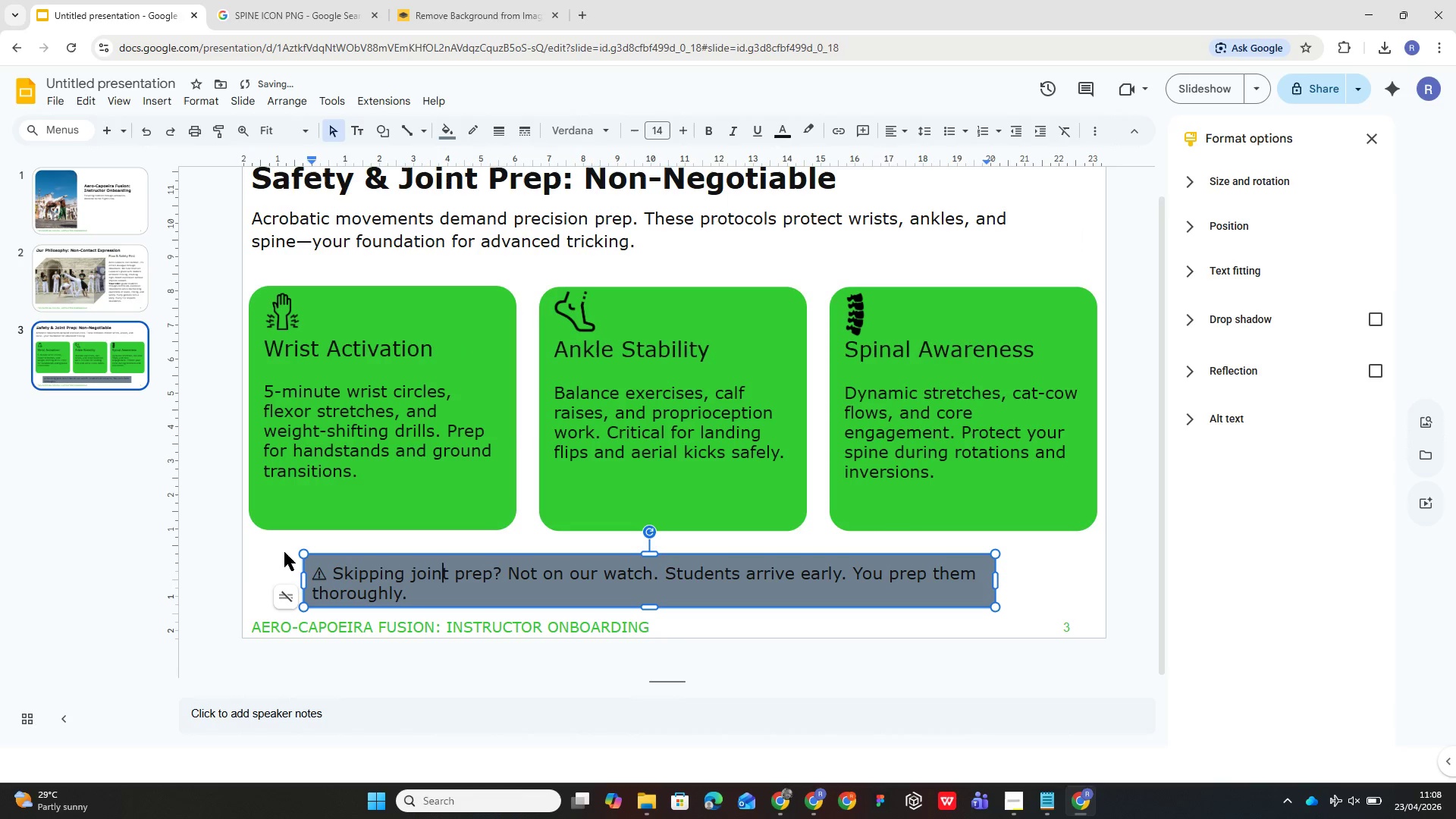 
left_click([284, 553])
 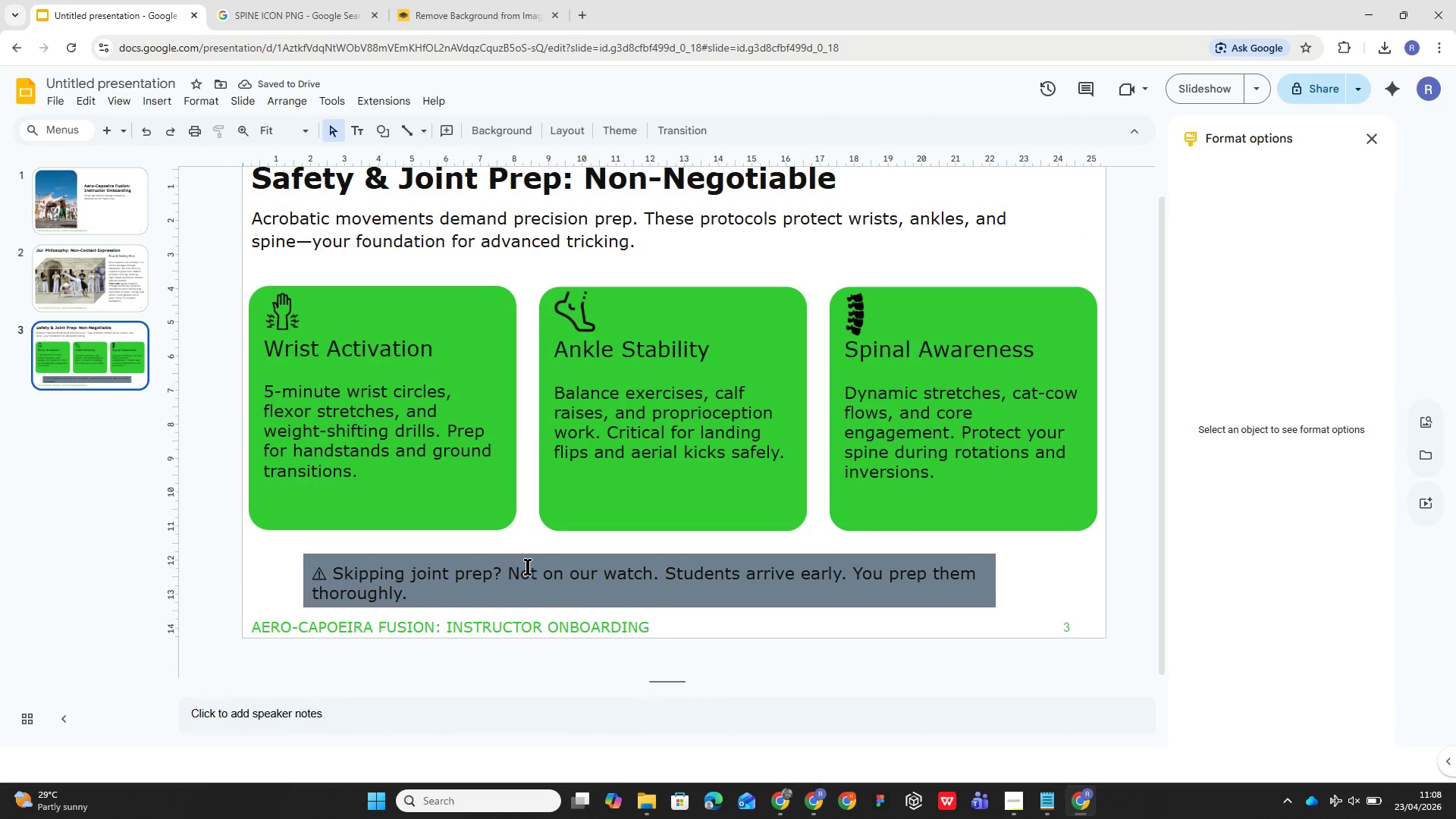 
left_click_drag(start_coordinate=[535, 557], to_coordinate=[531, 543])
 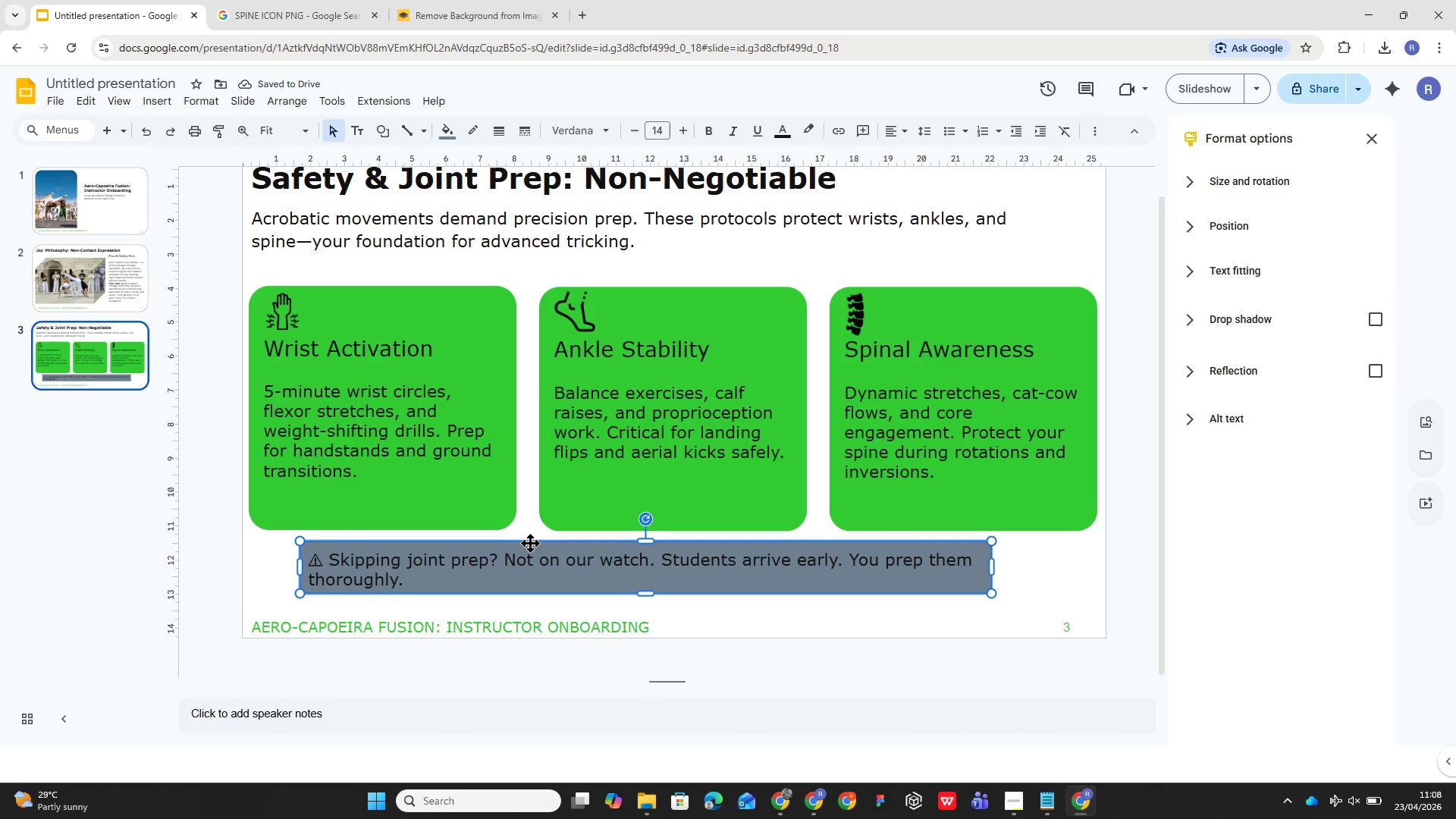 
key(Backspace)
 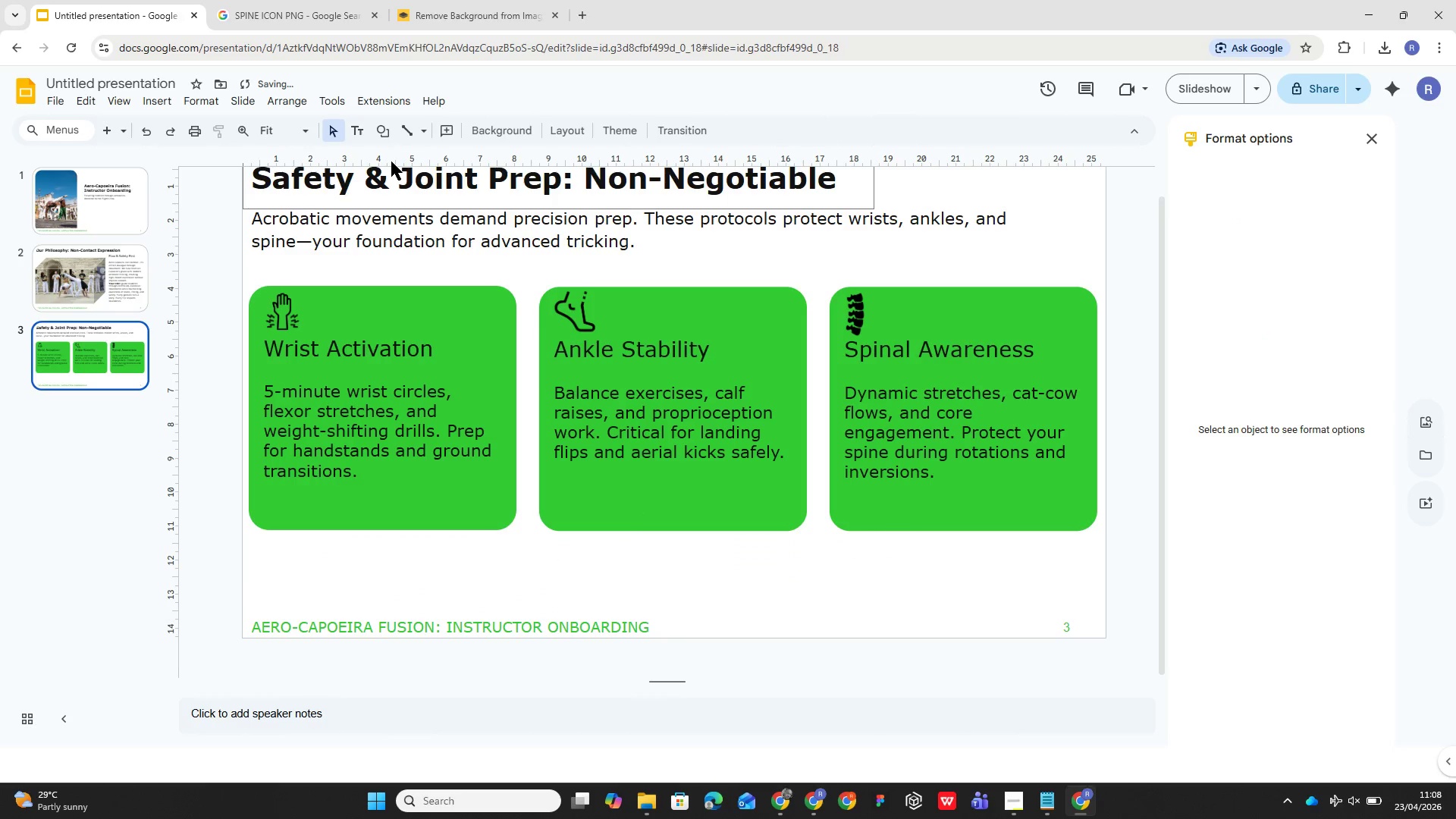 
left_click([384, 131])
 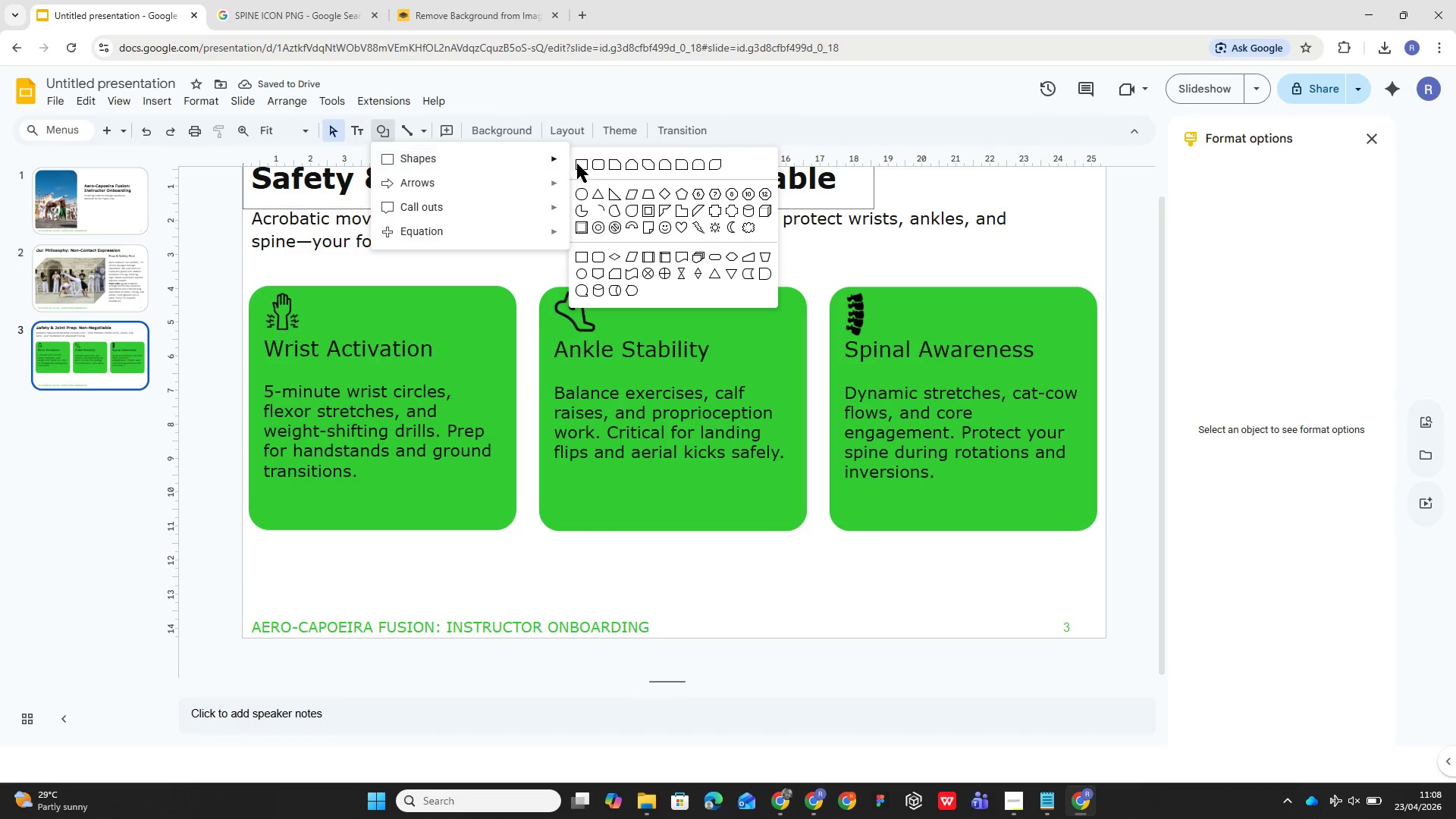 
left_click([592, 163])
 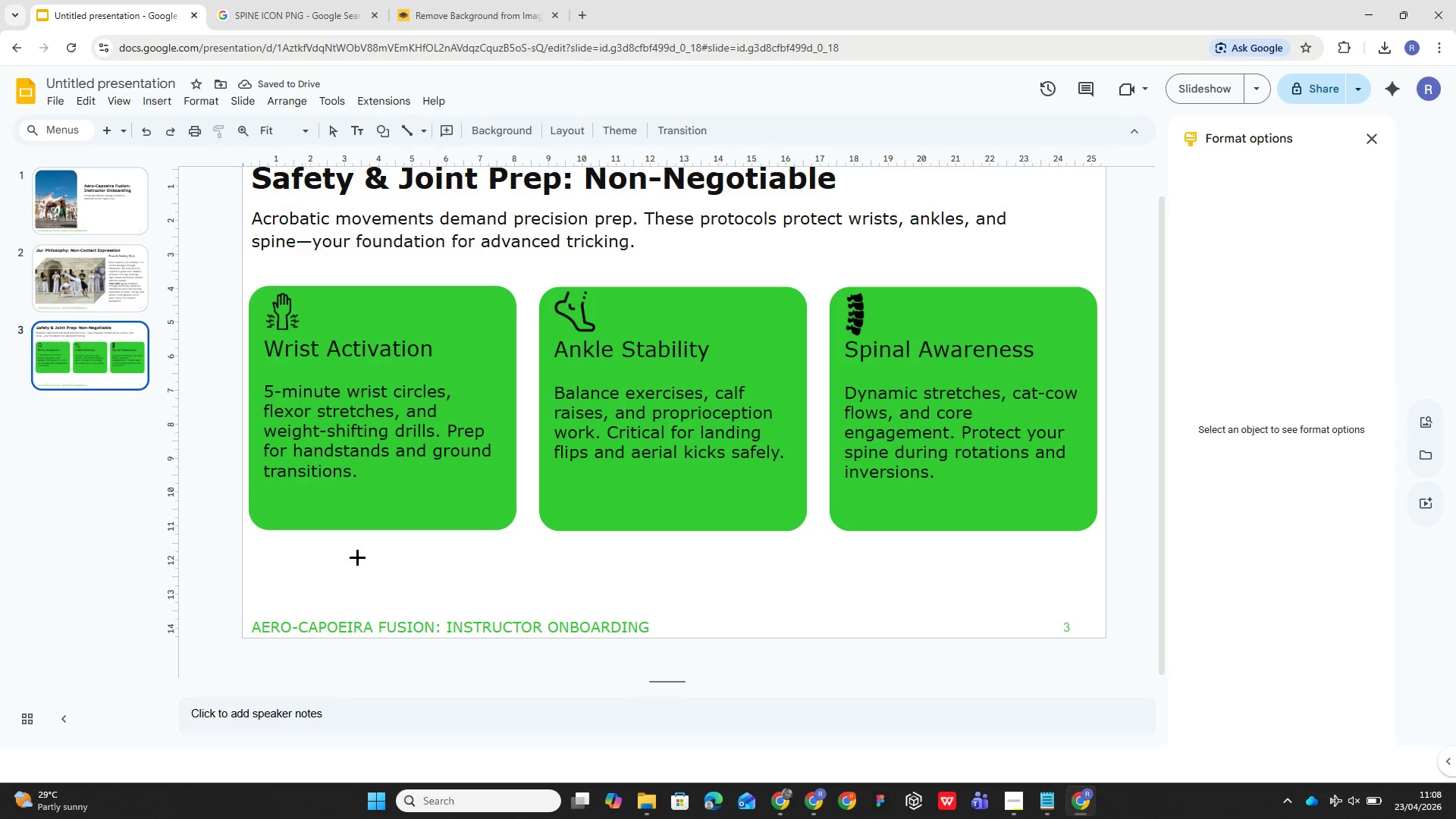 
left_click_drag(start_coordinate=[340, 559], to_coordinate=[942, 594])
 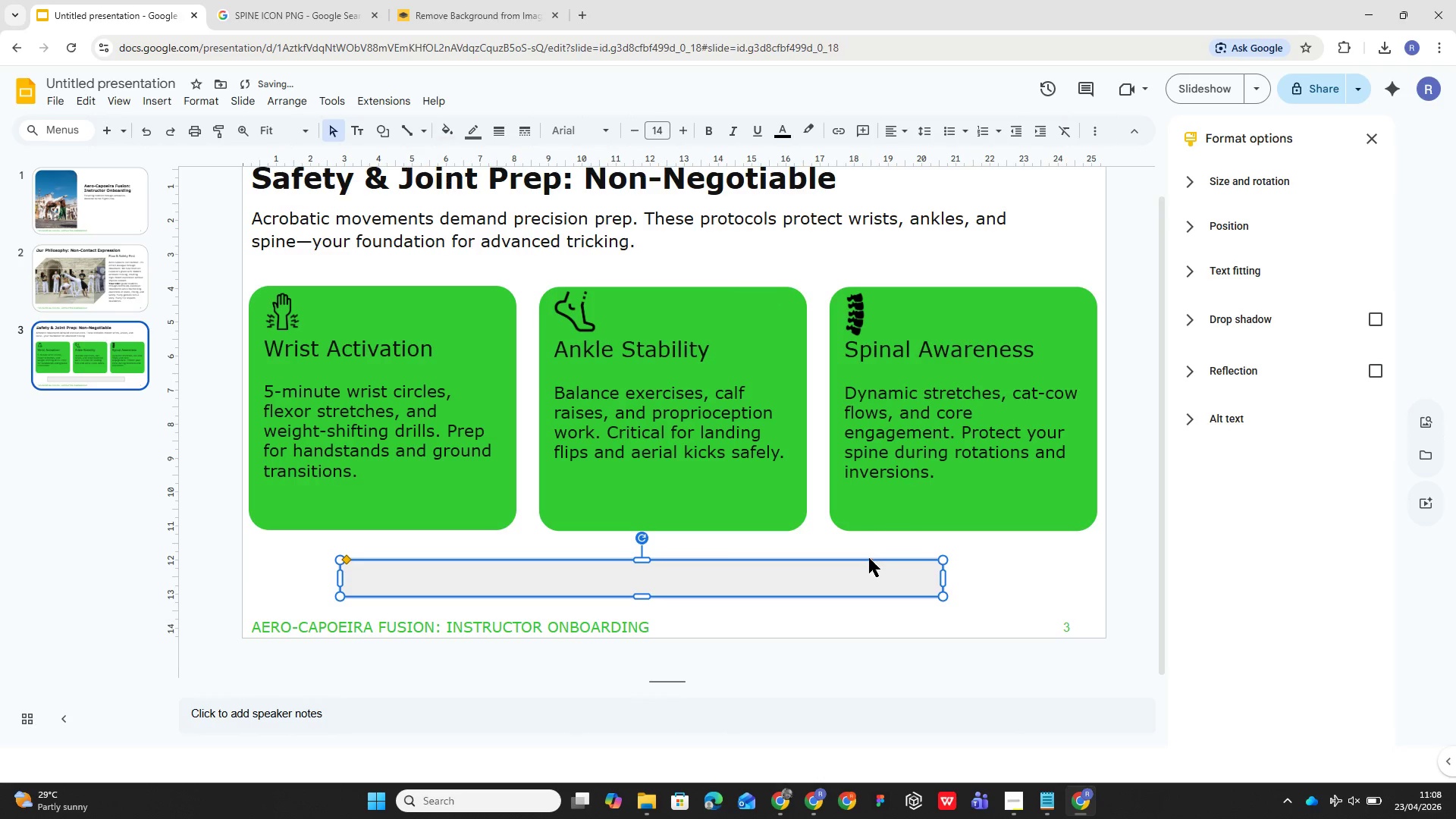 
left_click_drag(start_coordinate=[870, 563], to_coordinate=[904, 557])
 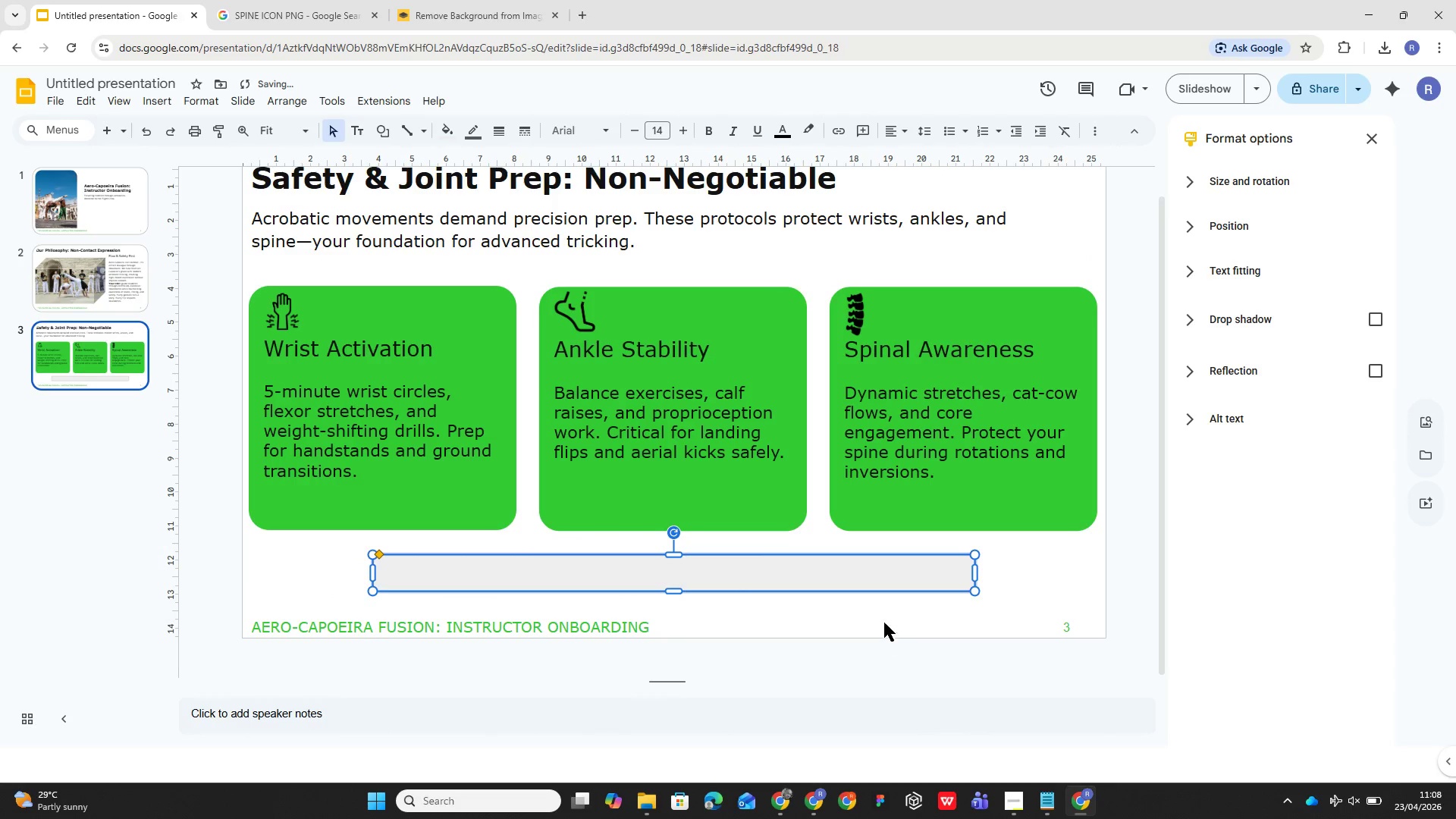 
left_click([889, 620])
 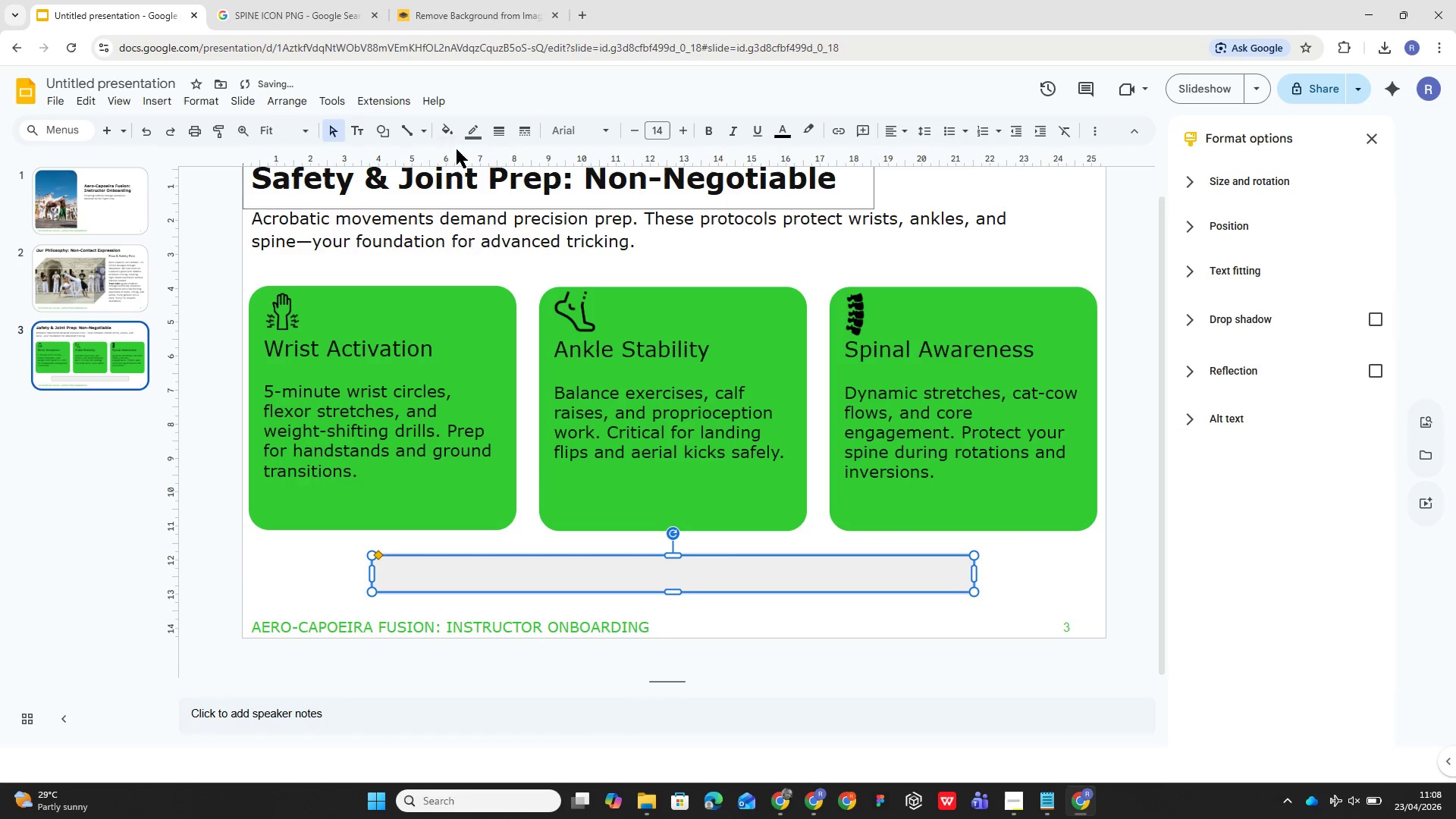 
wait(6.78)
 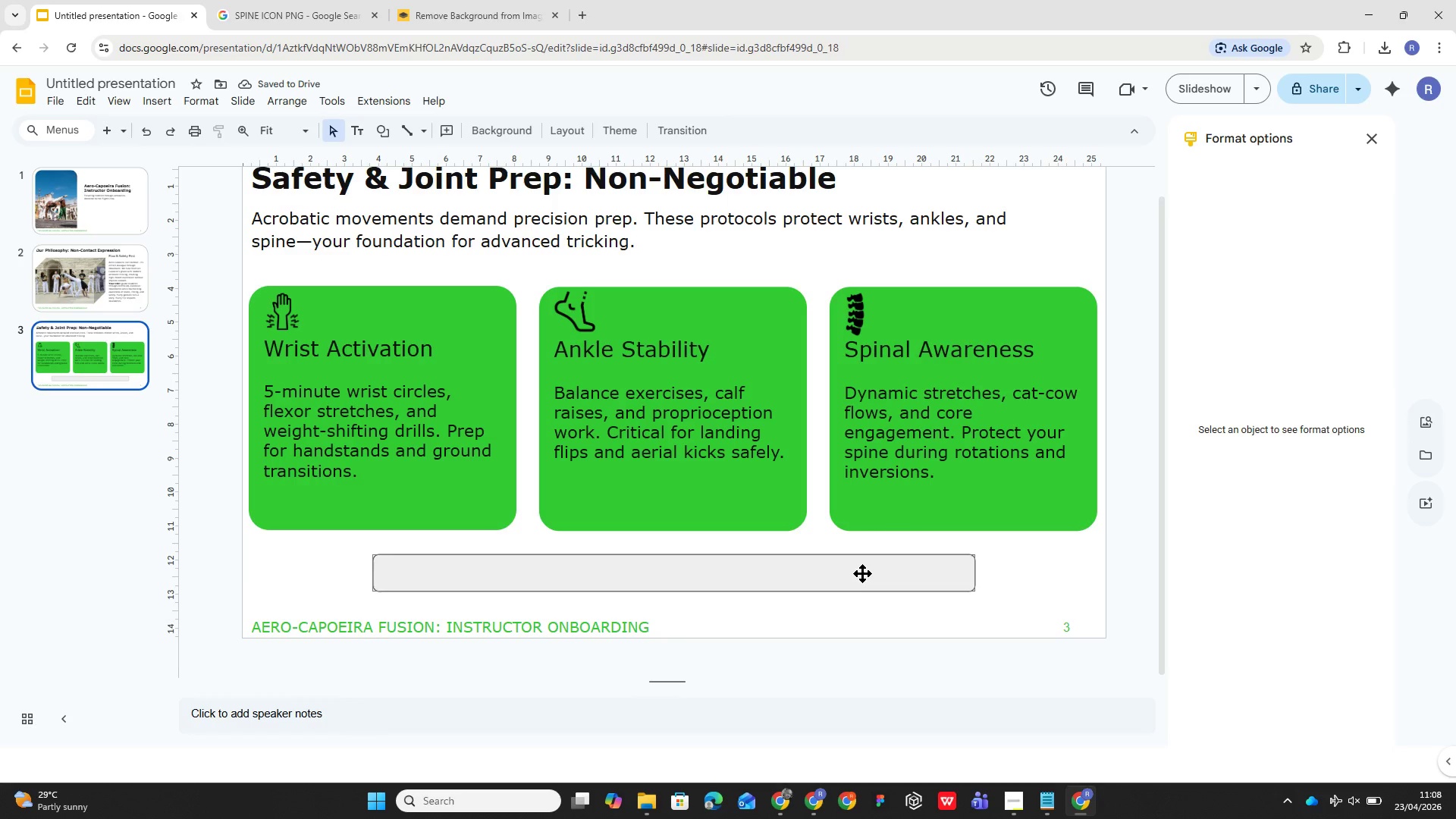 
left_click([475, 139])
 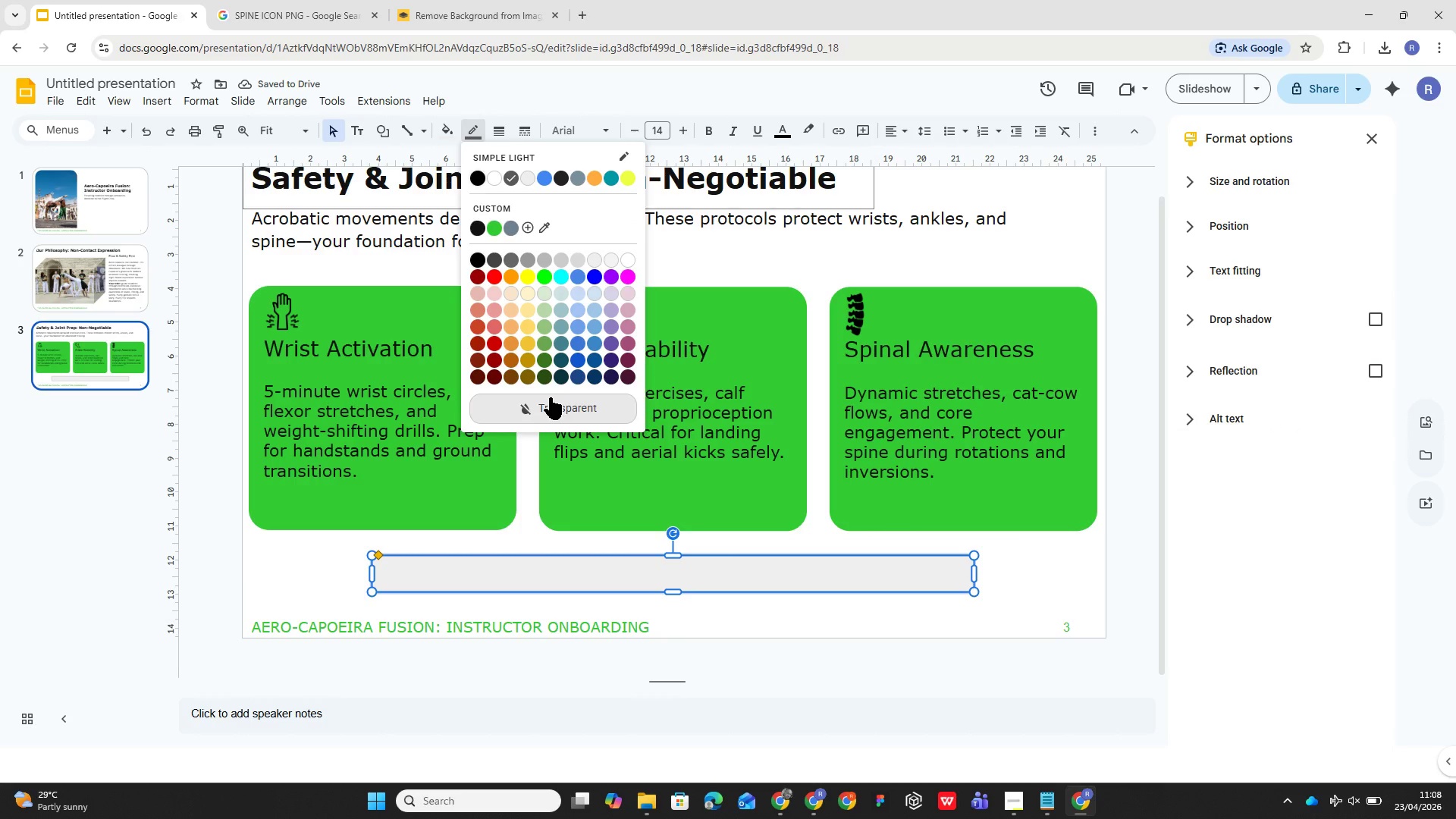 
left_click([550, 399])
 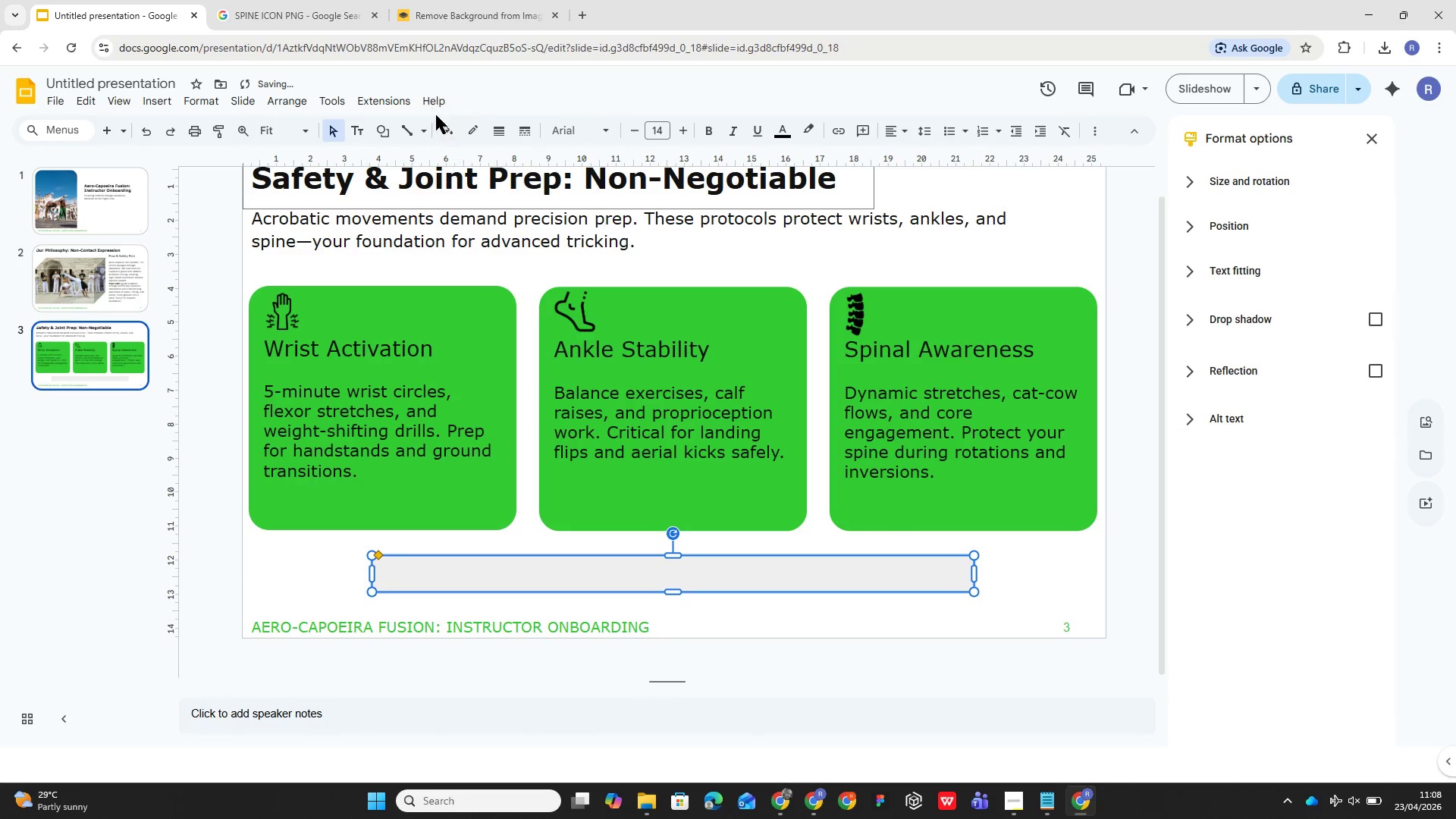 
left_click([444, 127])
 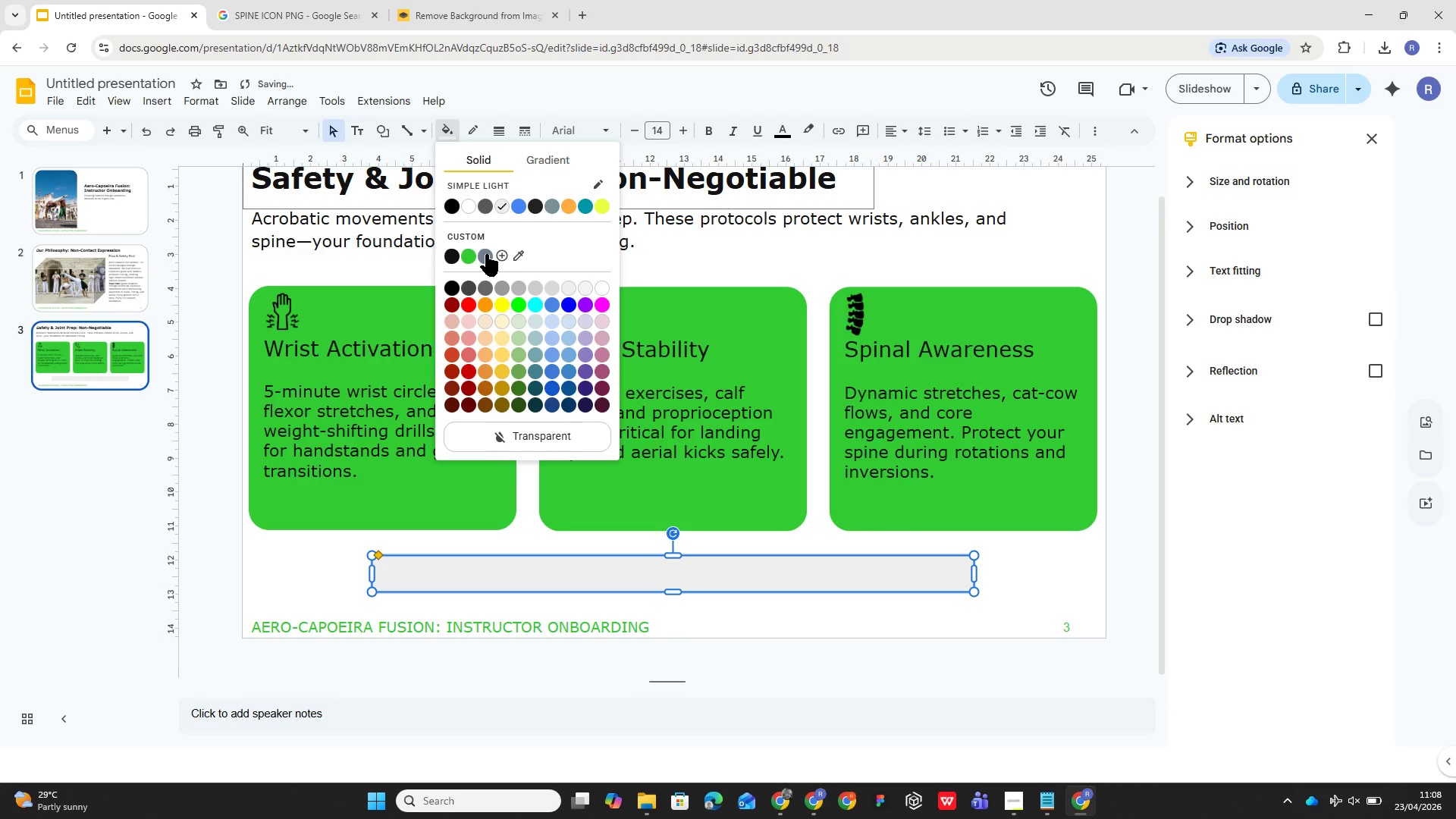 
left_click([486, 254])
 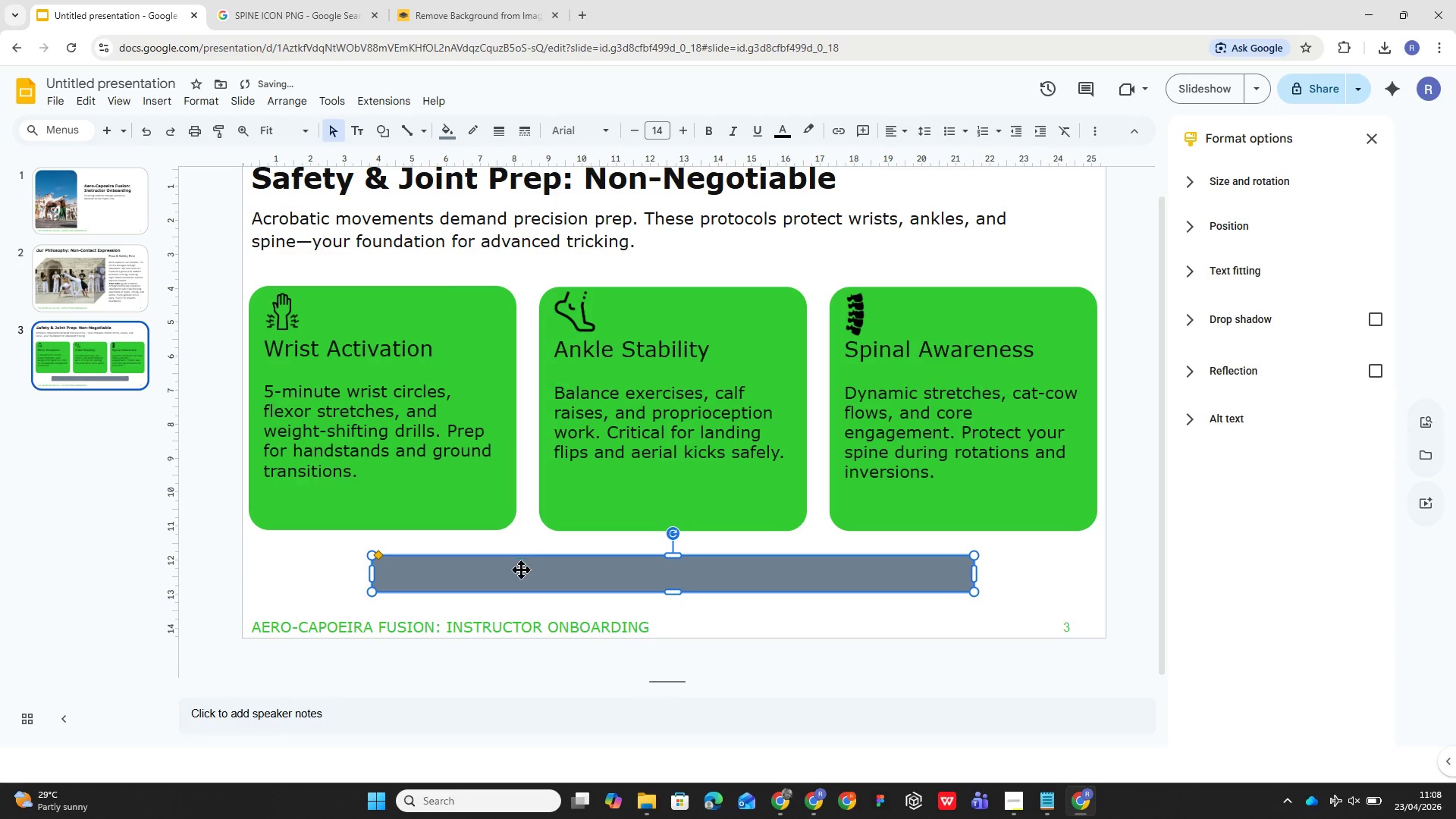 
left_click([521, 570])
 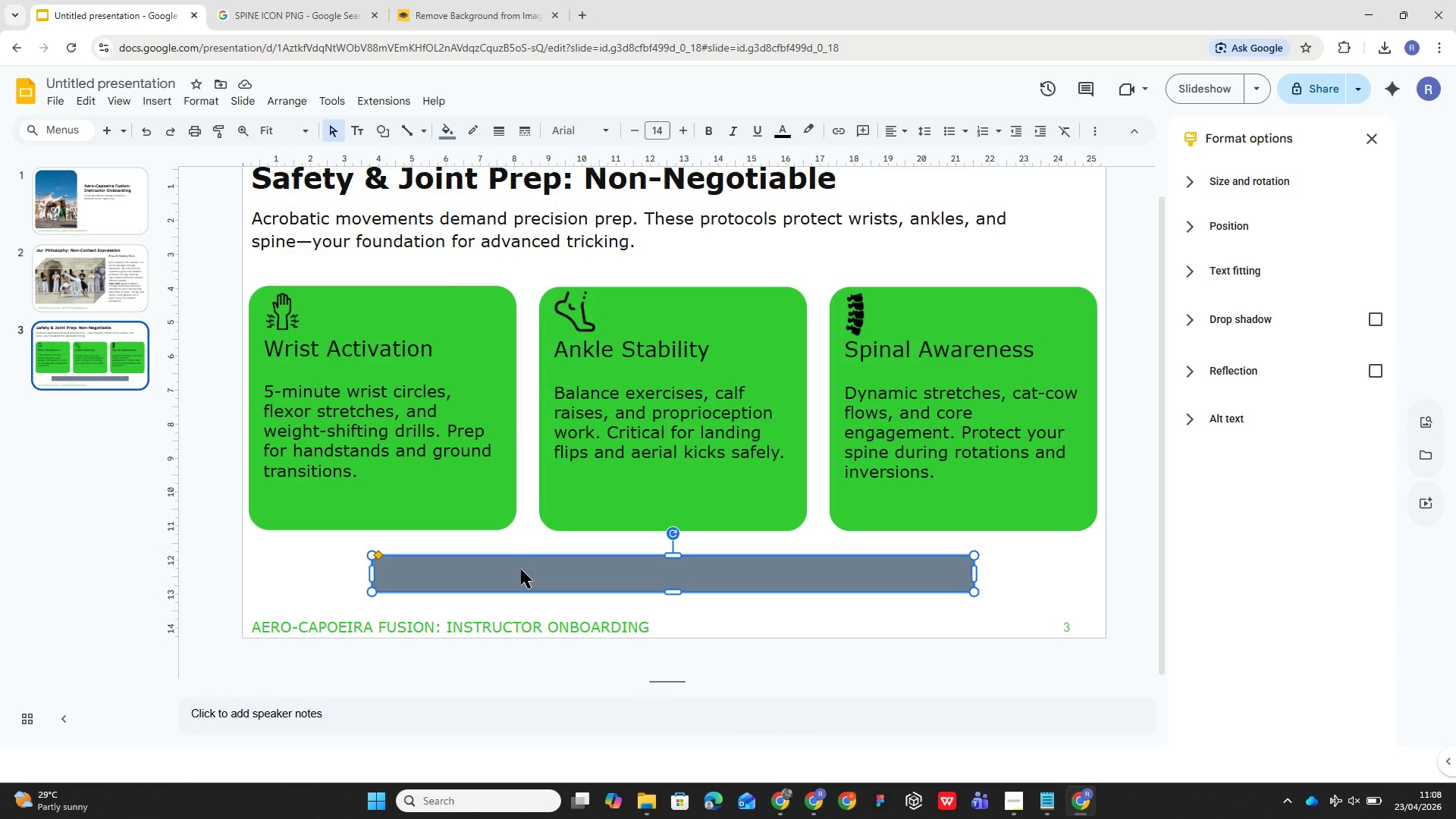 
wait(13.27)
 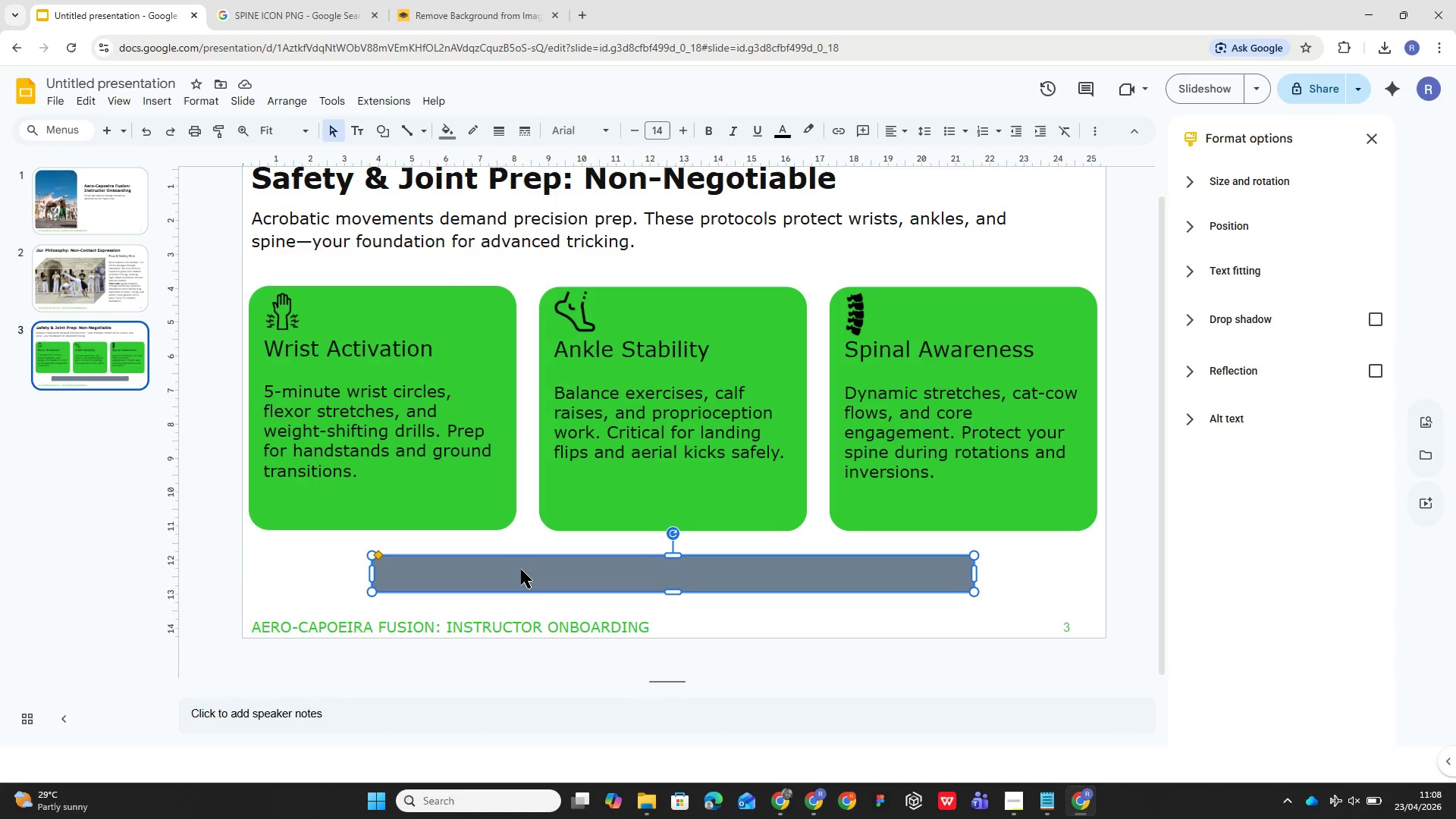 
left_click([526, 578])
 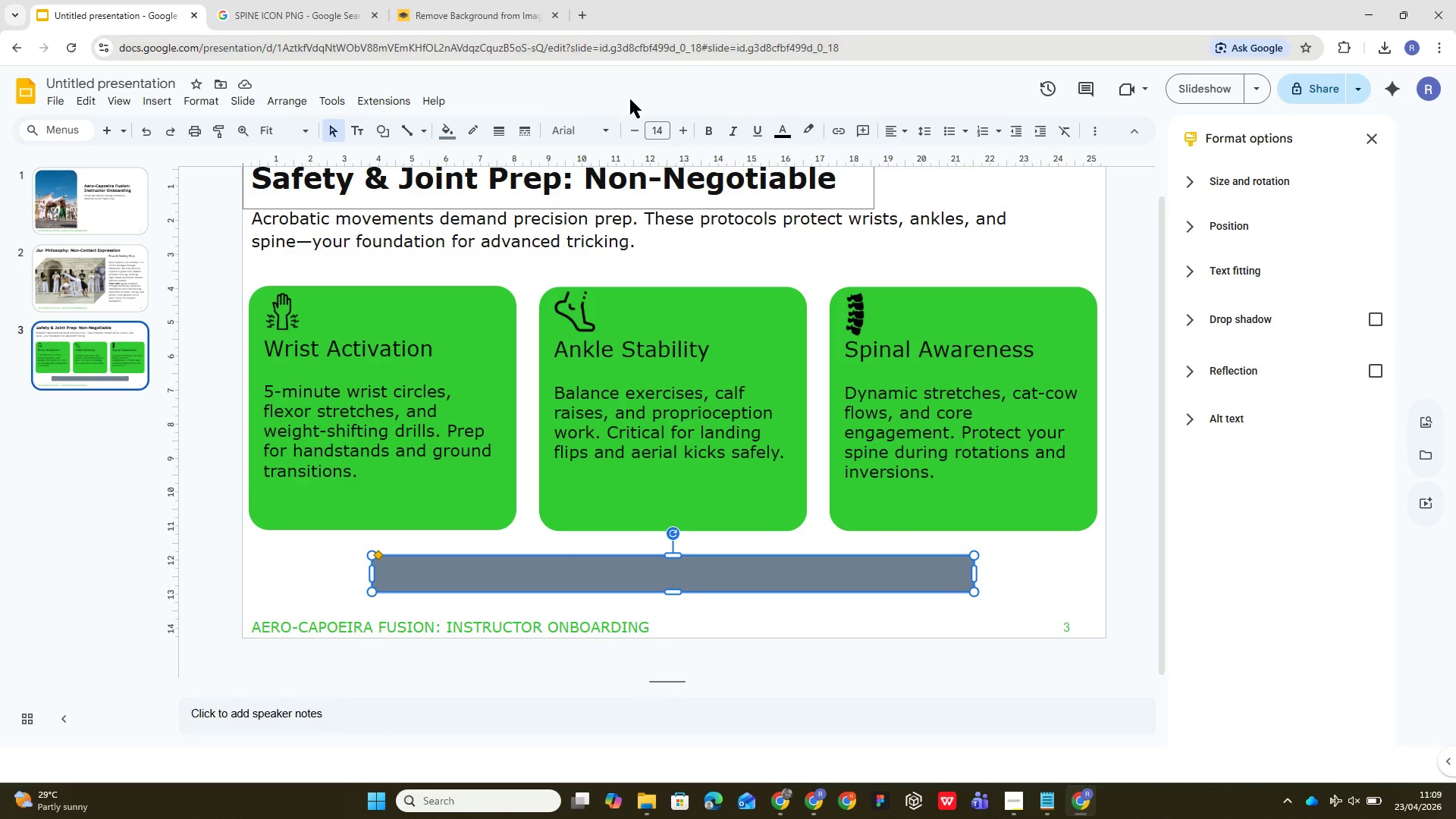 
left_click([610, 136])
 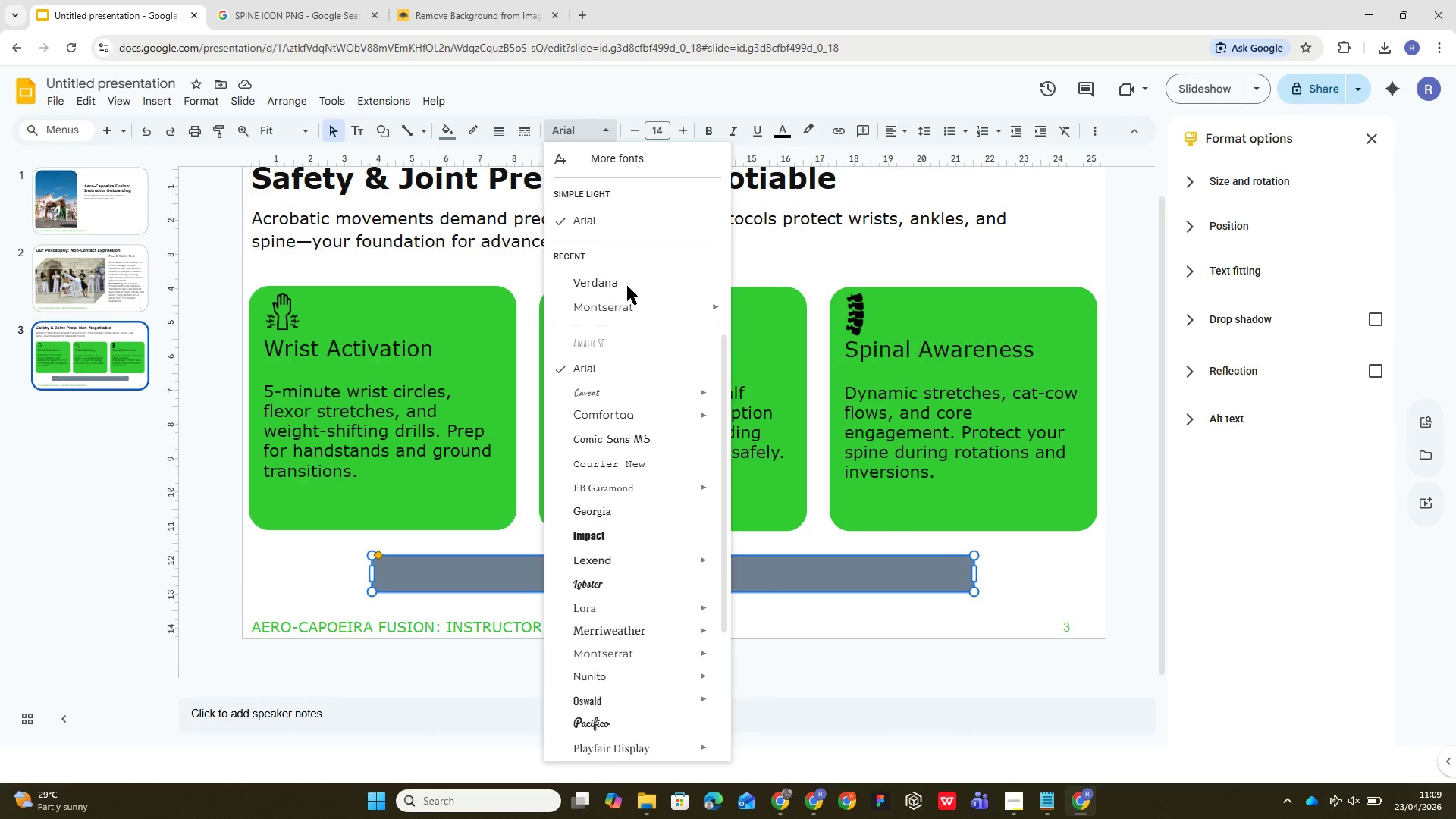 
left_click([629, 298])
 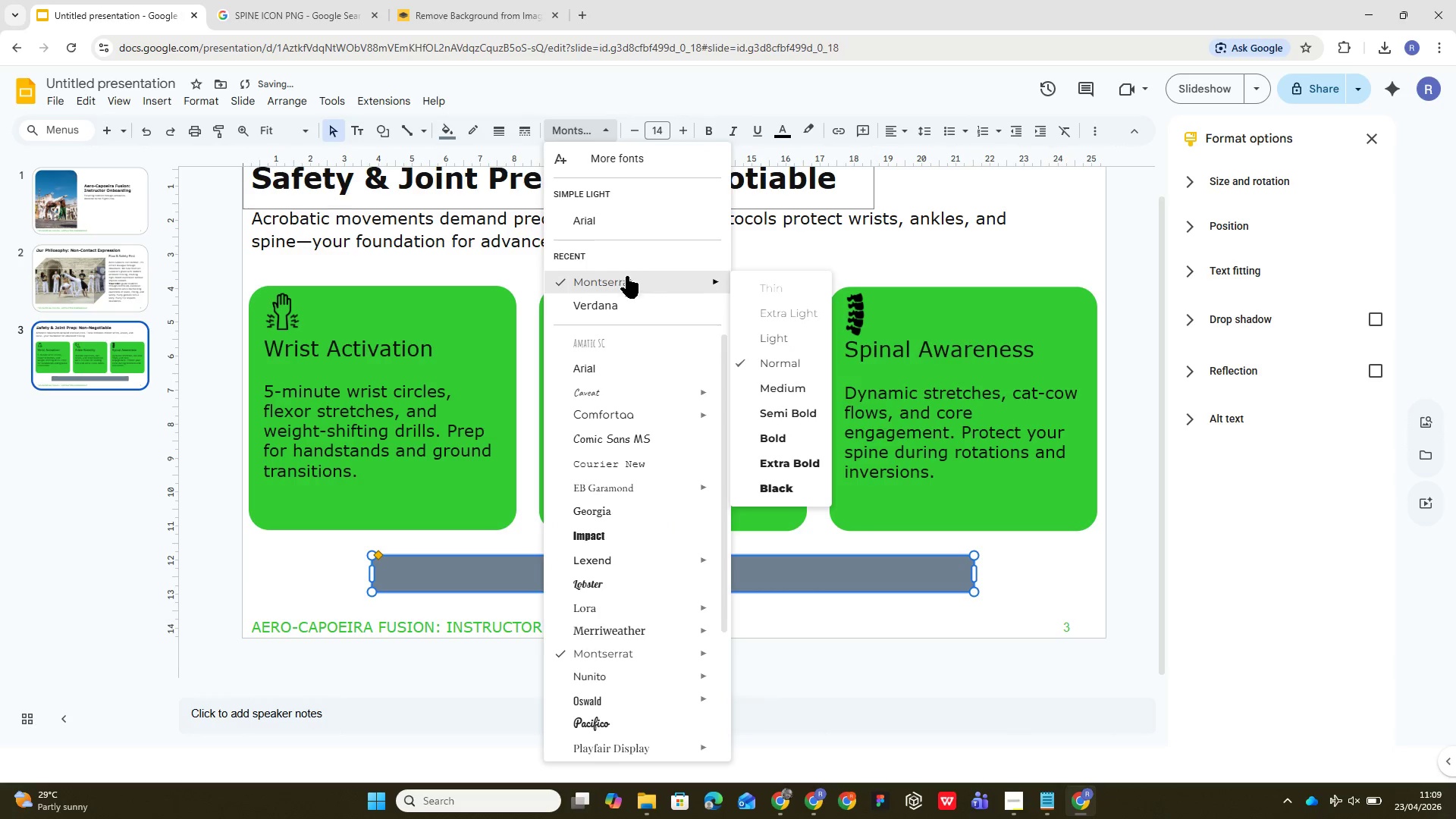 
left_click([632, 303])
 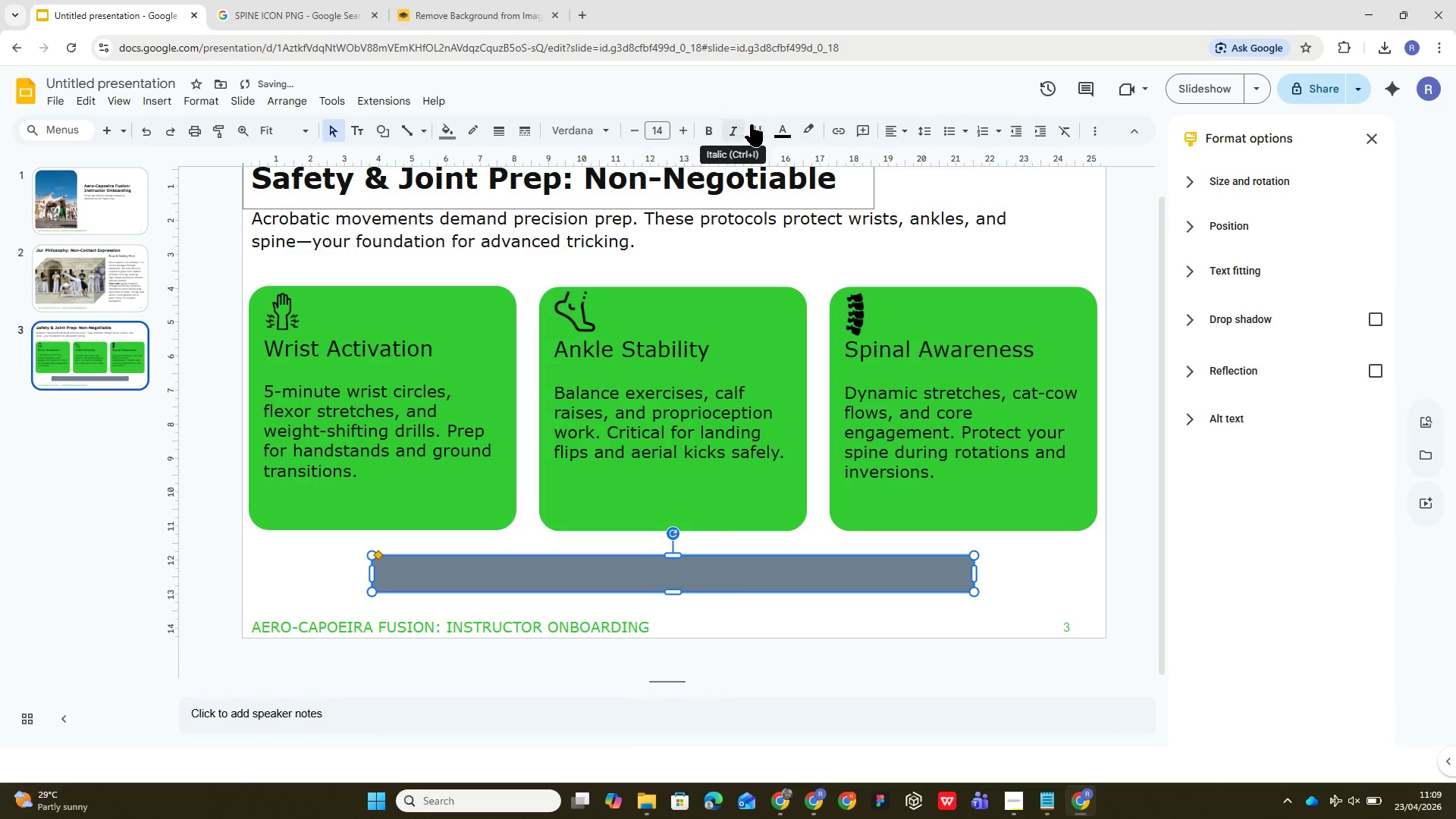 
left_click([792, 136])
 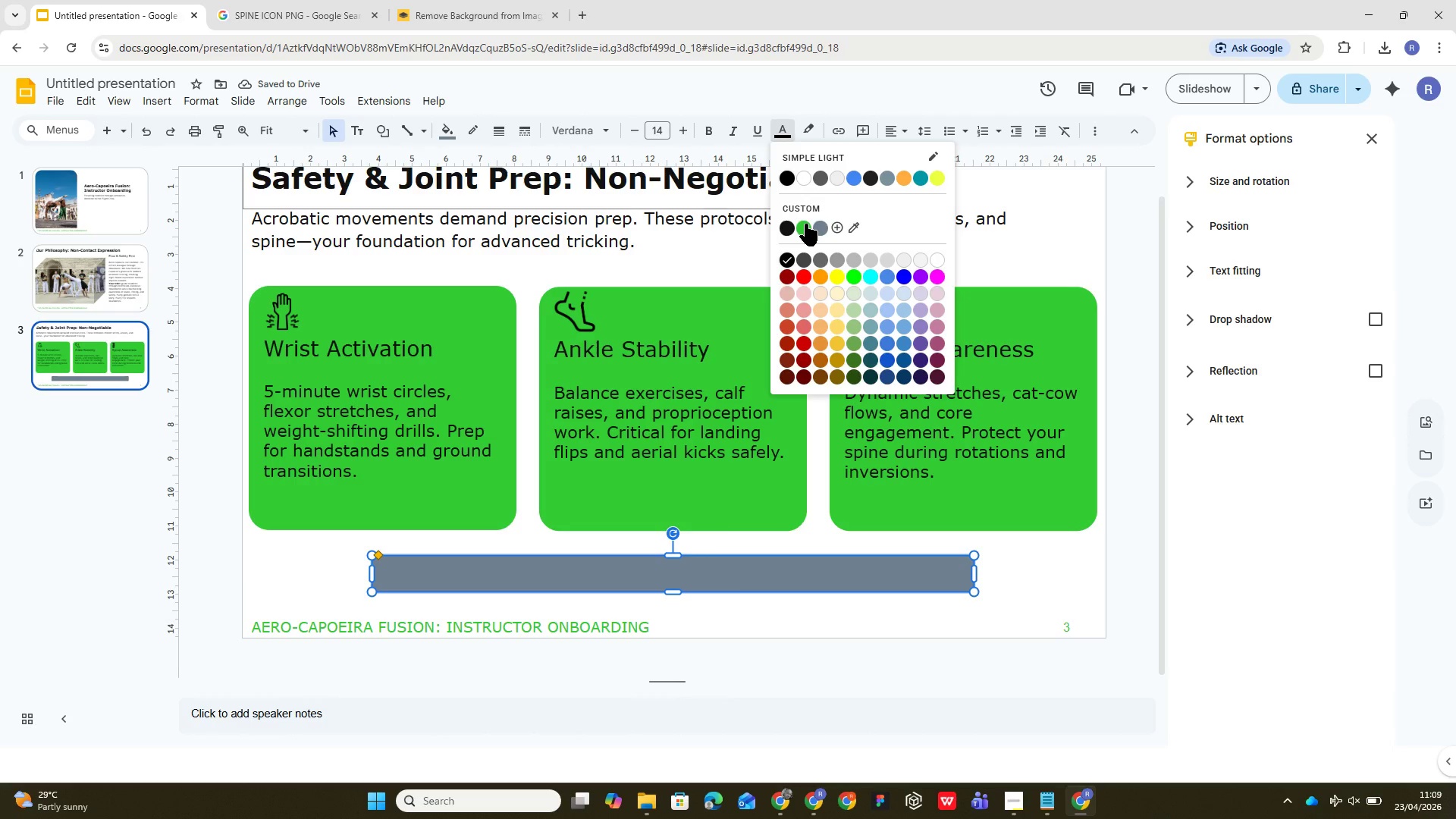 
left_click([805, 224])
 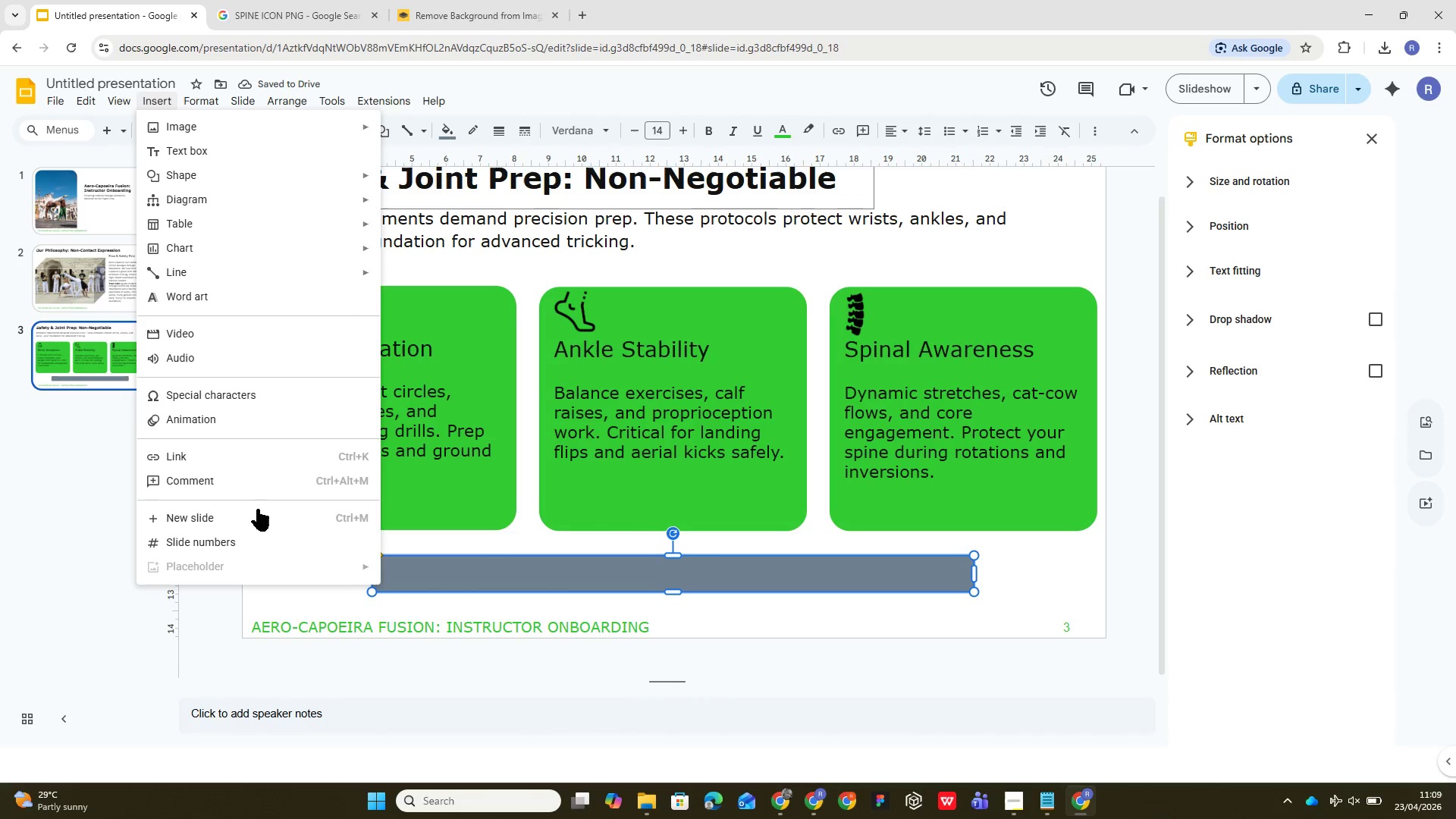 
wait(6.95)
 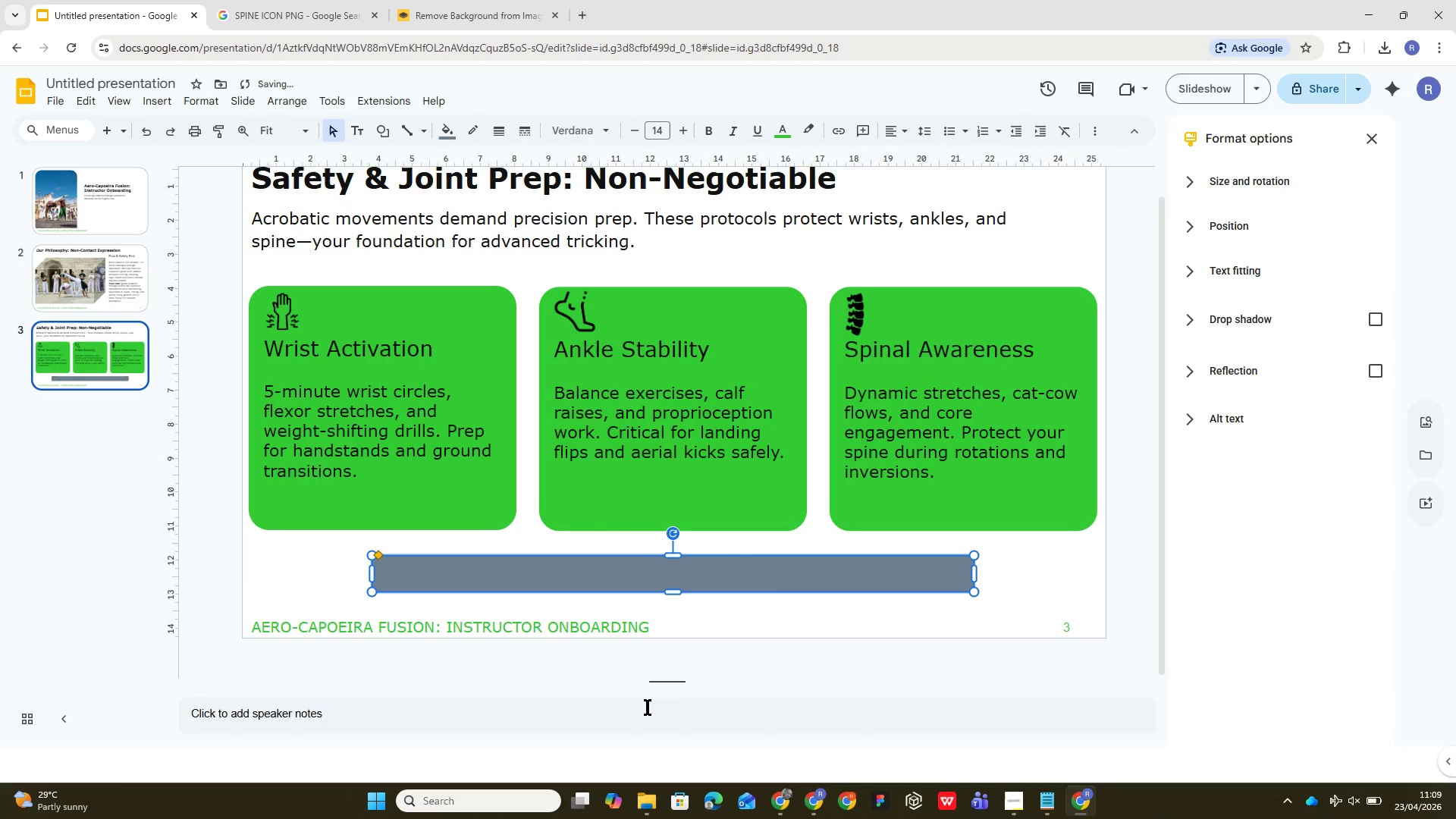 
left_click([300, 389])
 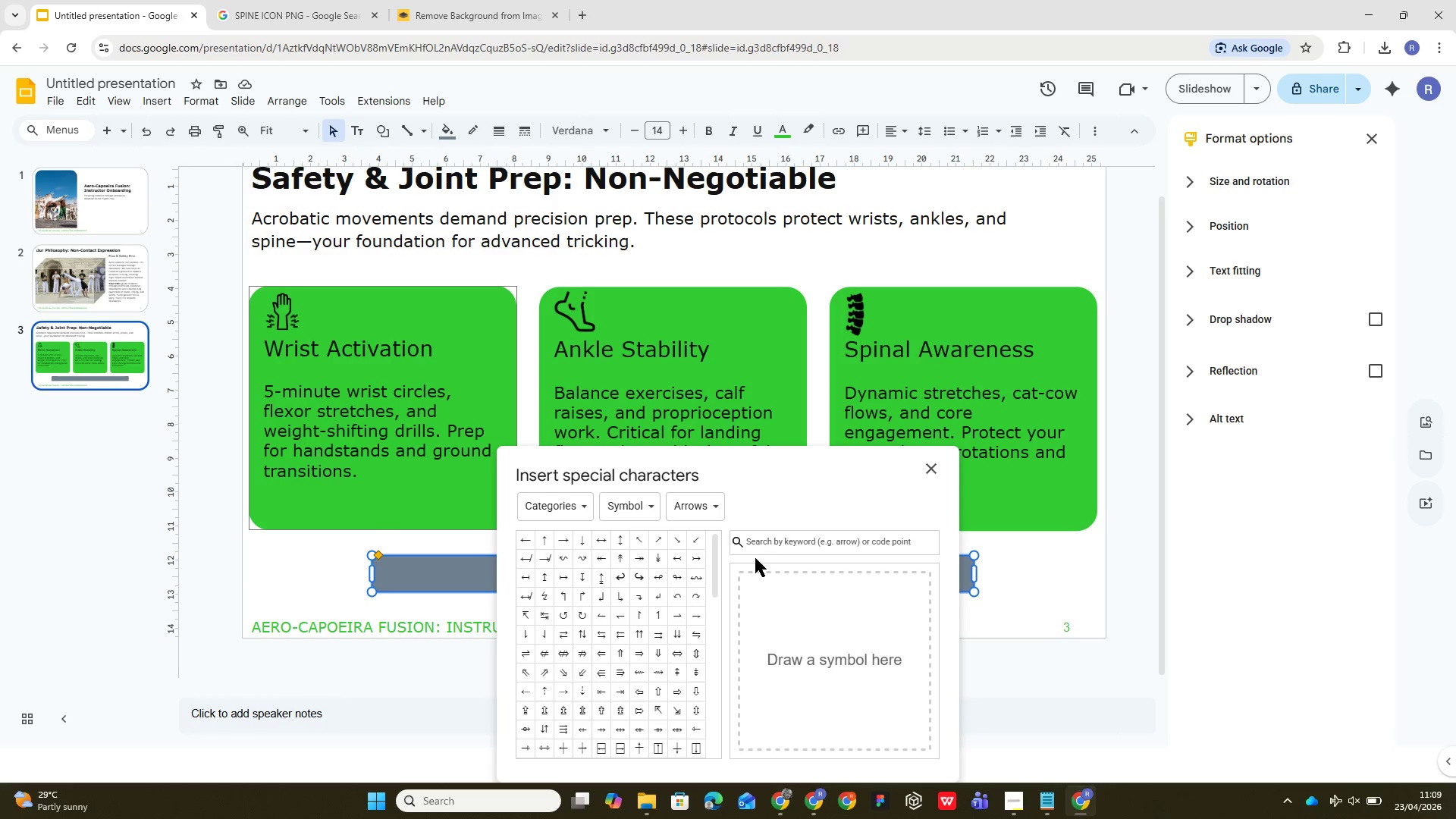 
left_click([762, 540])
 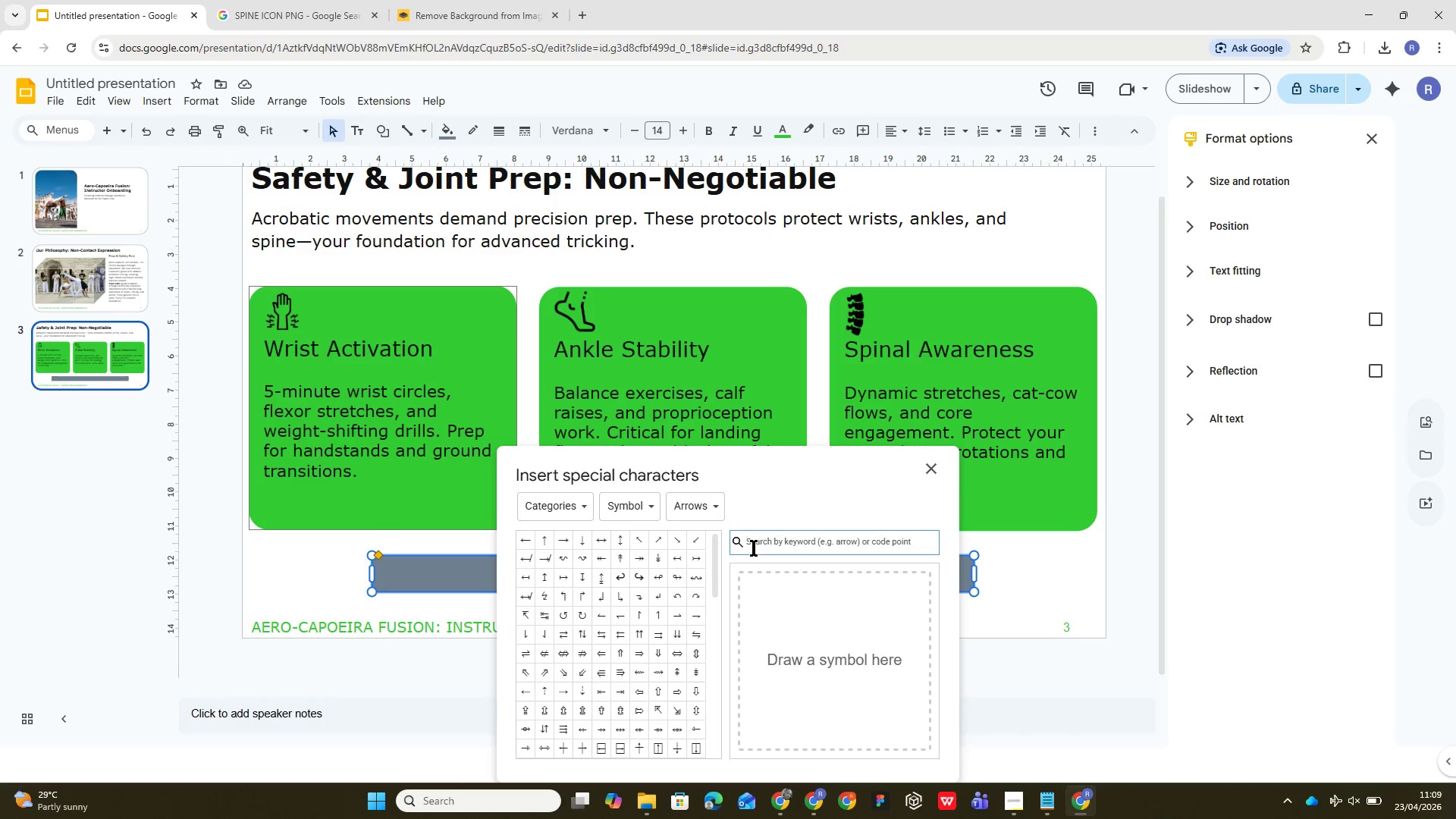 
wait(10.0)
 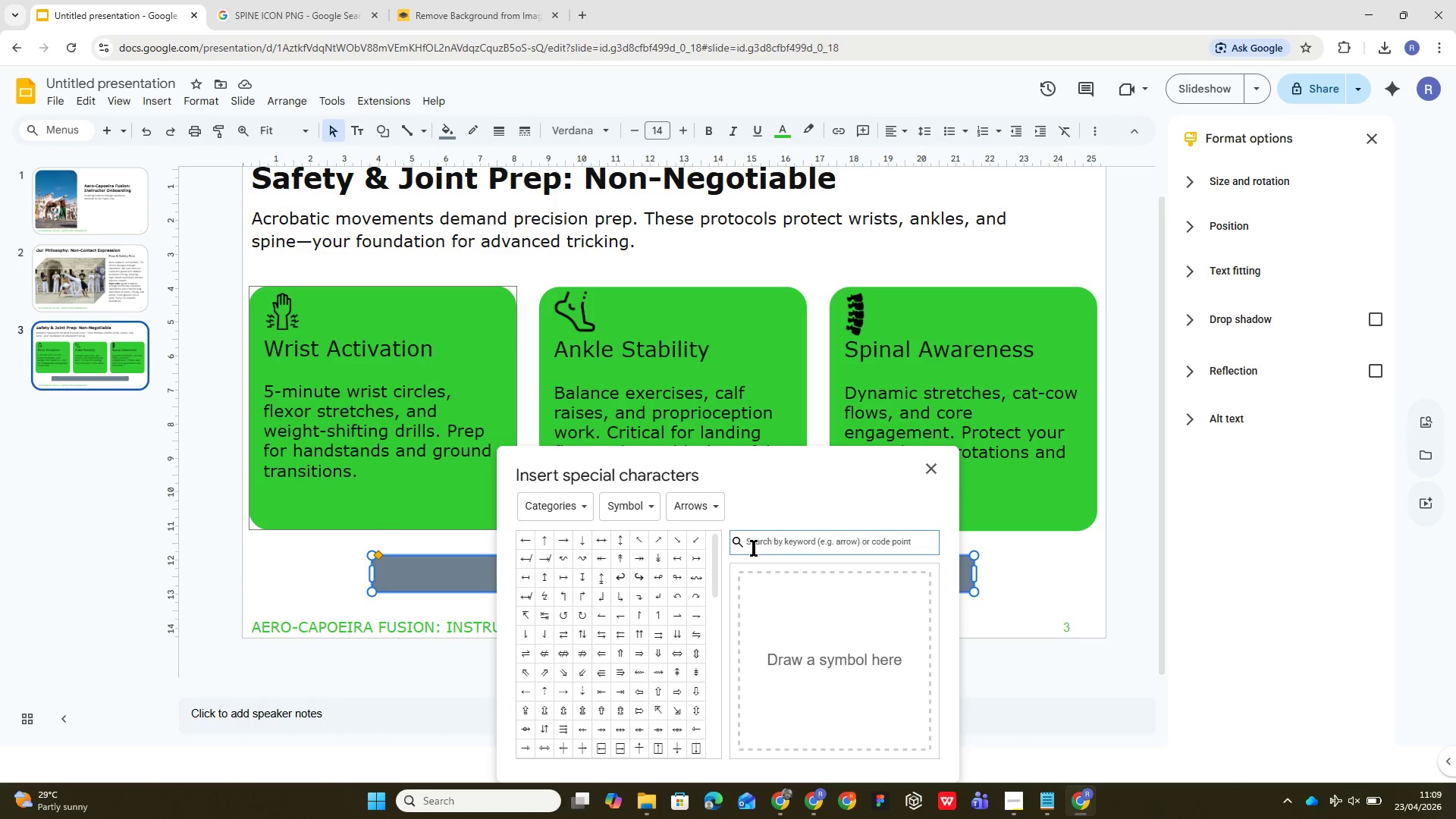 
type(warning)
 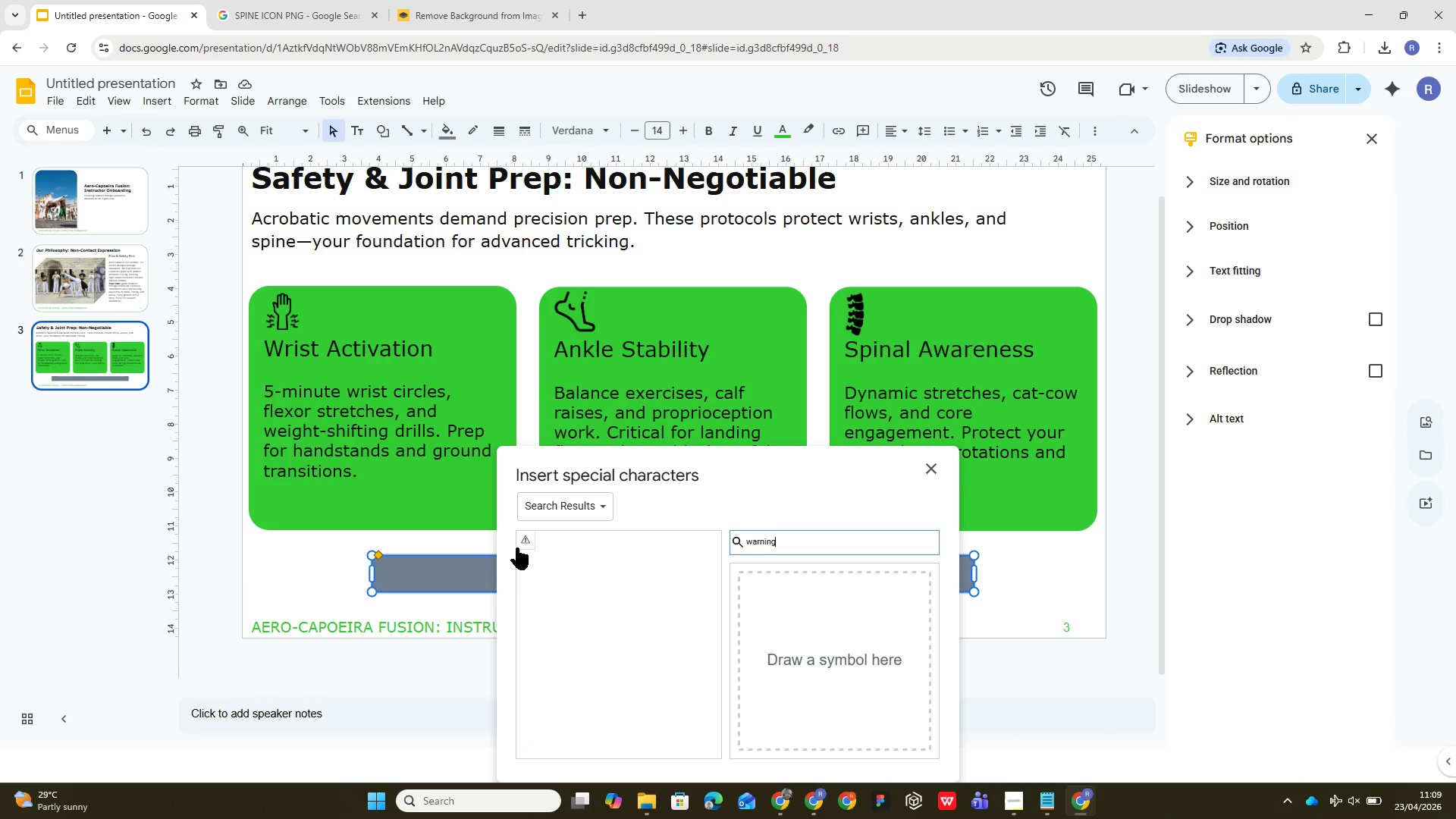 
left_click([522, 546])
 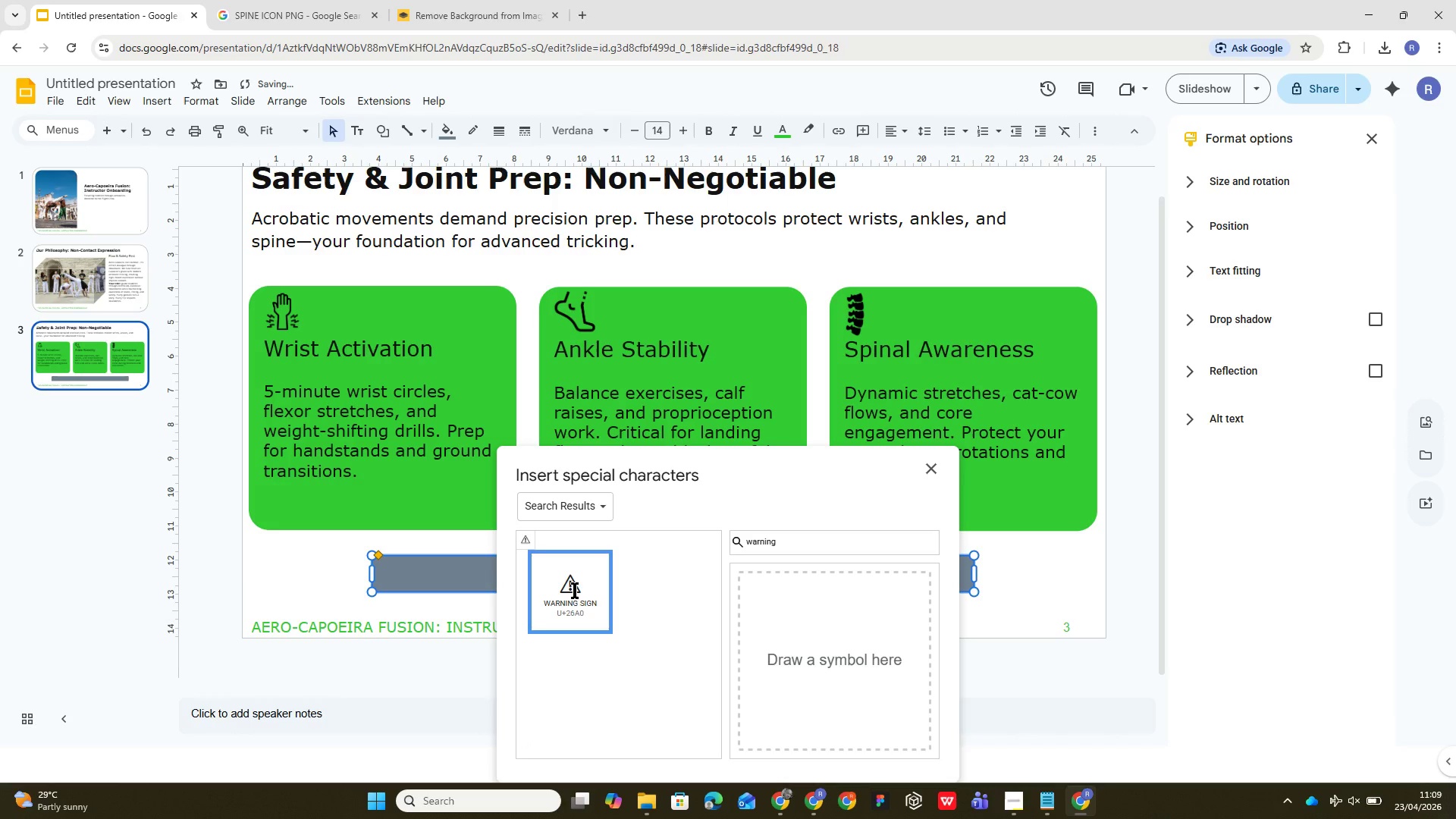 
left_click([576, 590])
 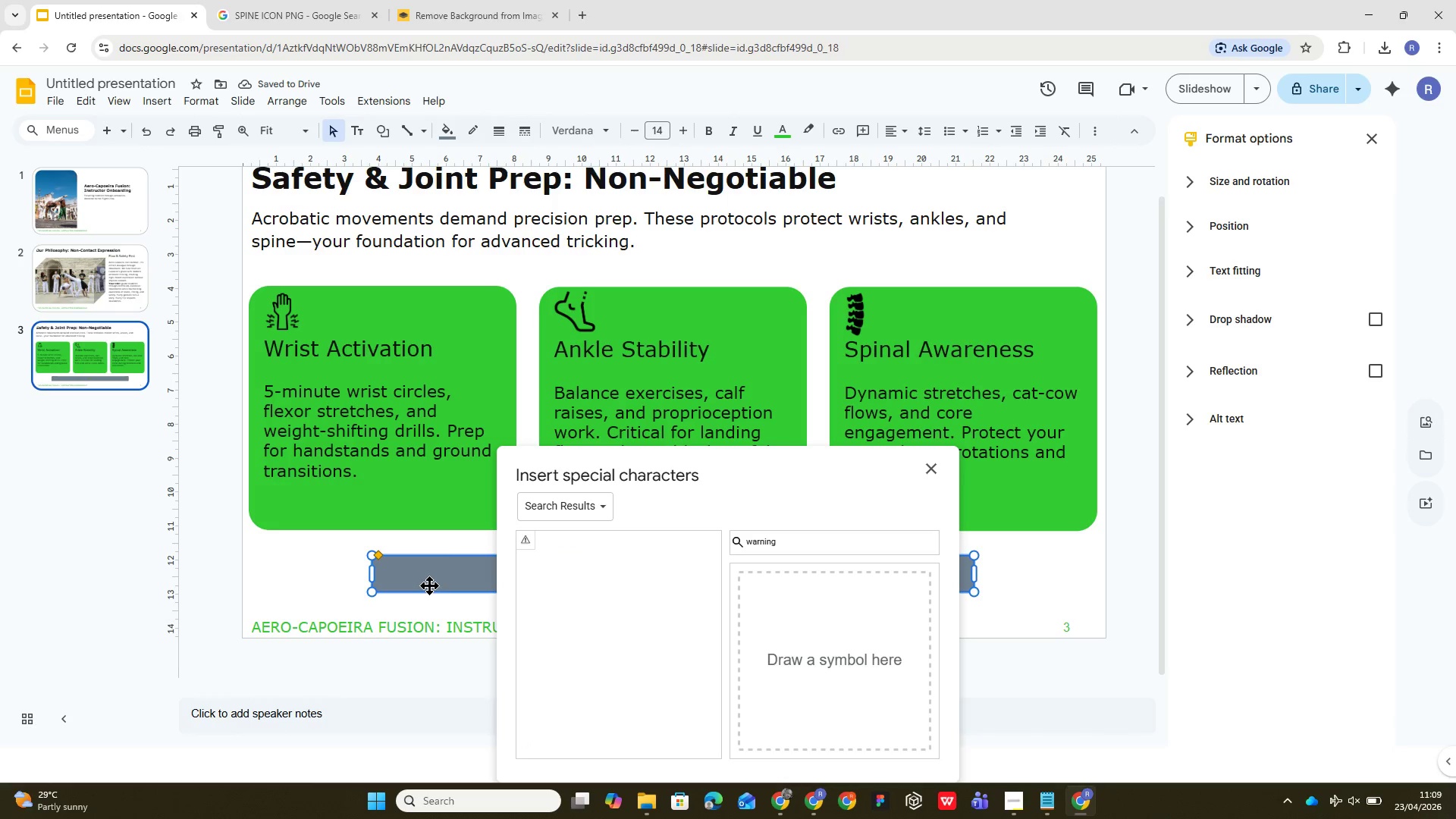 
left_click([419, 573])
 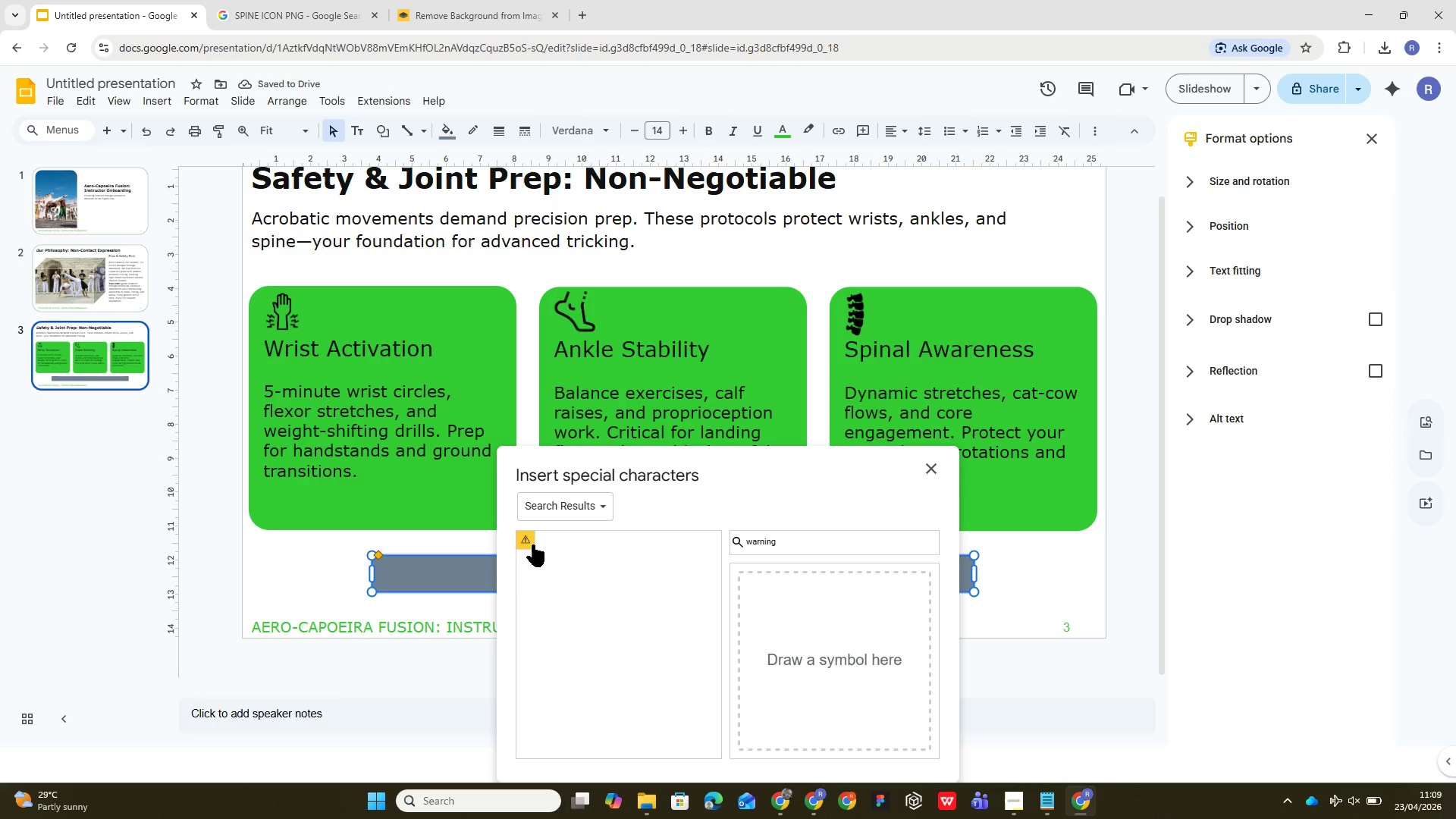 
left_click([532, 544])
 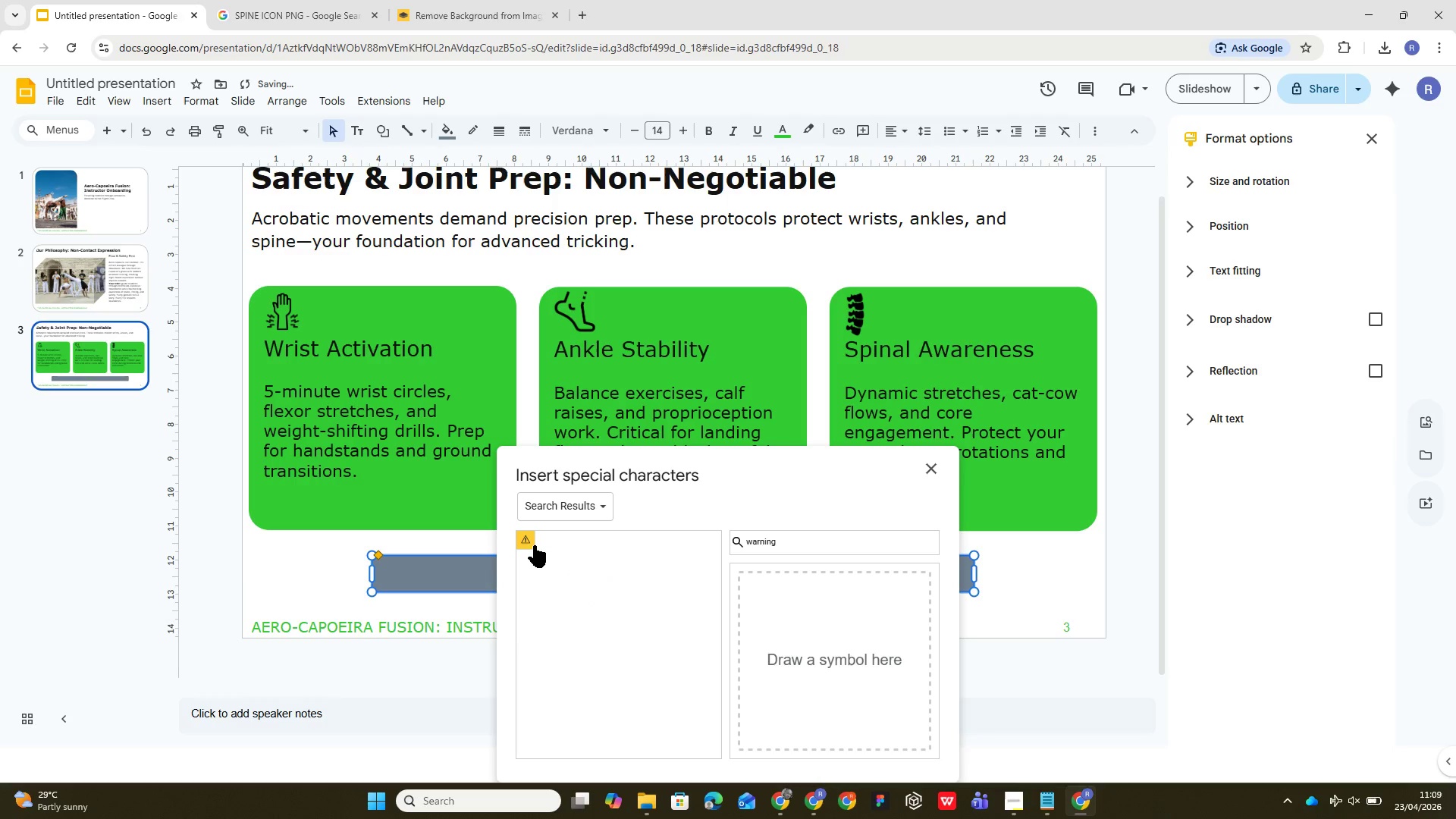 
double_click([534, 545])
 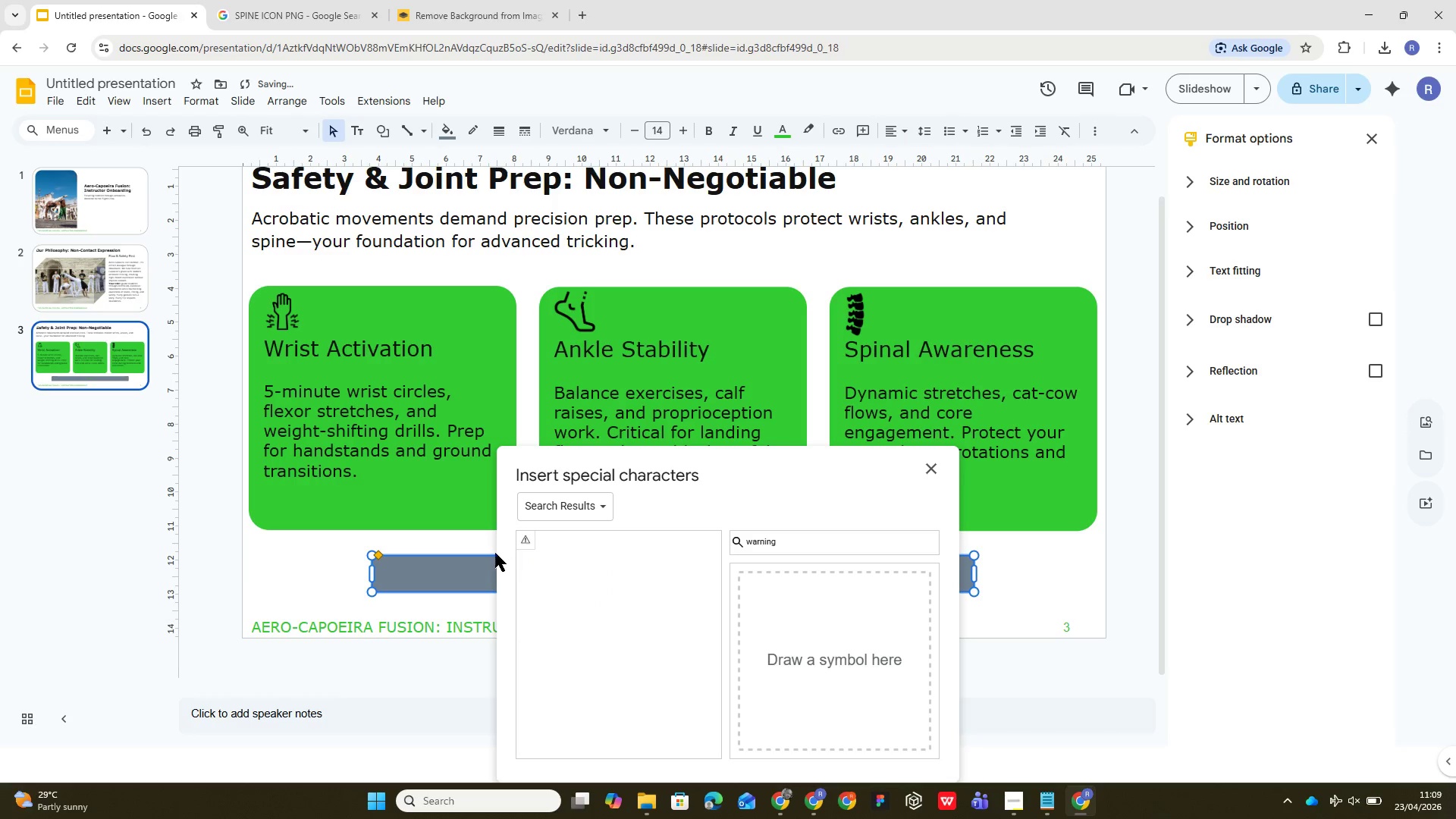 
left_click([475, 573])
 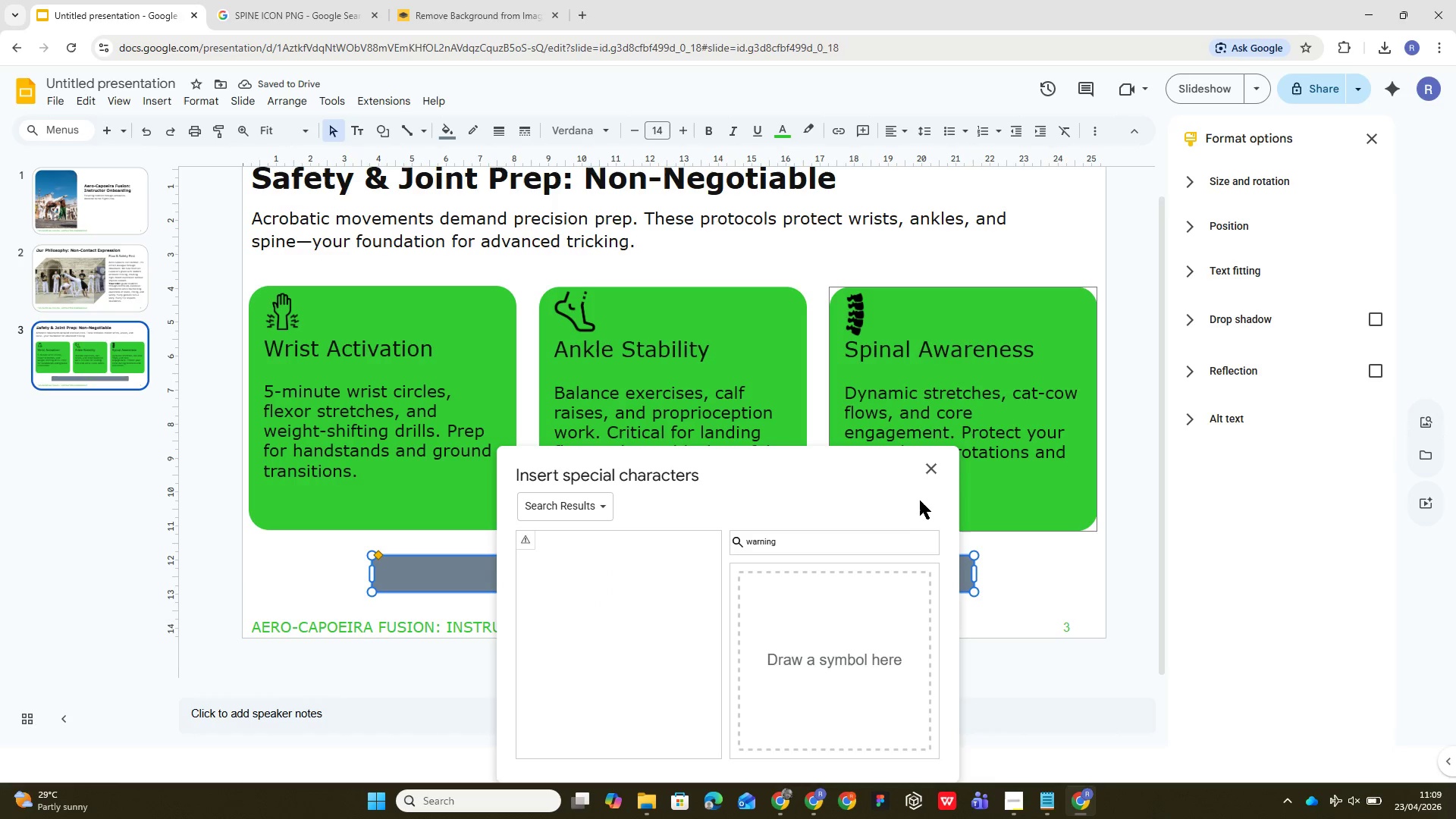 
left_click([934, 472])
 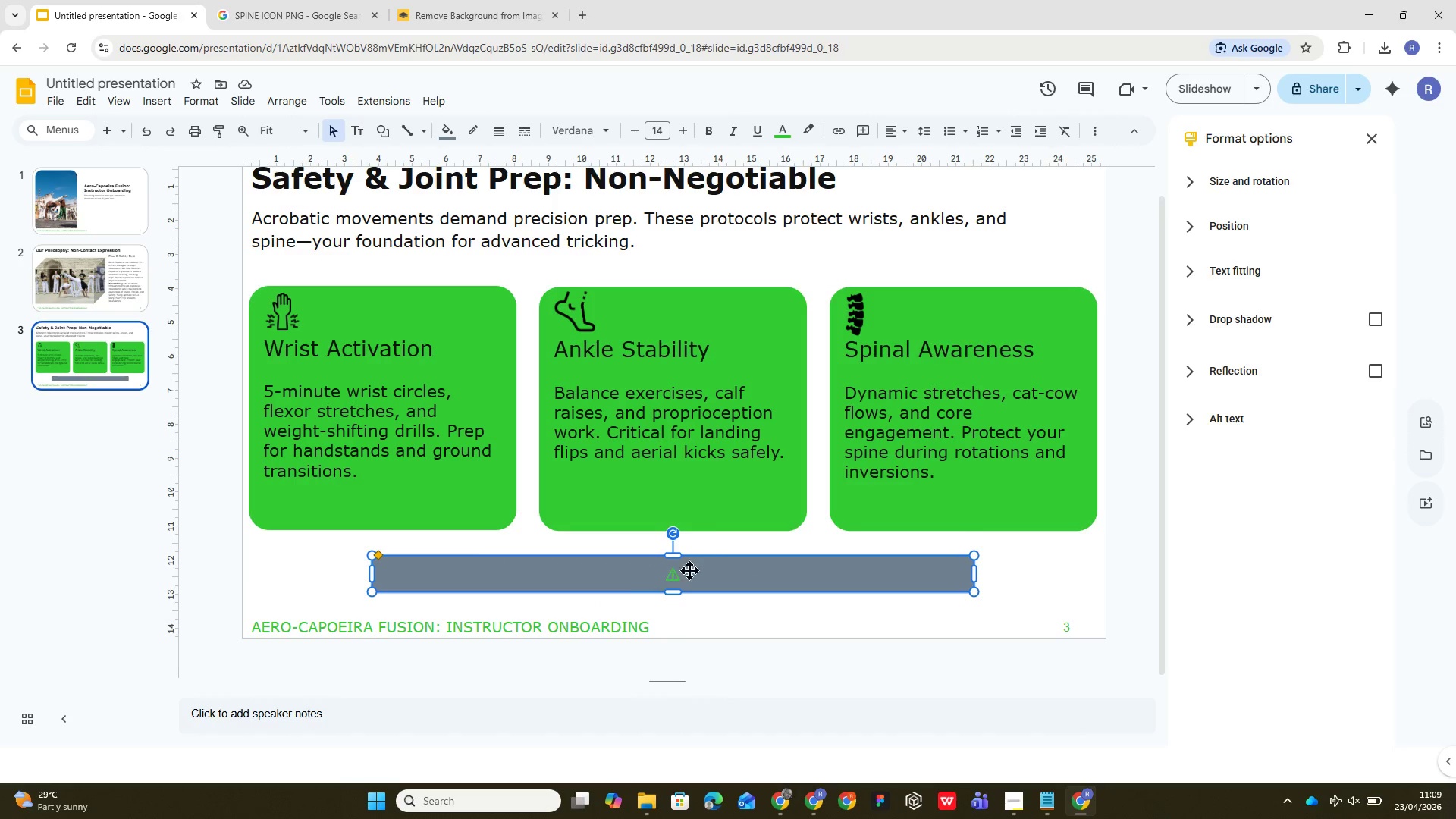 
left_click([675, 576])
 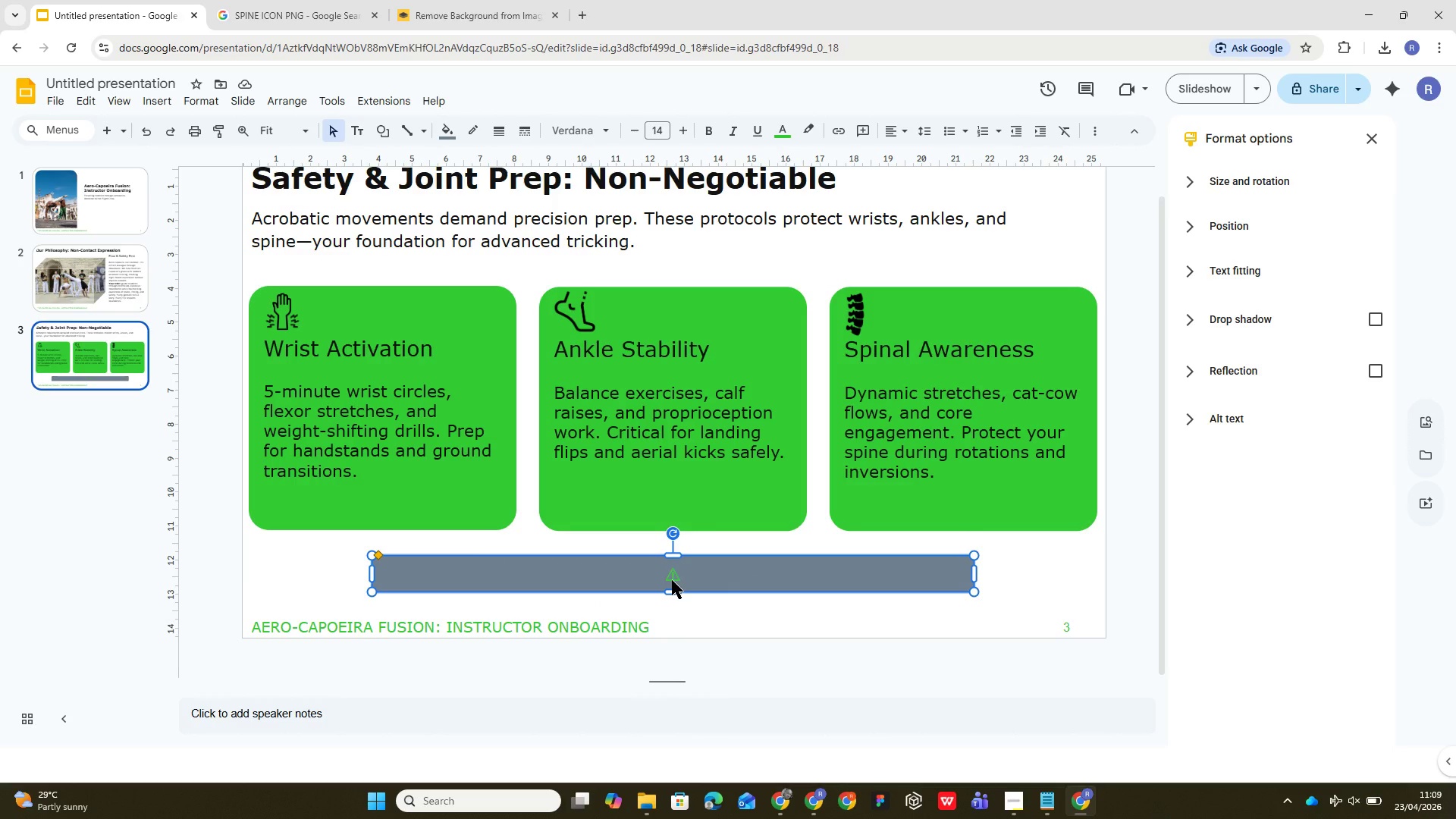 
left_click_drag(start_coordinate=[671, 577], to_coordinate=[555, 604])
 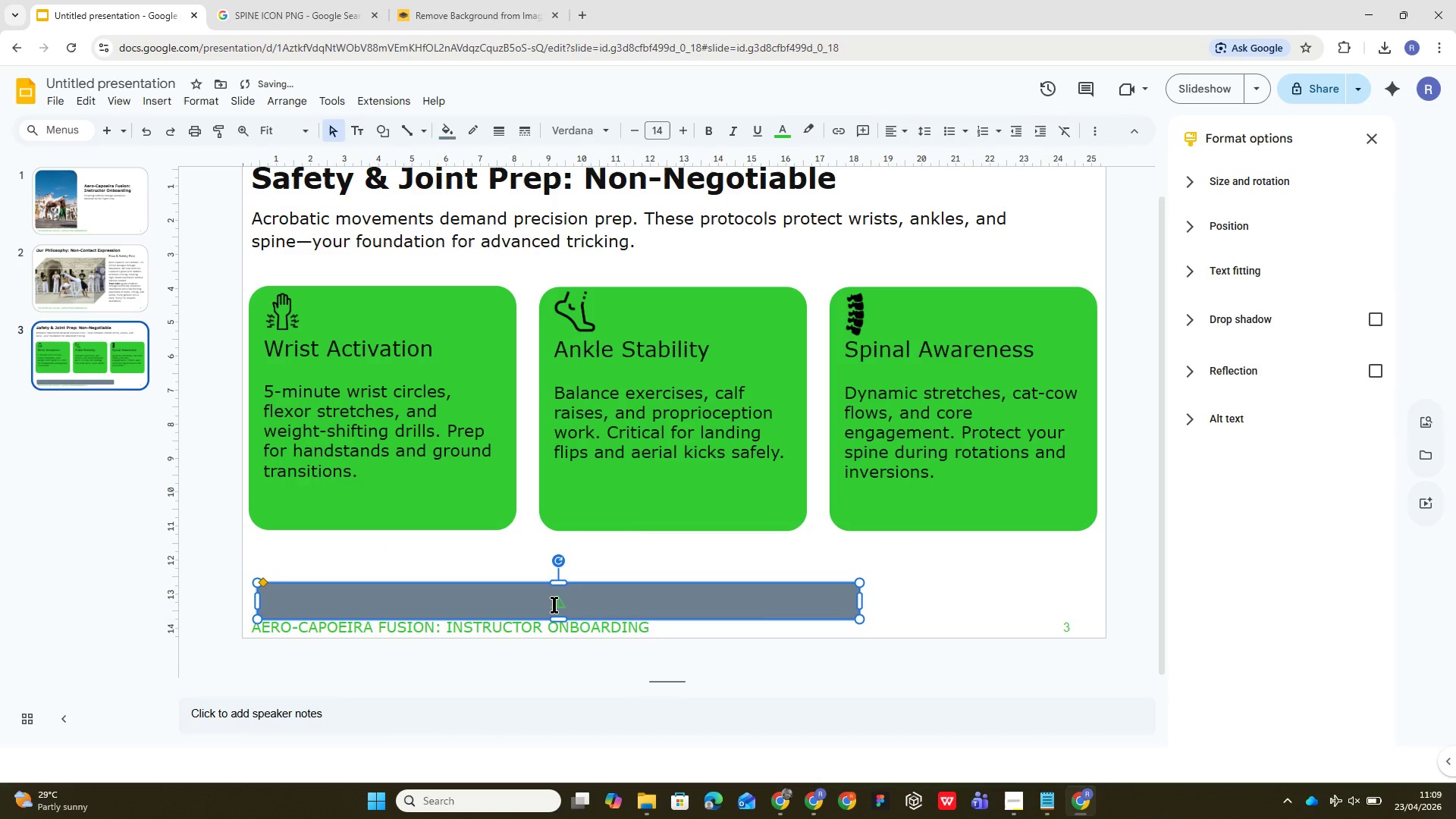 
key(Control+Z)
 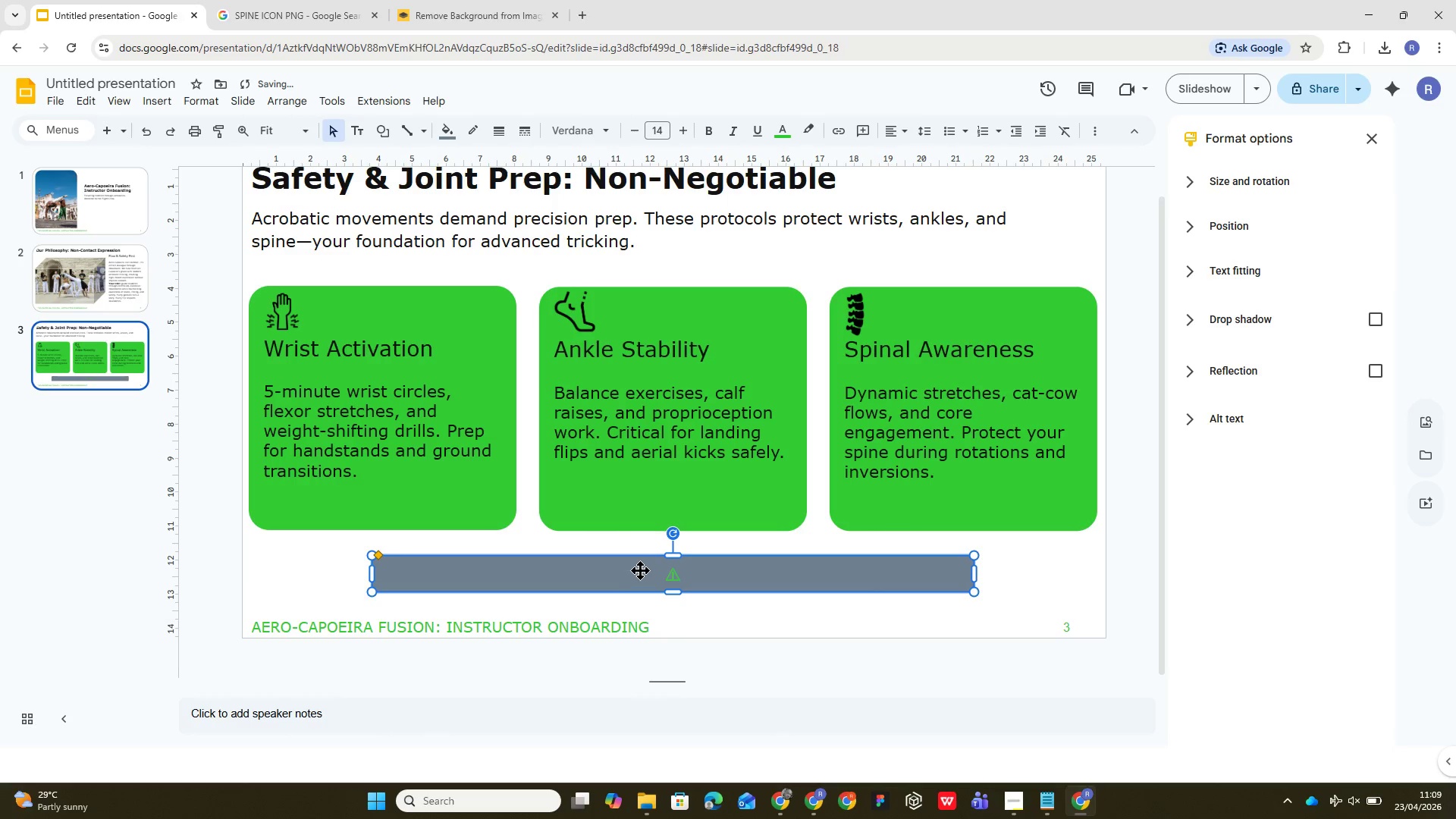 
double_click([704, 576])
 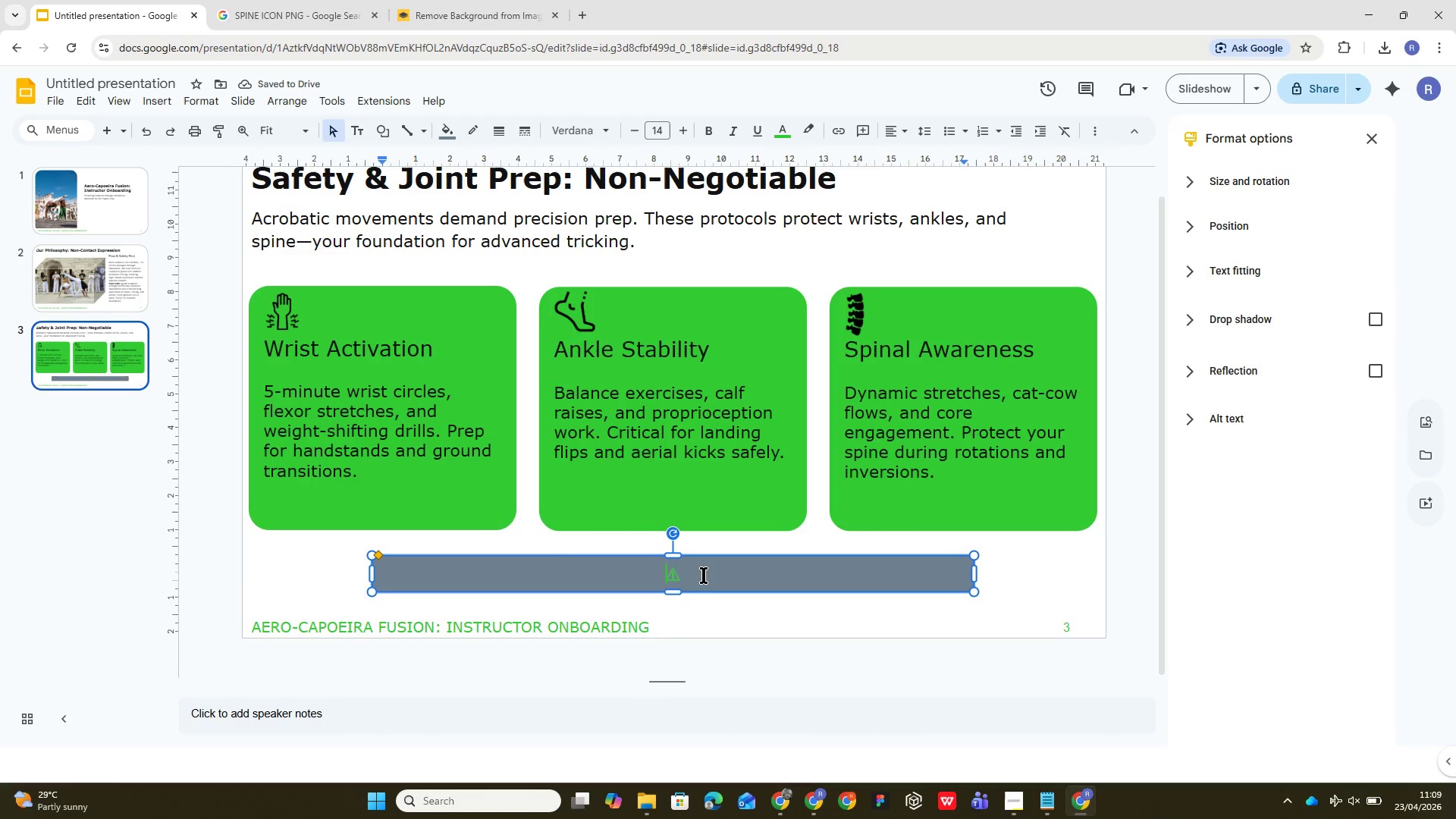 
triple_click([704, 575])
 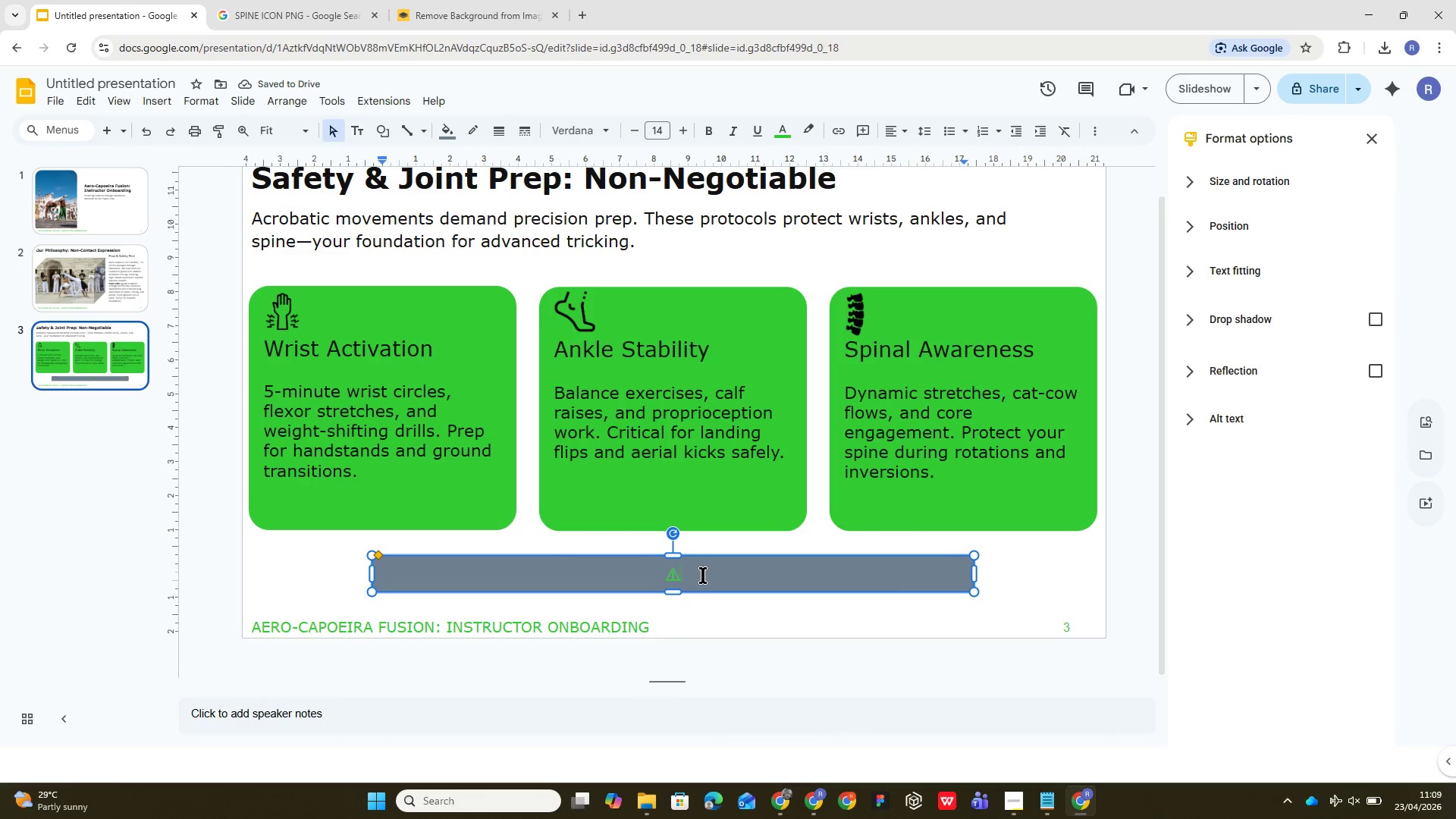 
hold_key(key=ArrowLeft, duration=0.78)
 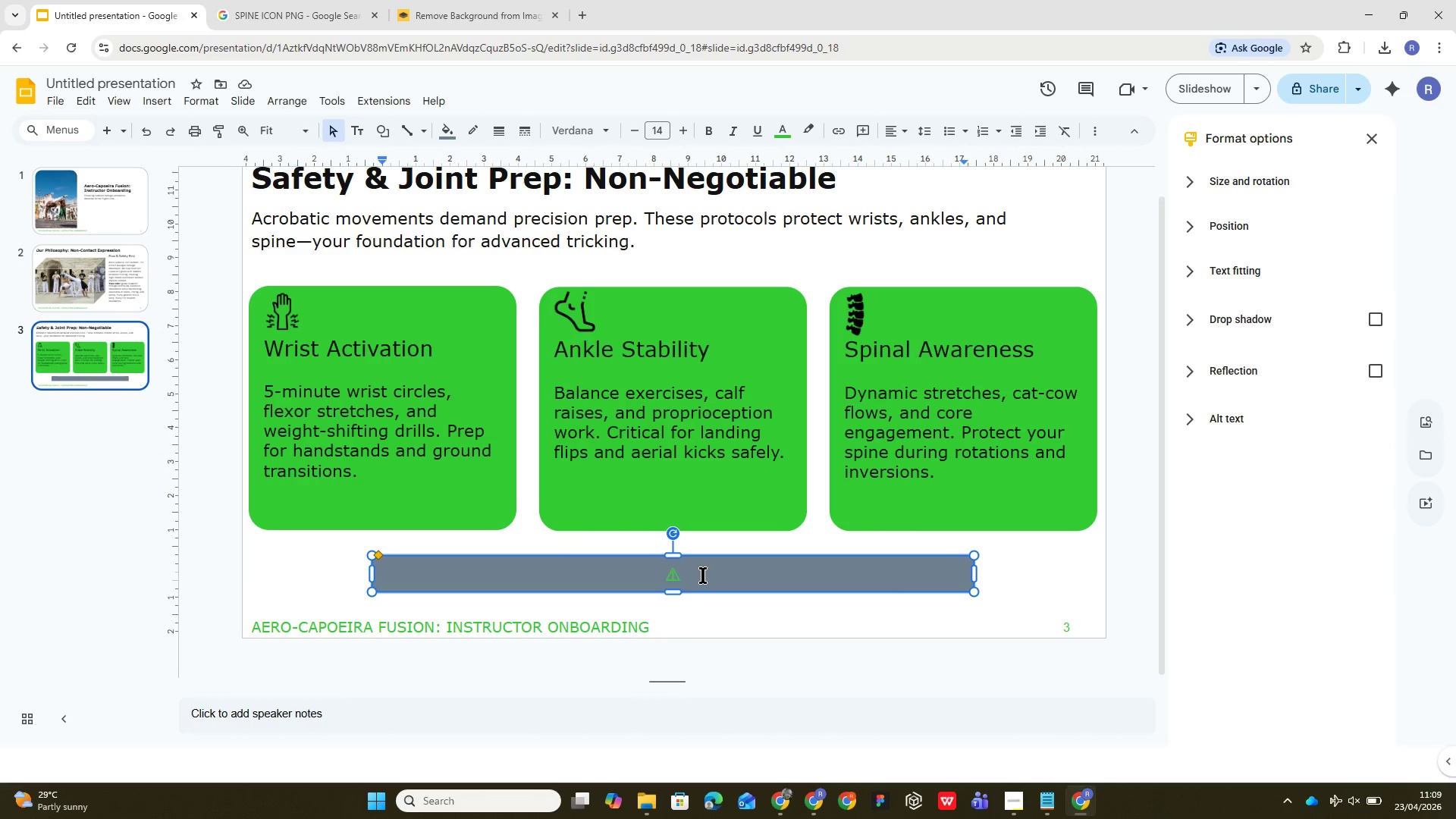 
key(ArrowRight)
 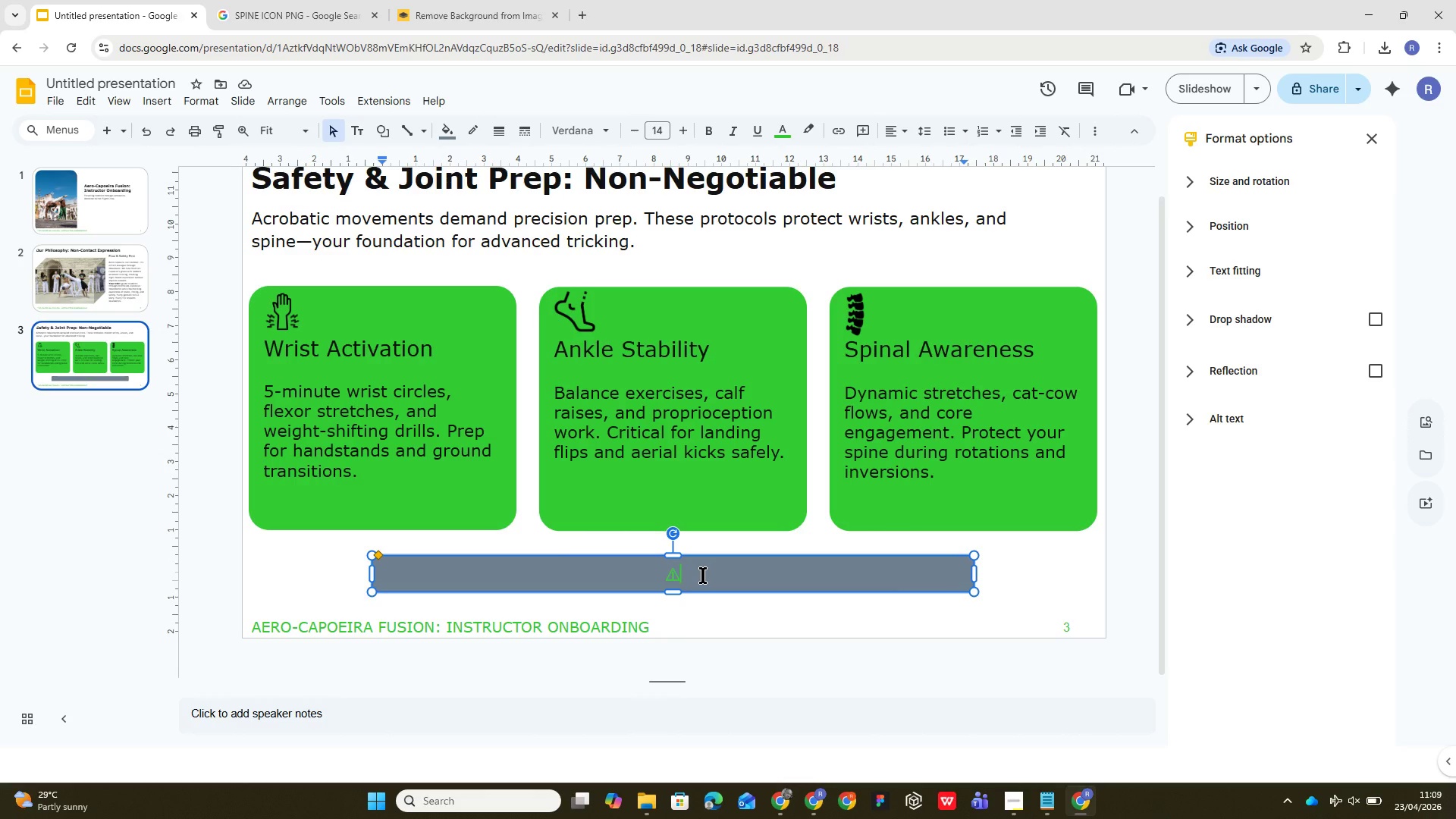 
key(Space)
 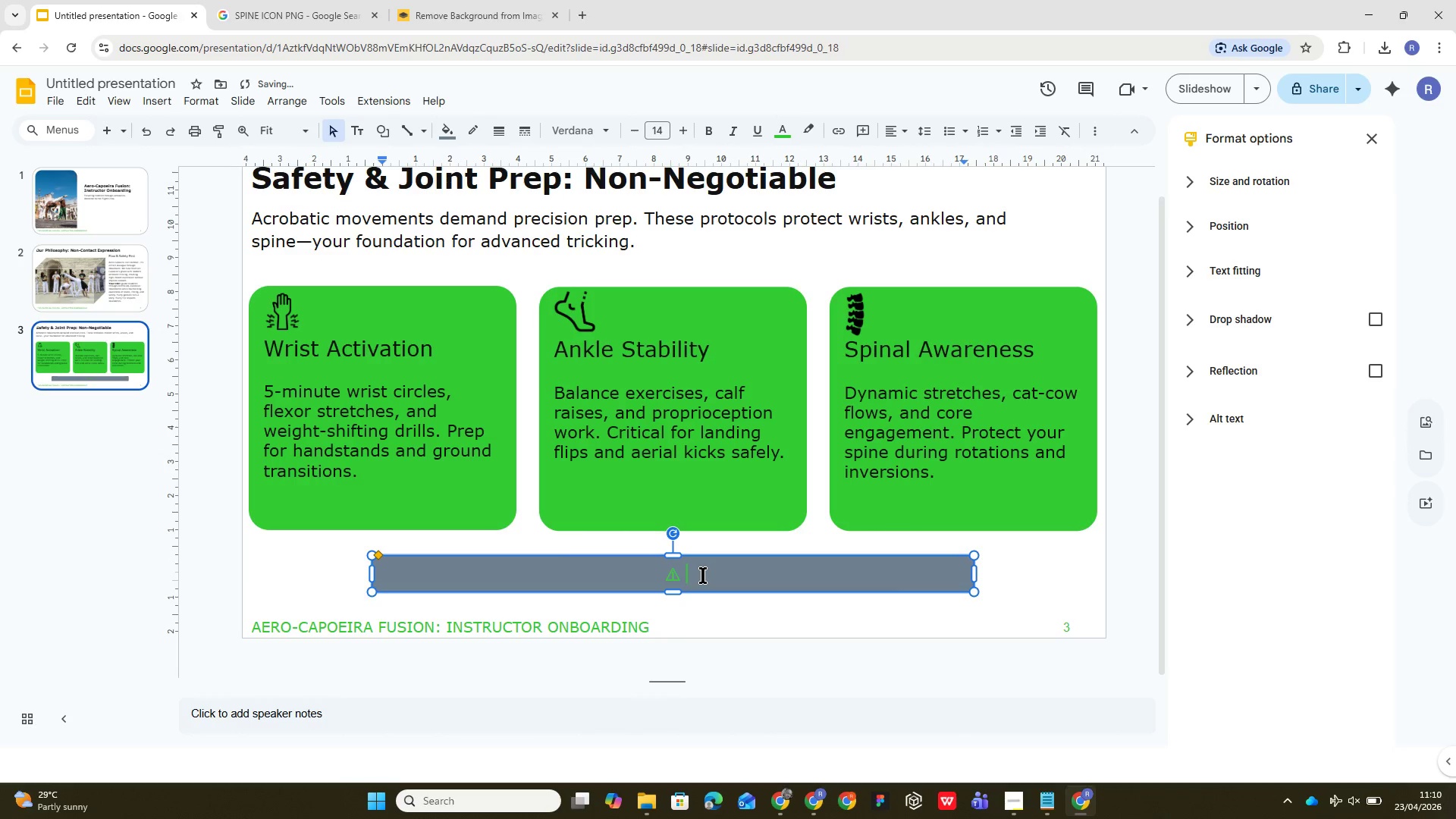 
key(Space)
 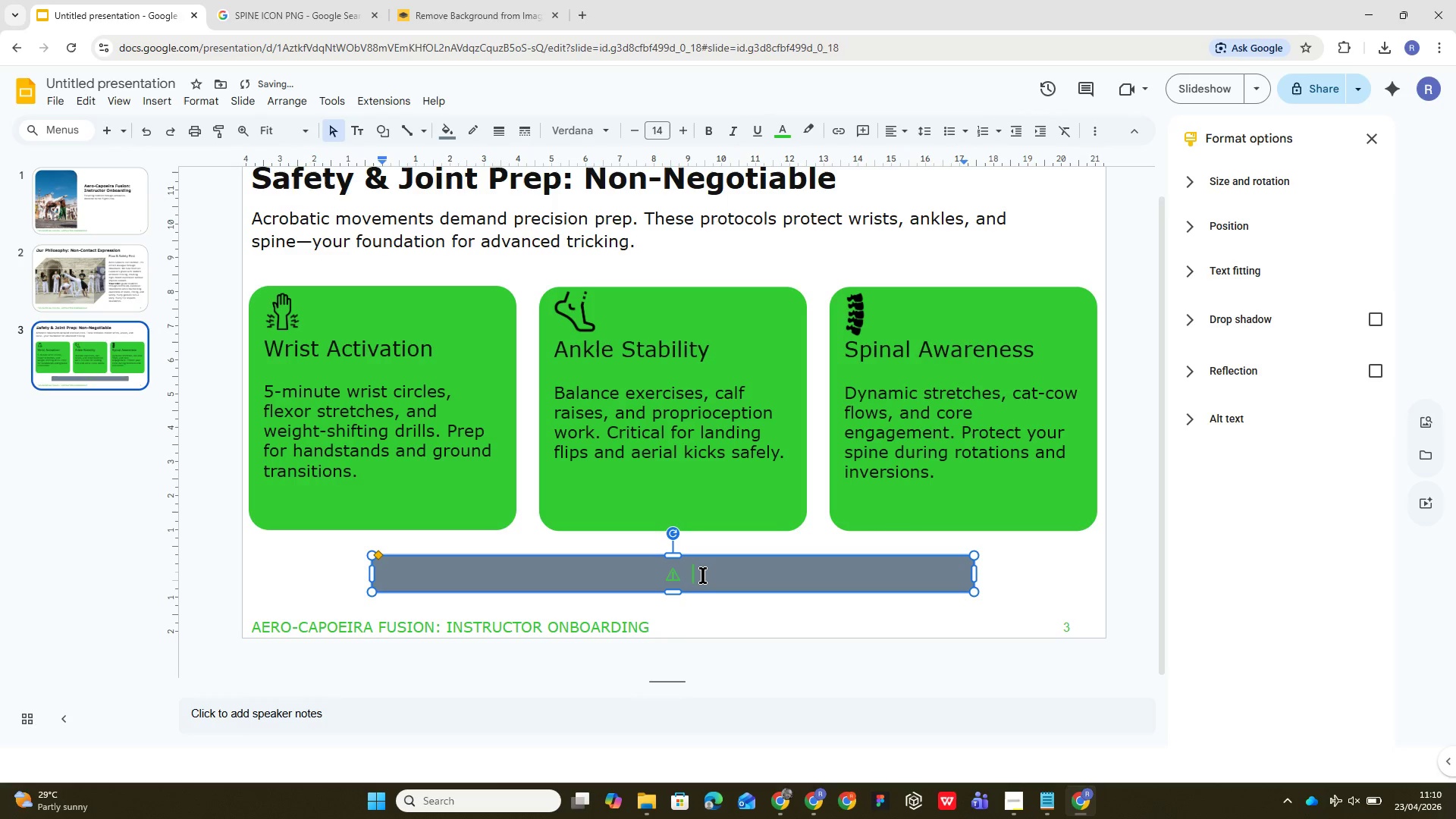 
key(Backspace)
 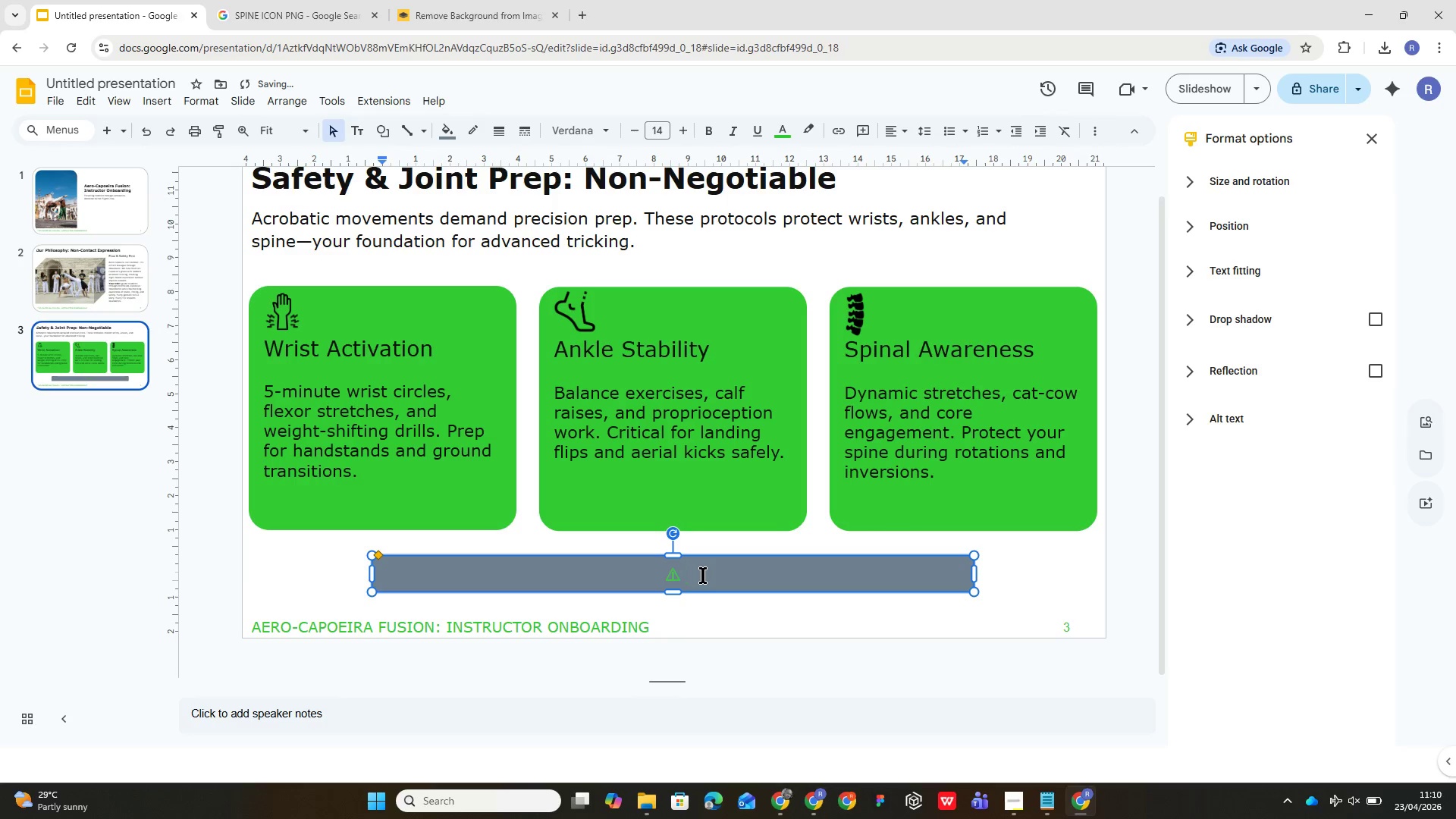 
key(Backspace)
 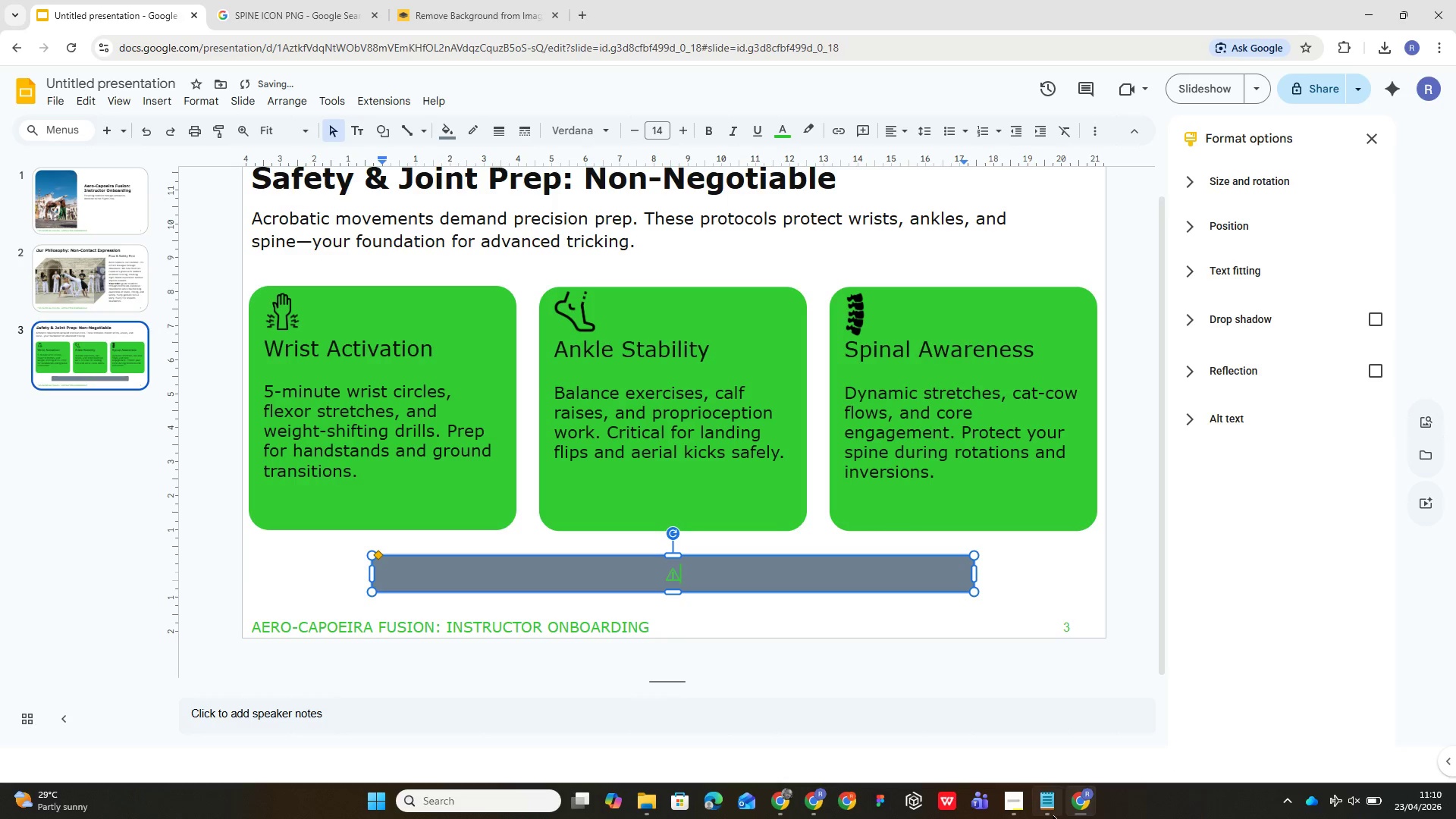 
left_click([1052, 797])
 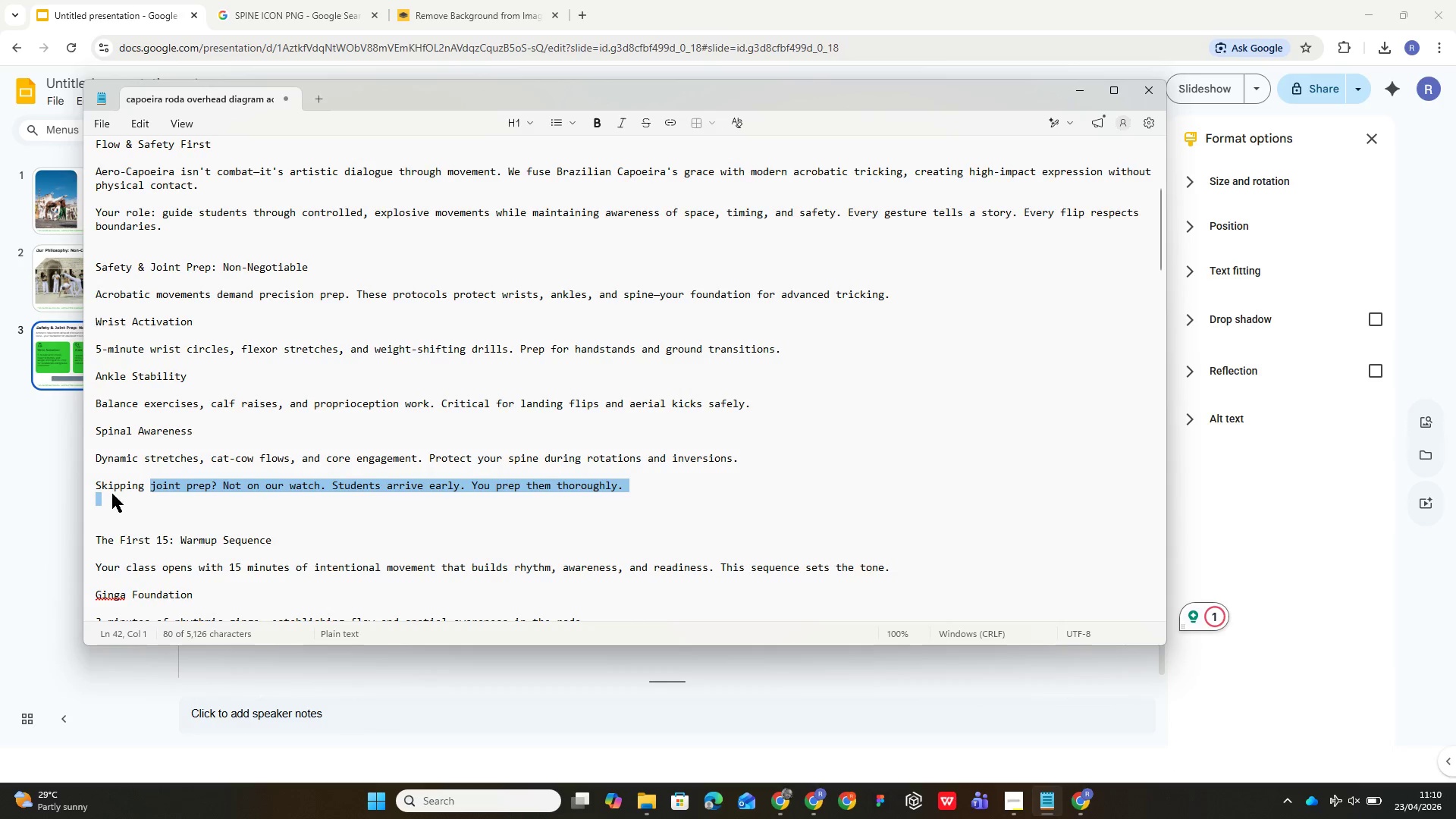 
double_click([108, 485])
 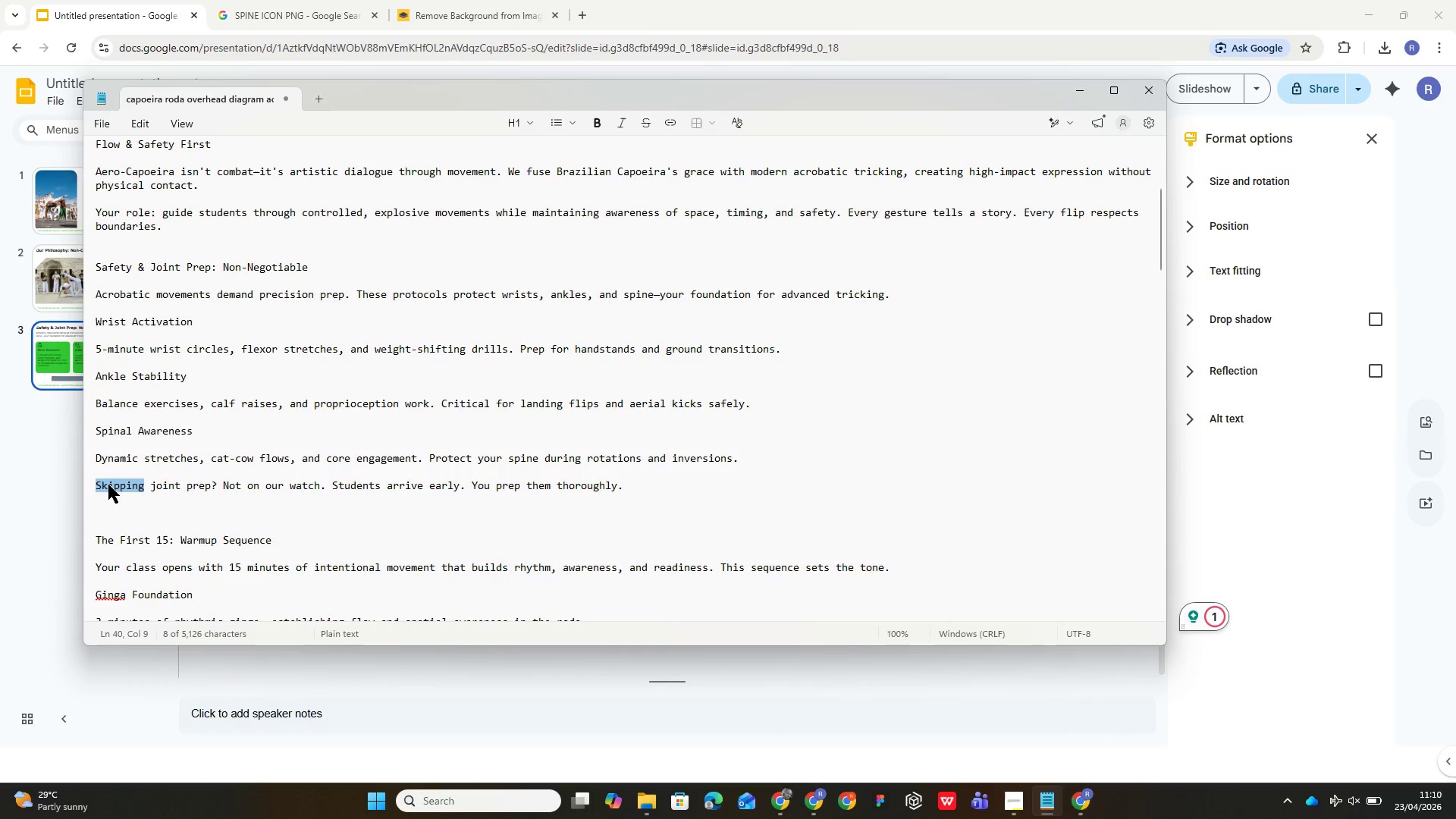 
triple_click([108, 485])
 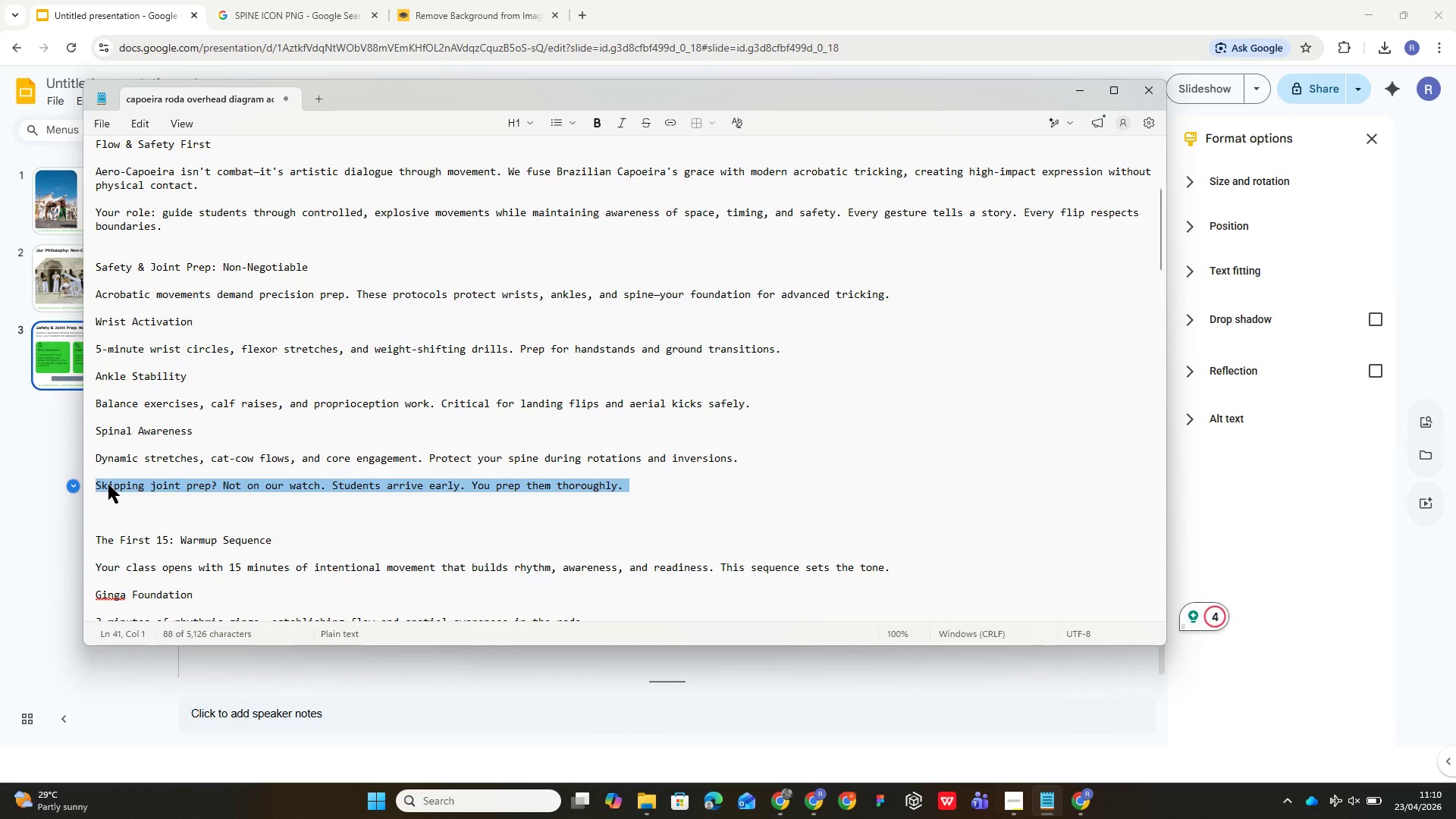 
key(Control+C)
 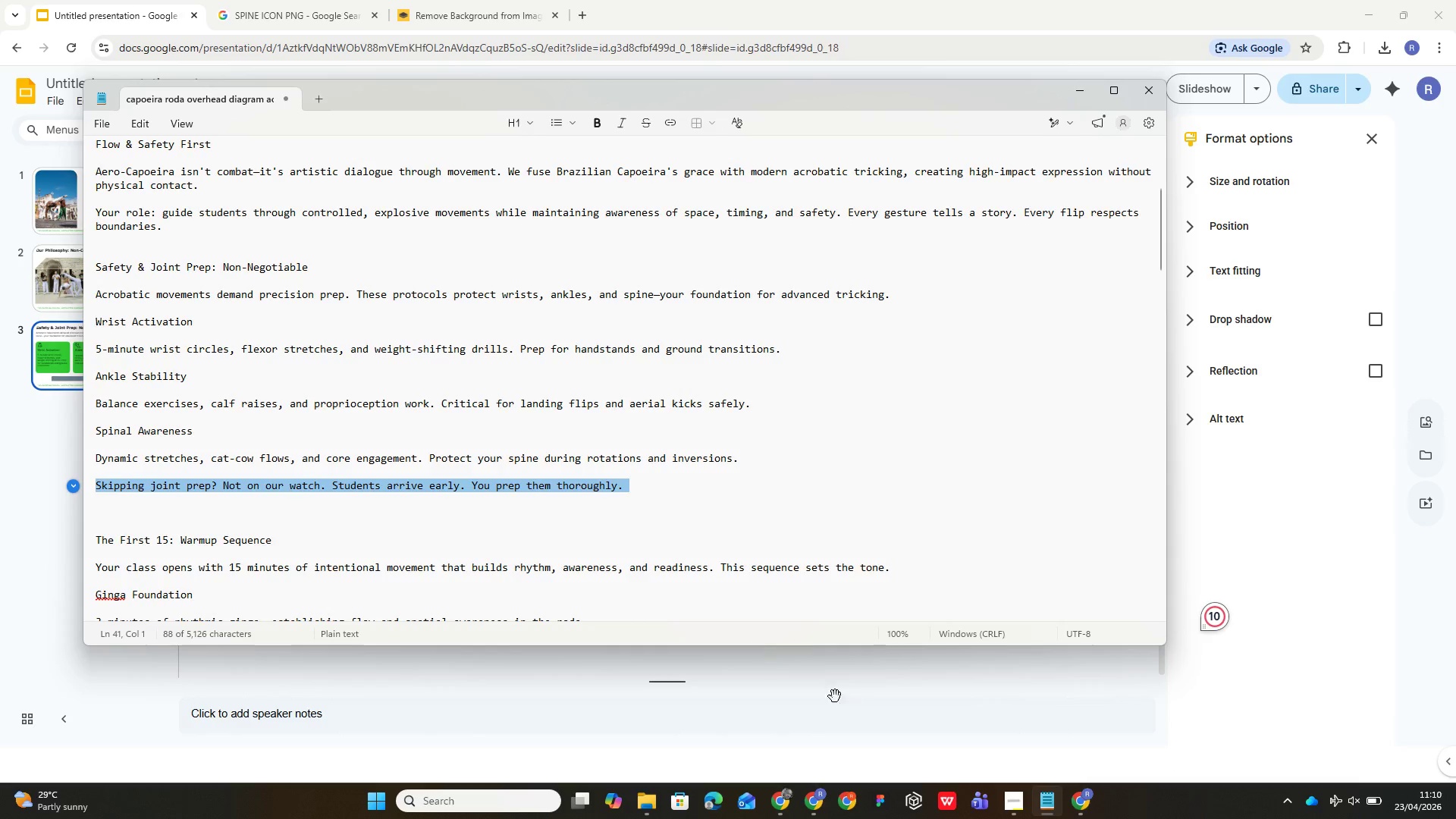 
left_click([857, 704])
 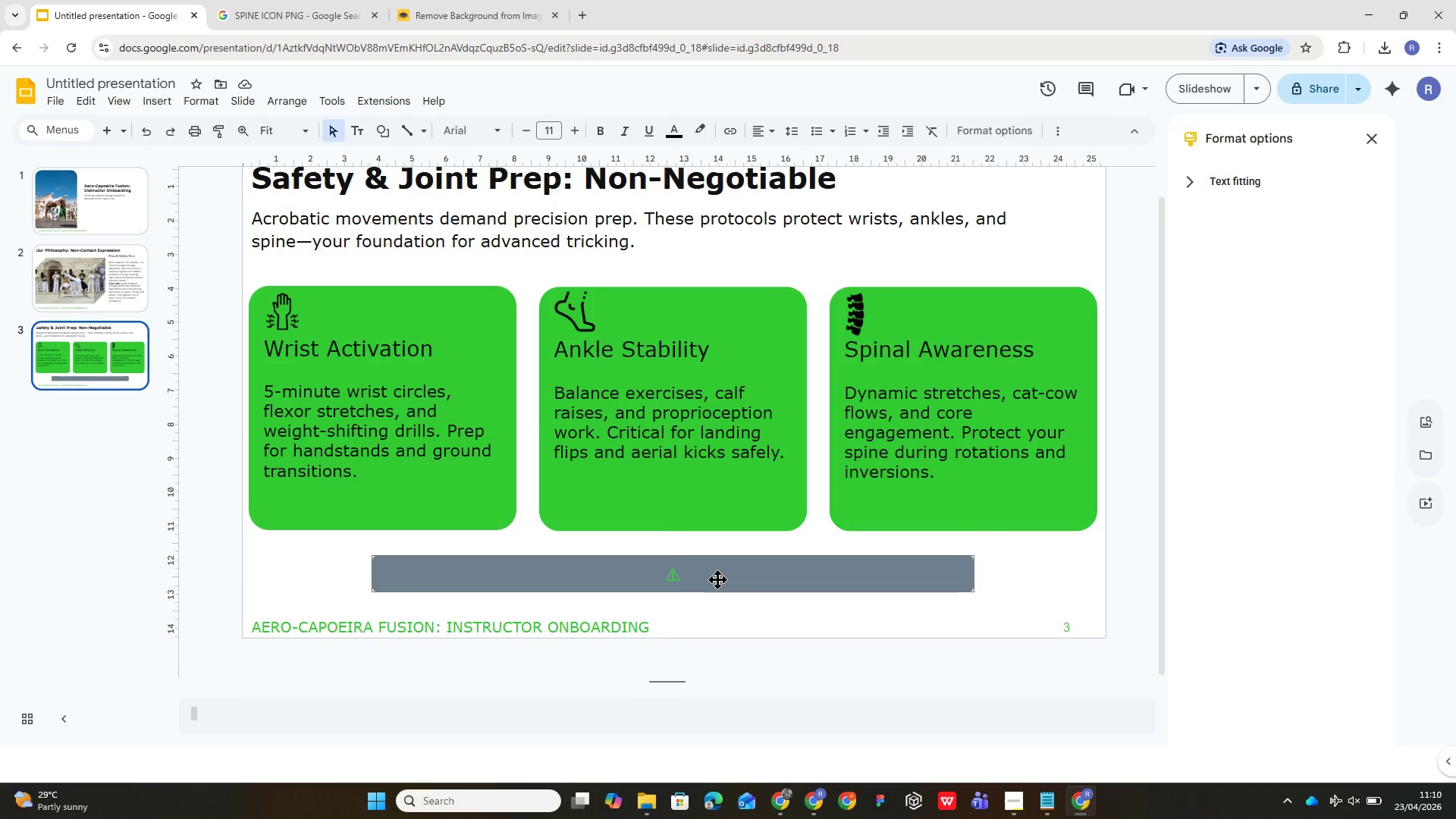 
double_click([717, 579])
 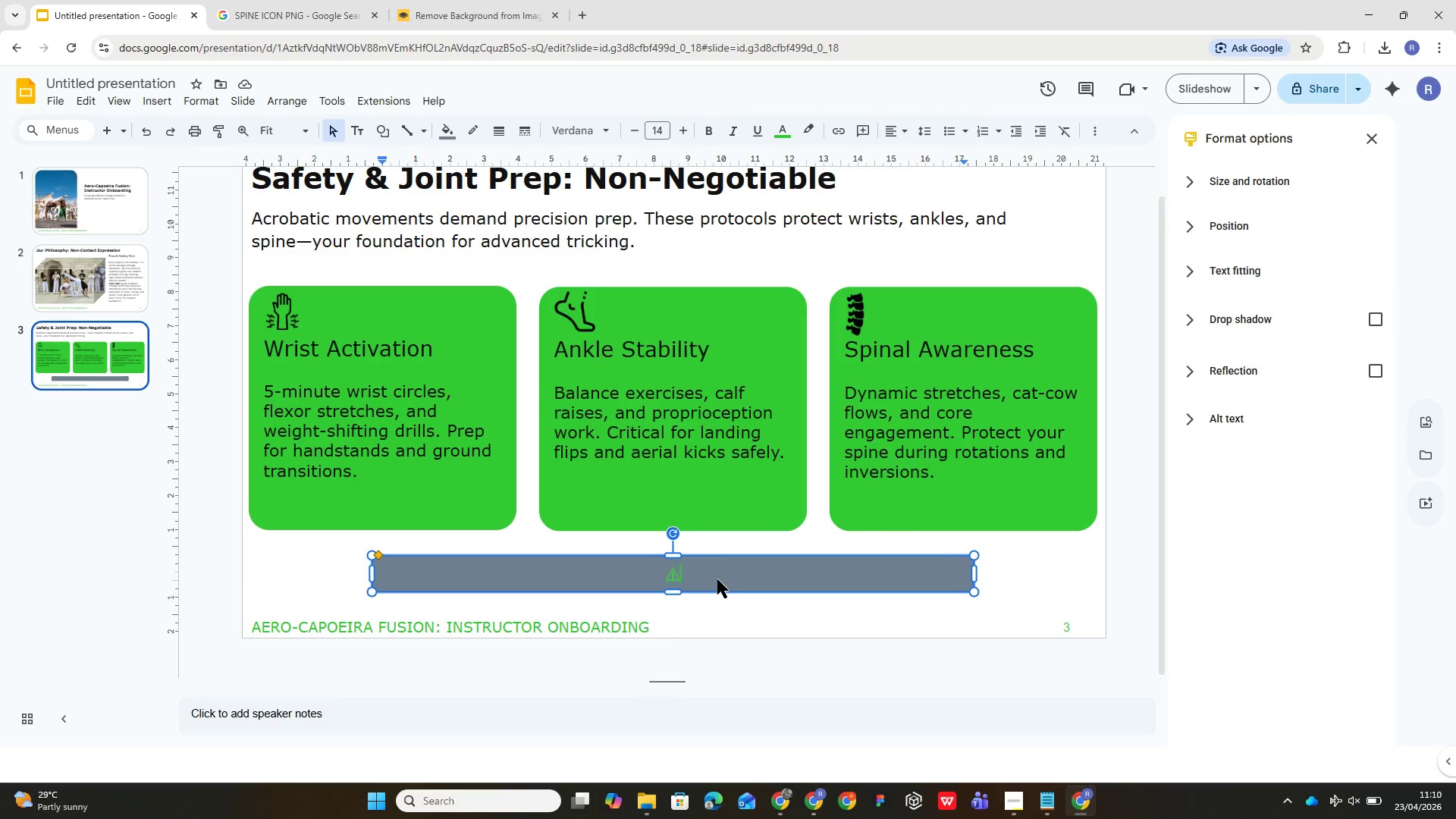 
triple_click([717, 579])
 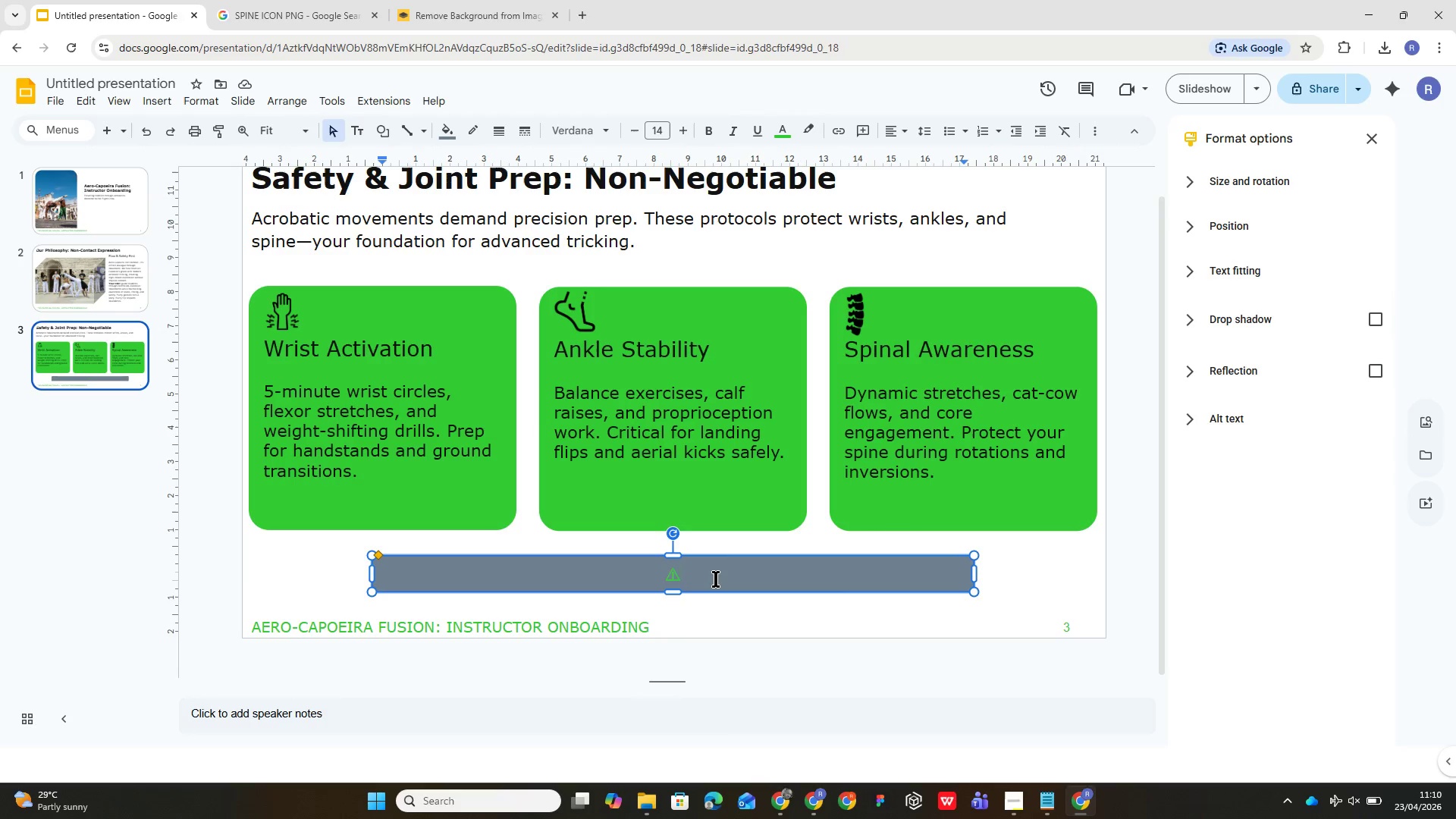 
key(Space)
 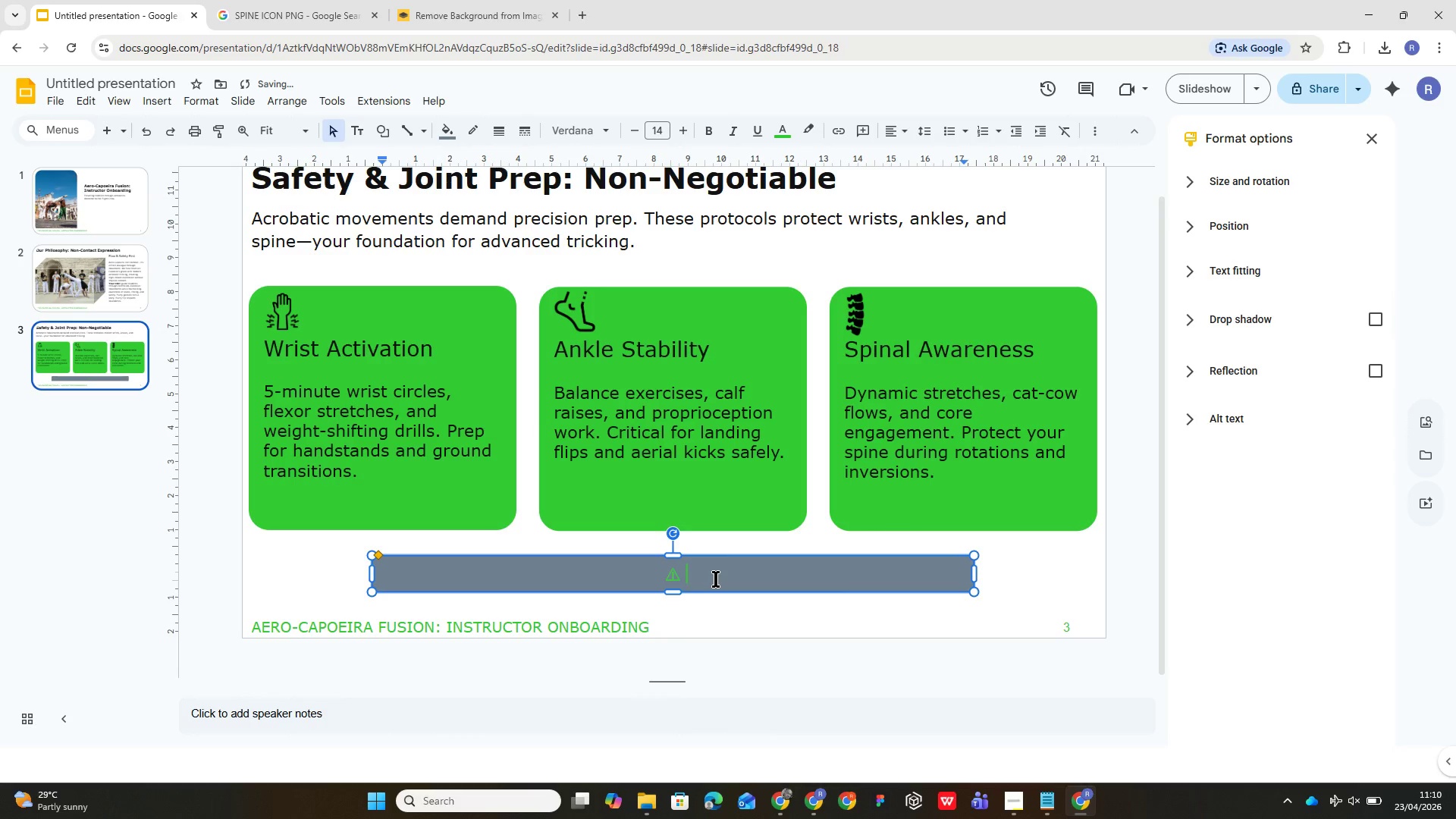 
key(Control+V)
 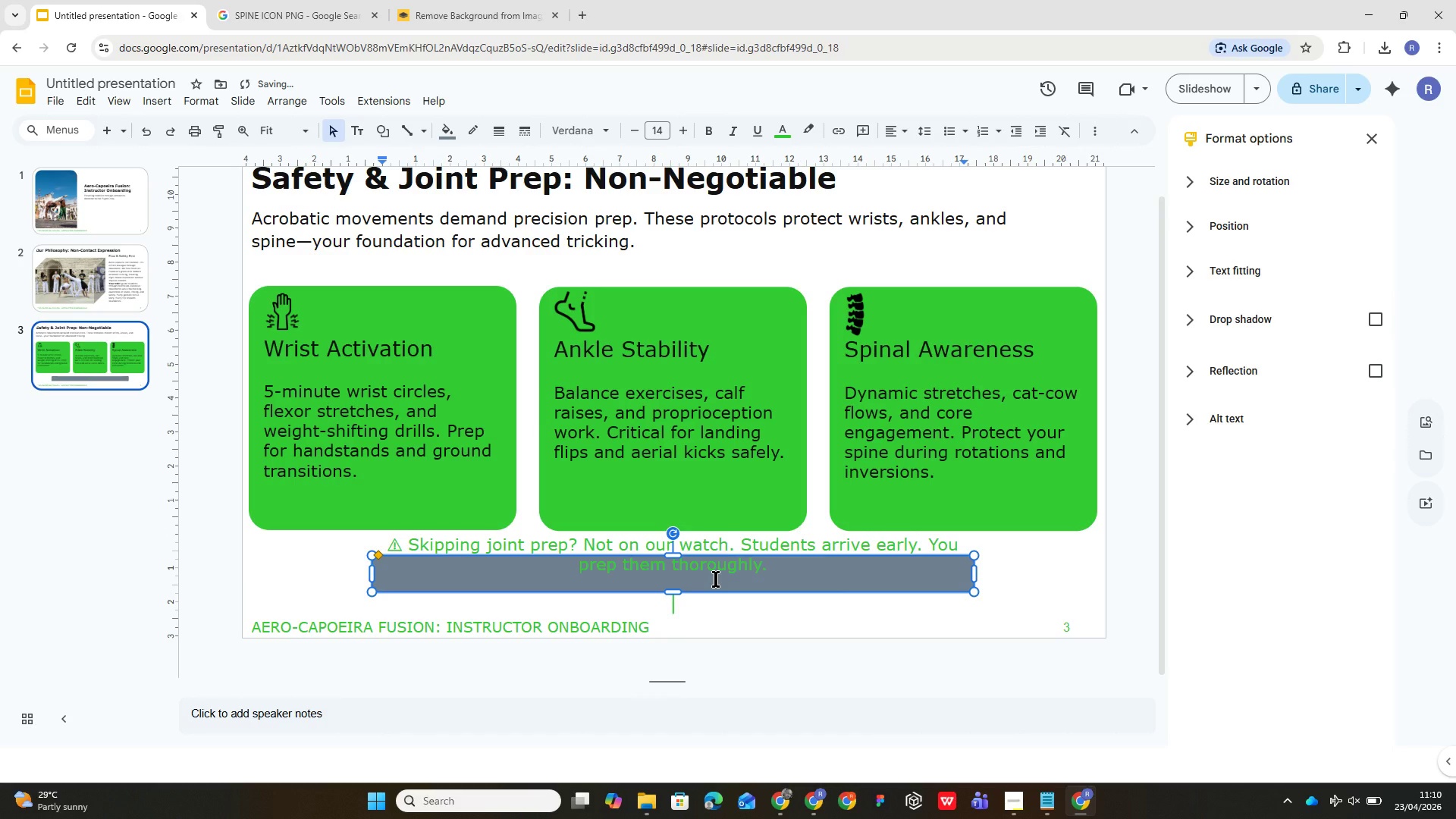 
key(Control+A)
 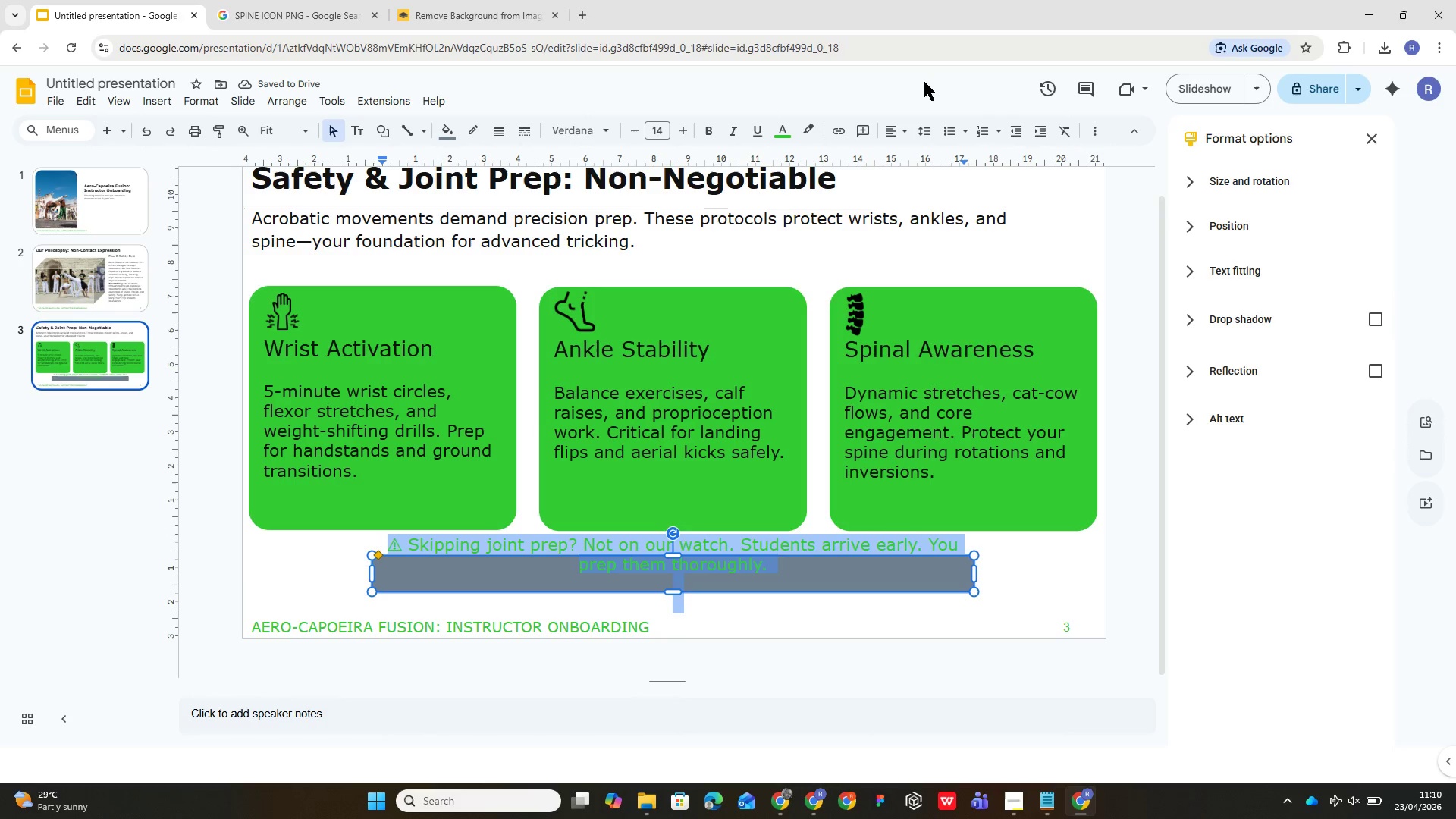 
left_click([785, 131])
 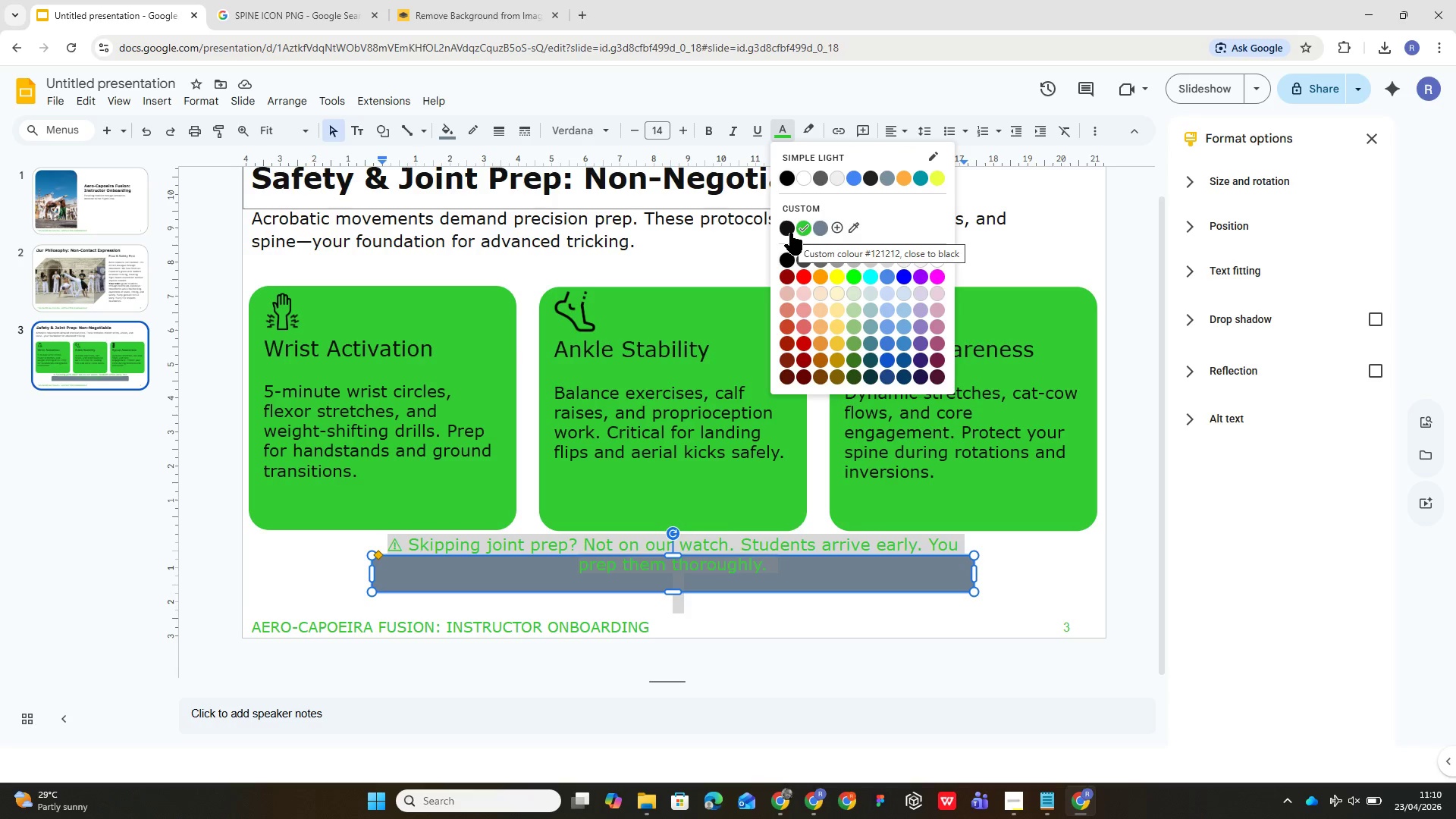 
left_click([788, 228])
 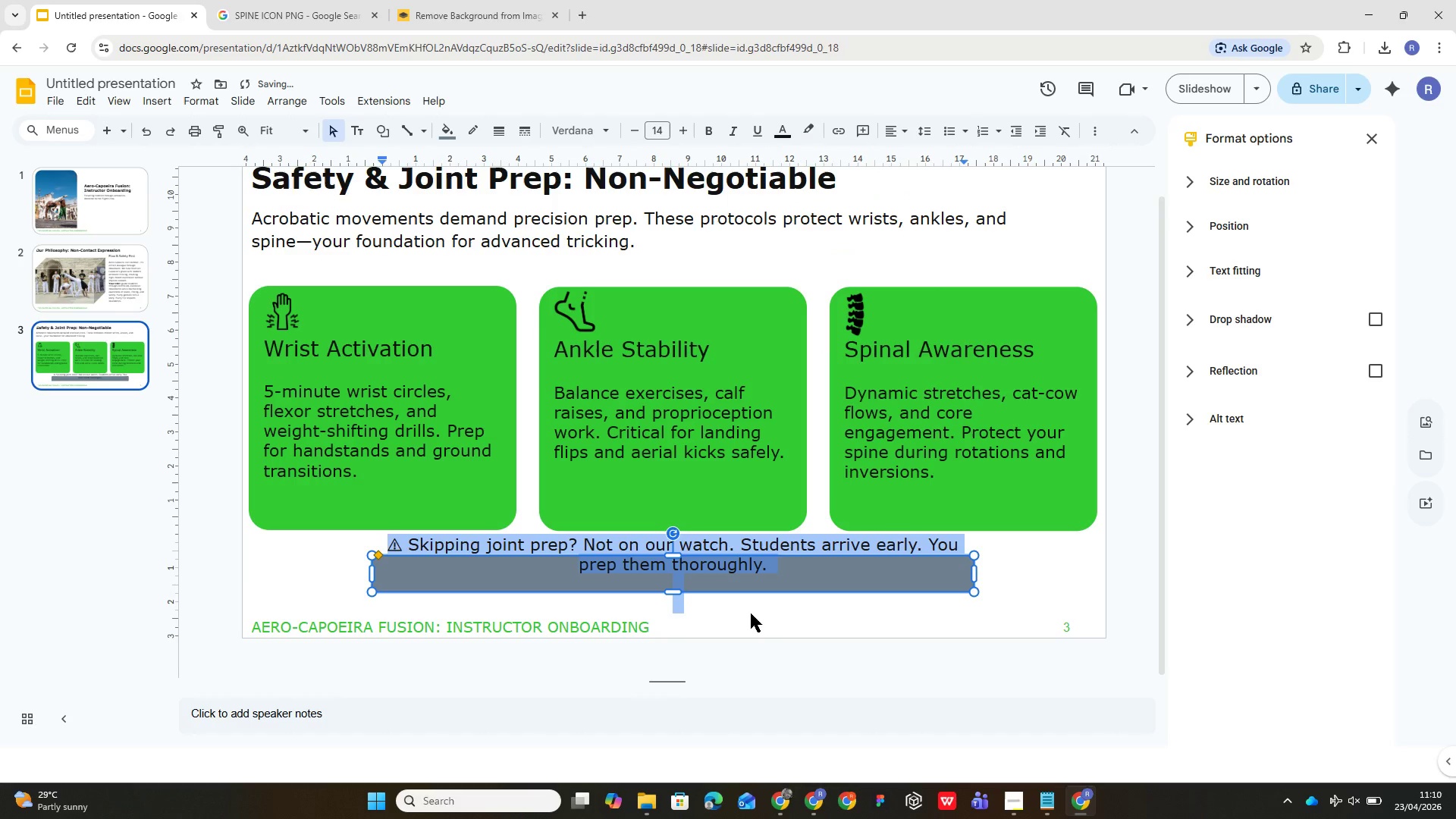 
left_click([720, 598])
 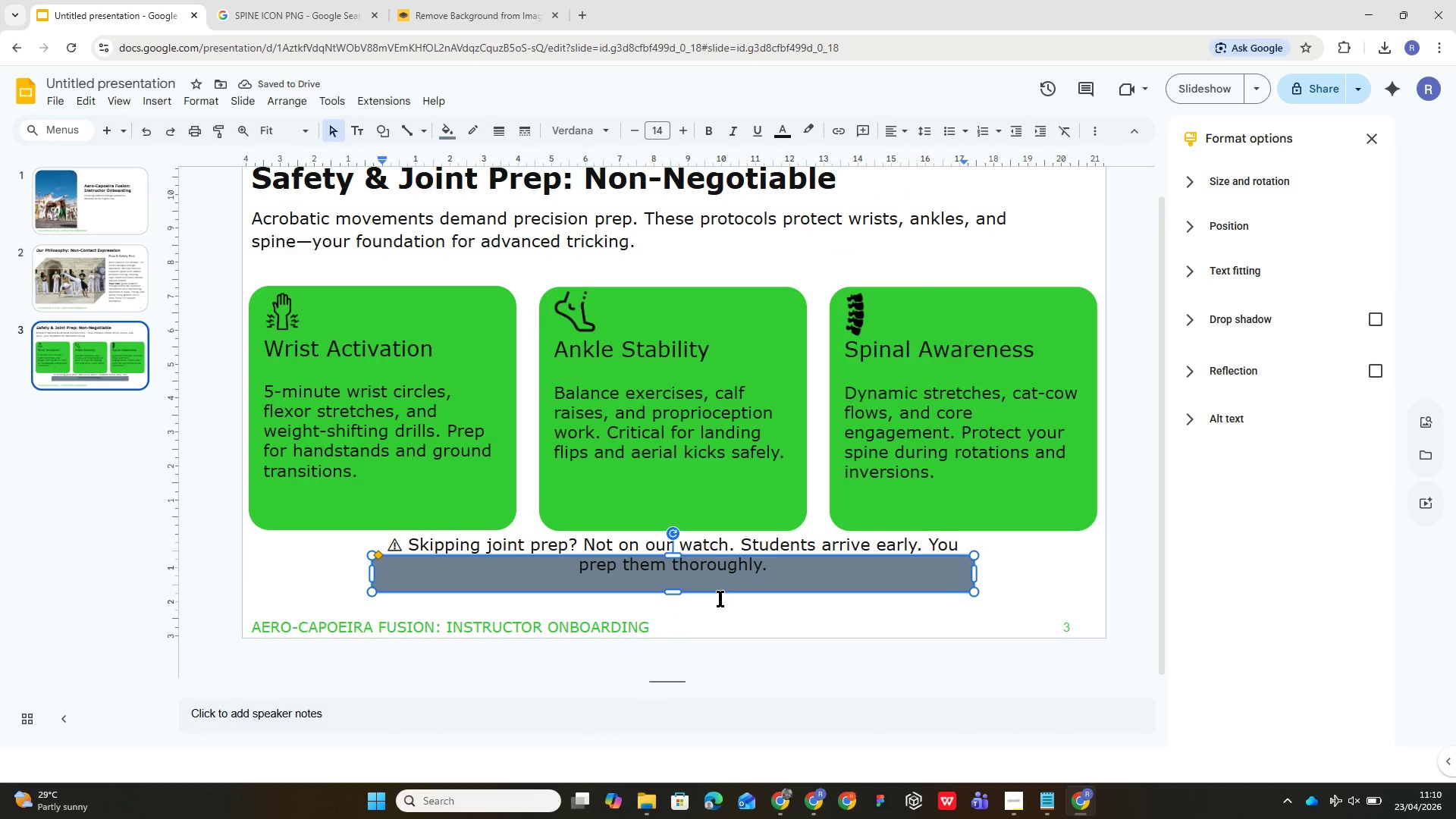 
key(Backspace)
 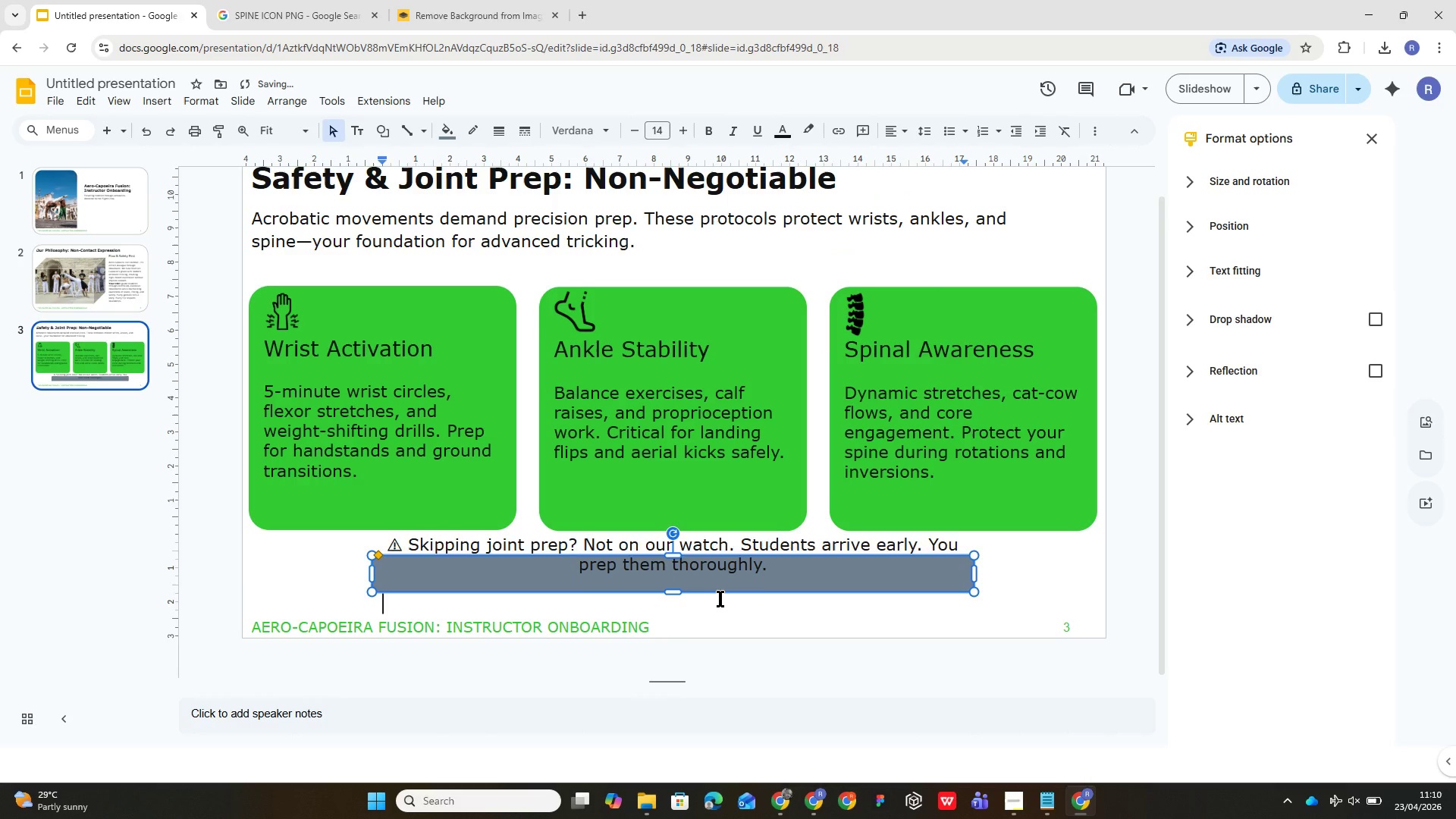 
key(Backspace)
 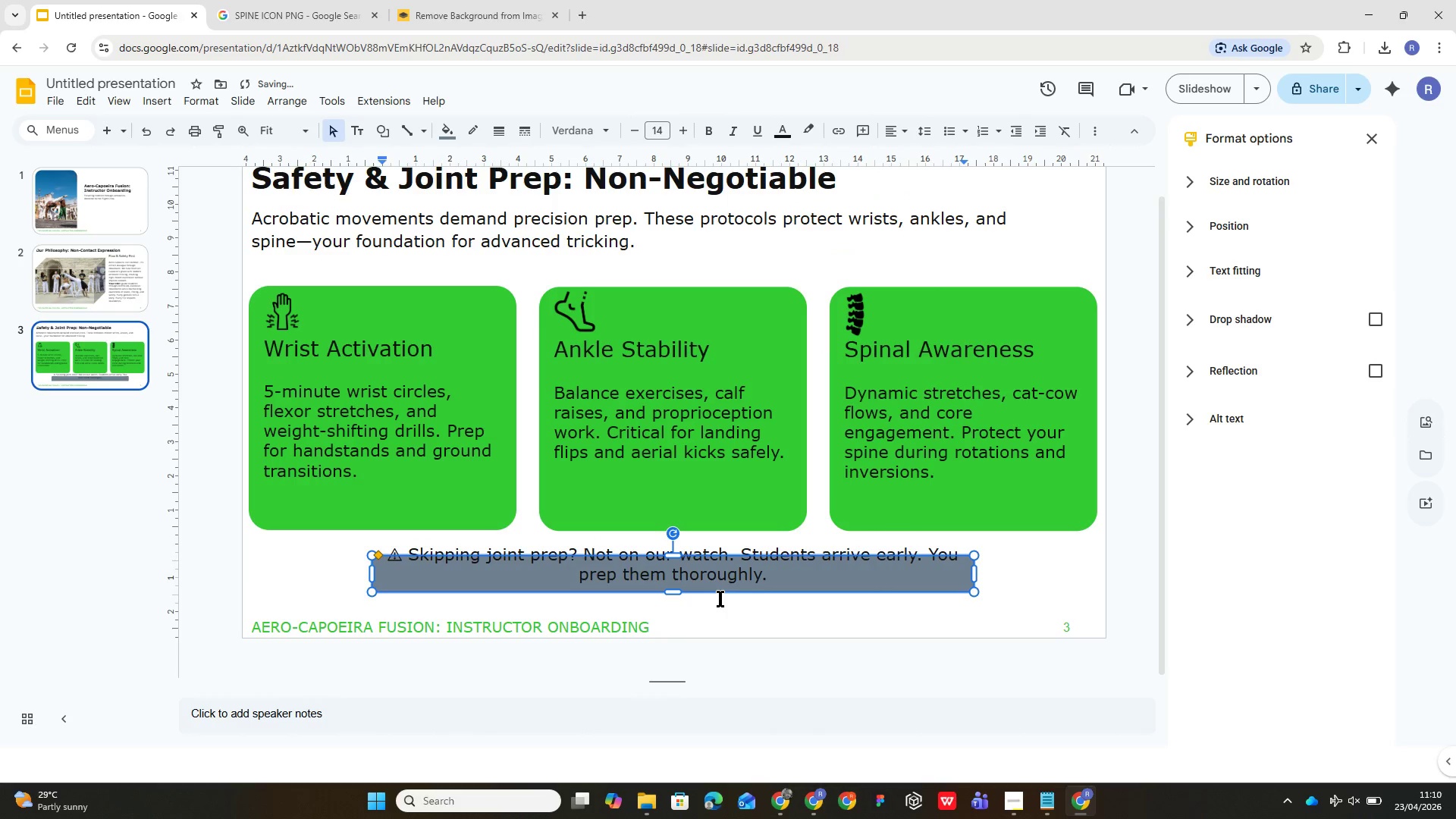 
key(Backspace)
 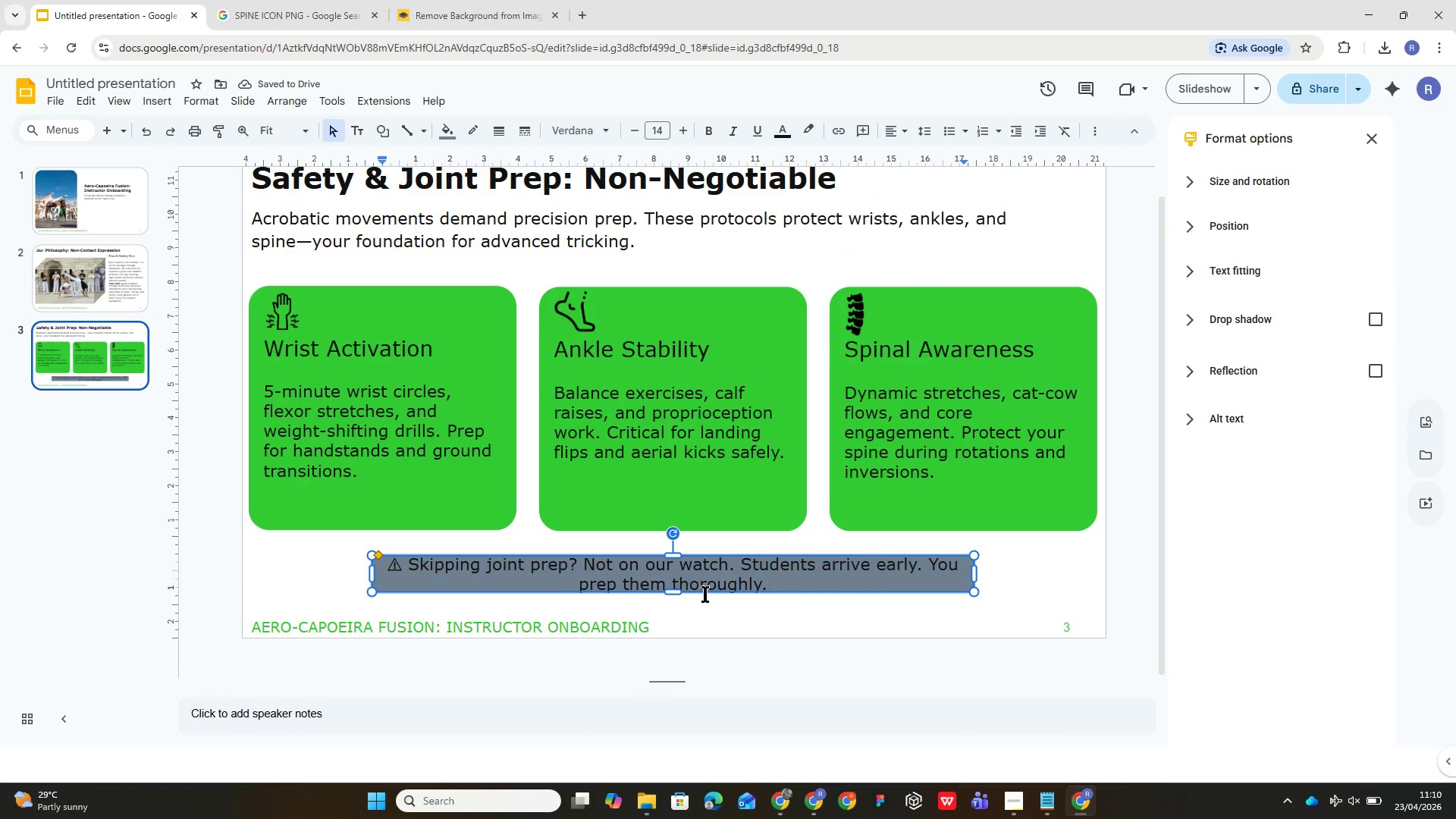 
left_click_drag(start_coordinate=[676, 595], to_coordinate=[675, 610])
 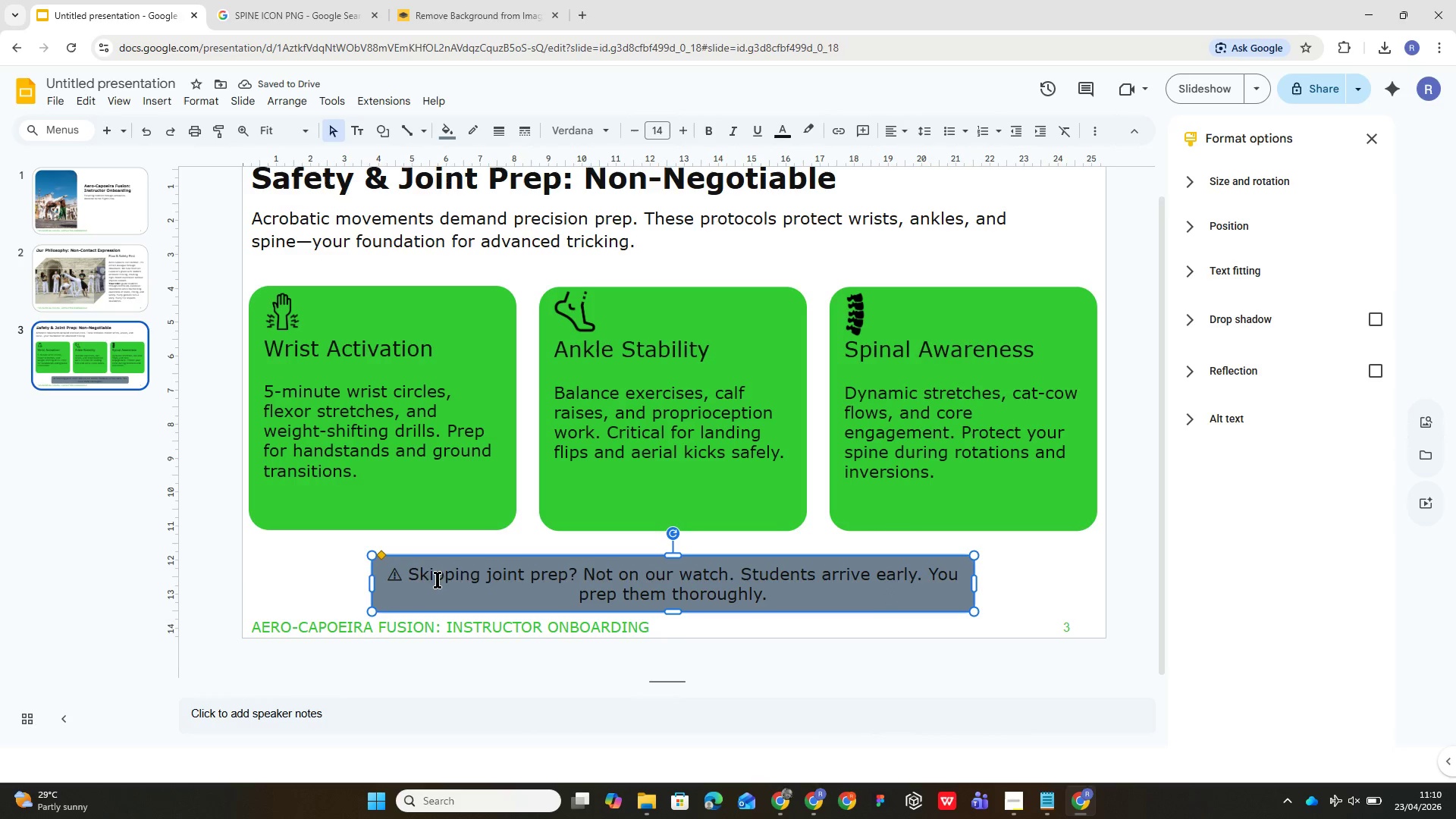 
wait(5.7)
 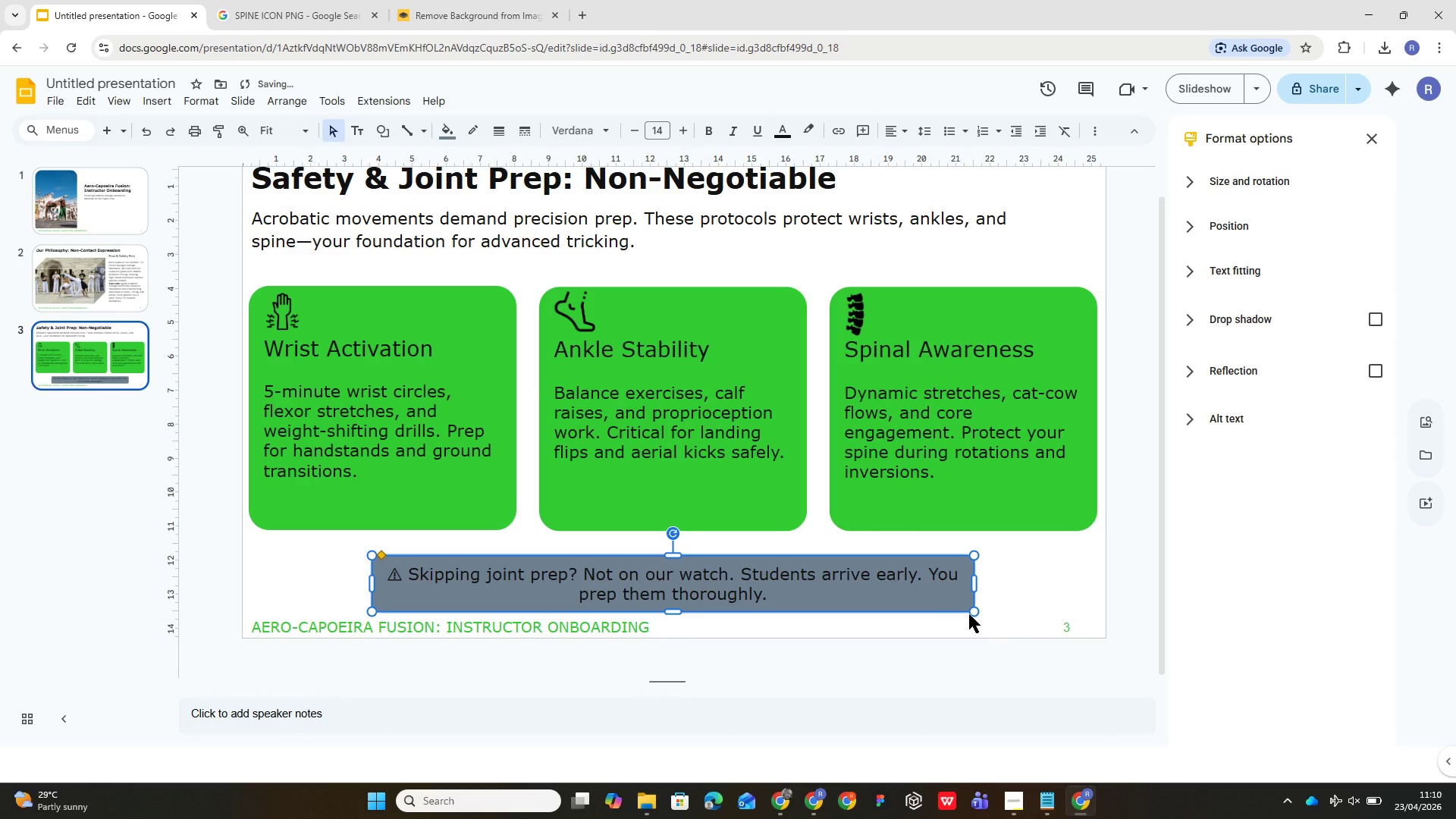 
double_click([394, 576])
 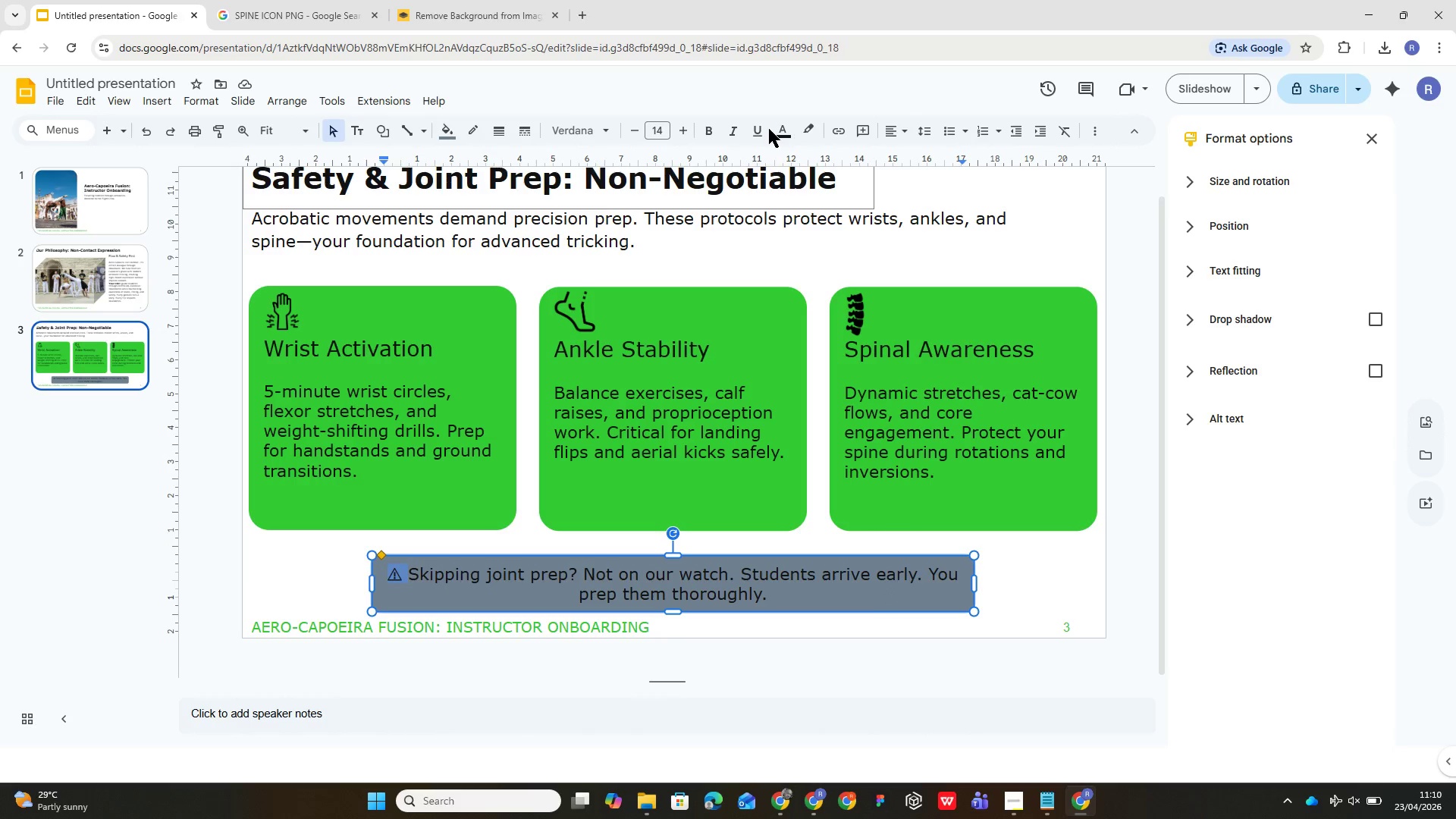 
left_click([773, 131])
 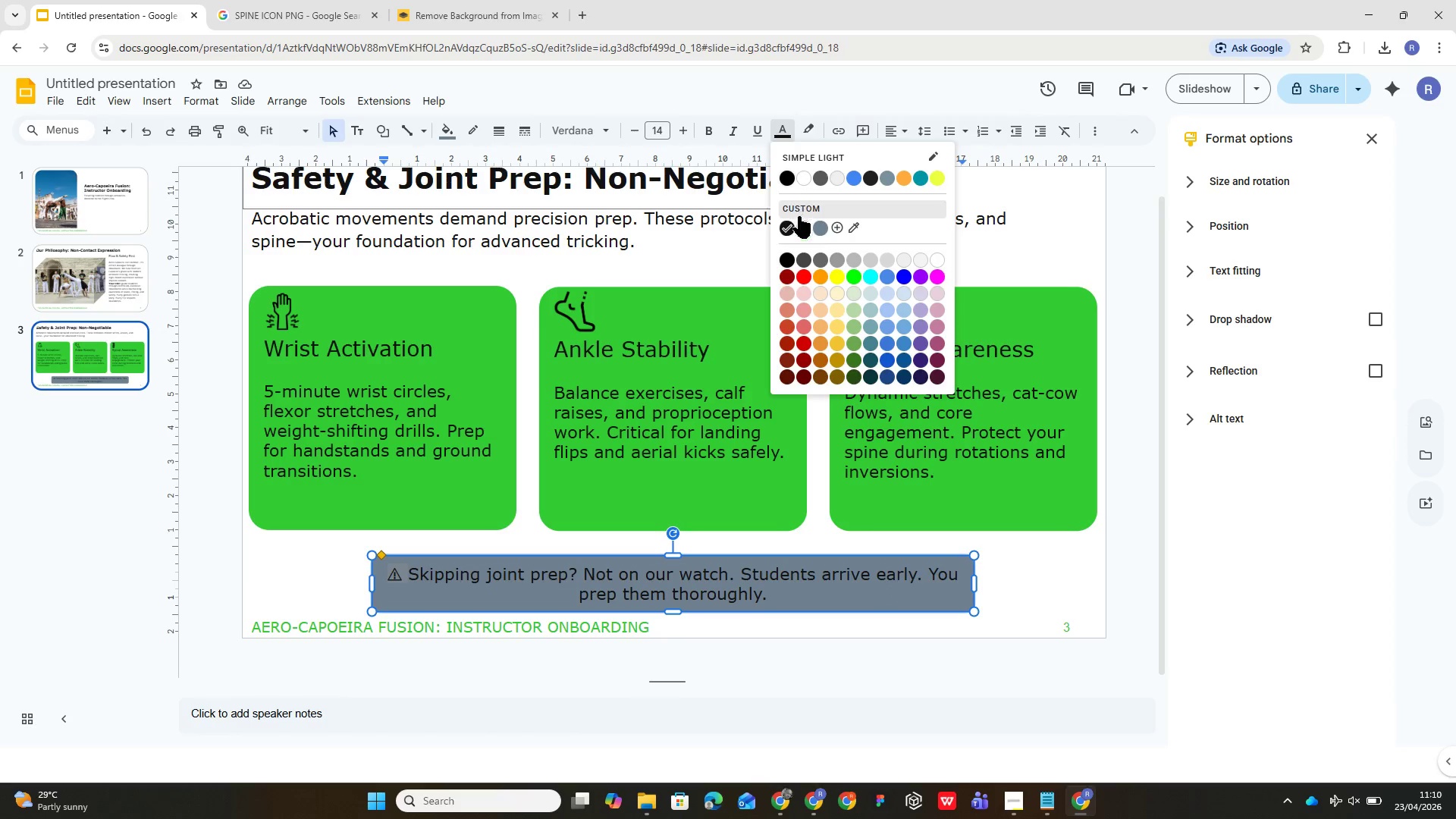 
left_click([799, 227])
 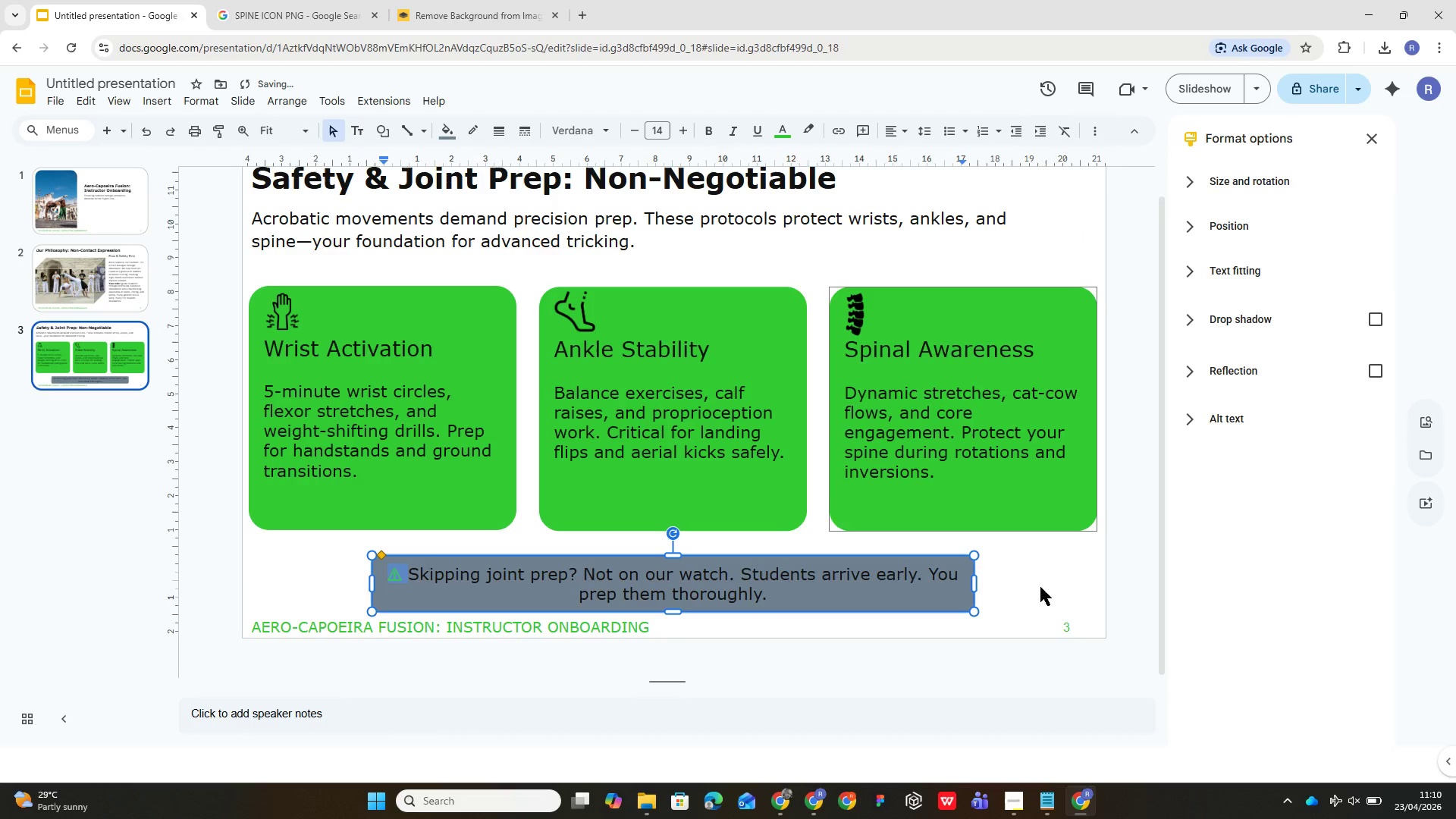 
left_click([1048, 617])
 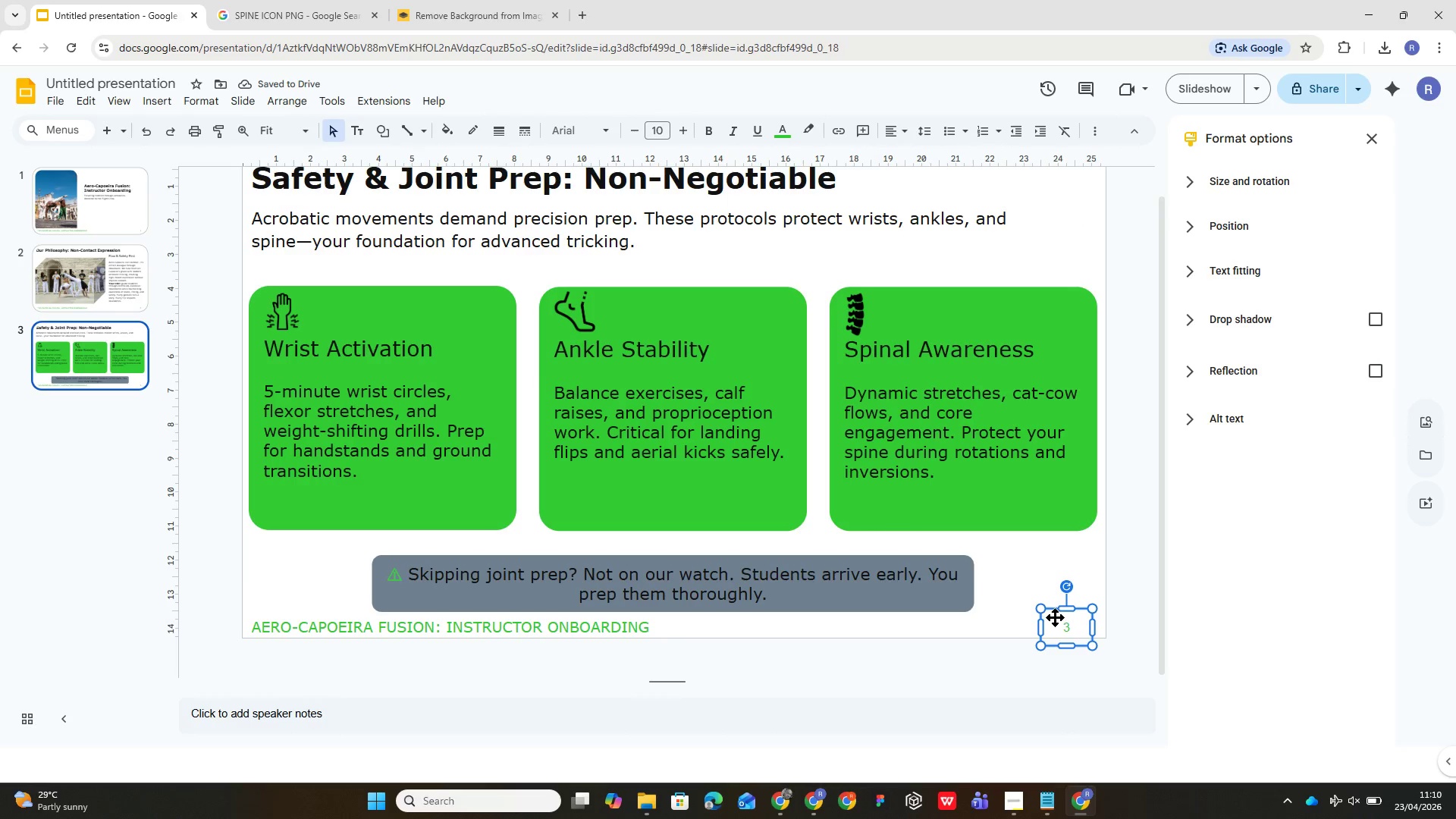 
left_click([918, 566])
 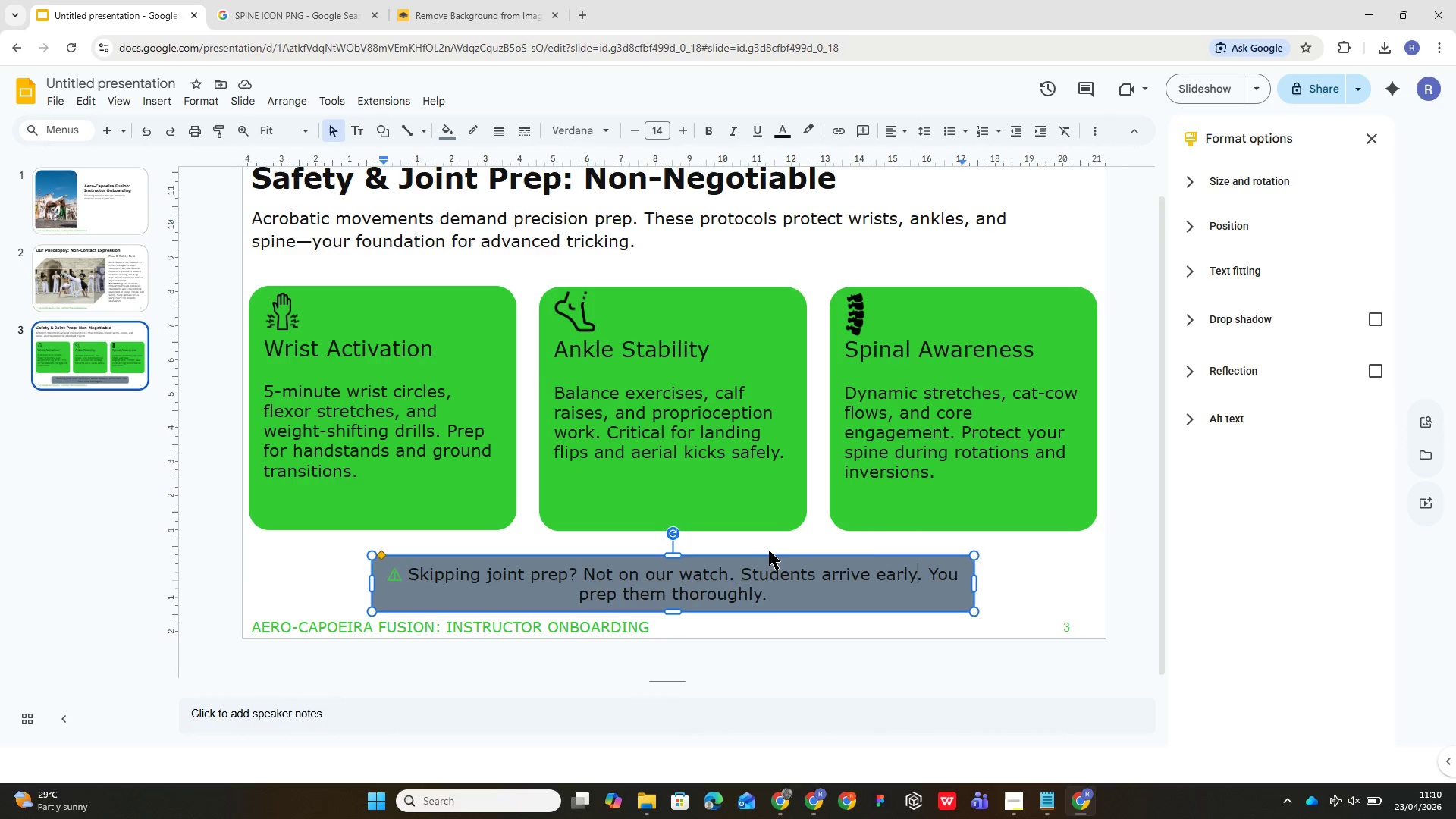 
left_click([761, 582])
 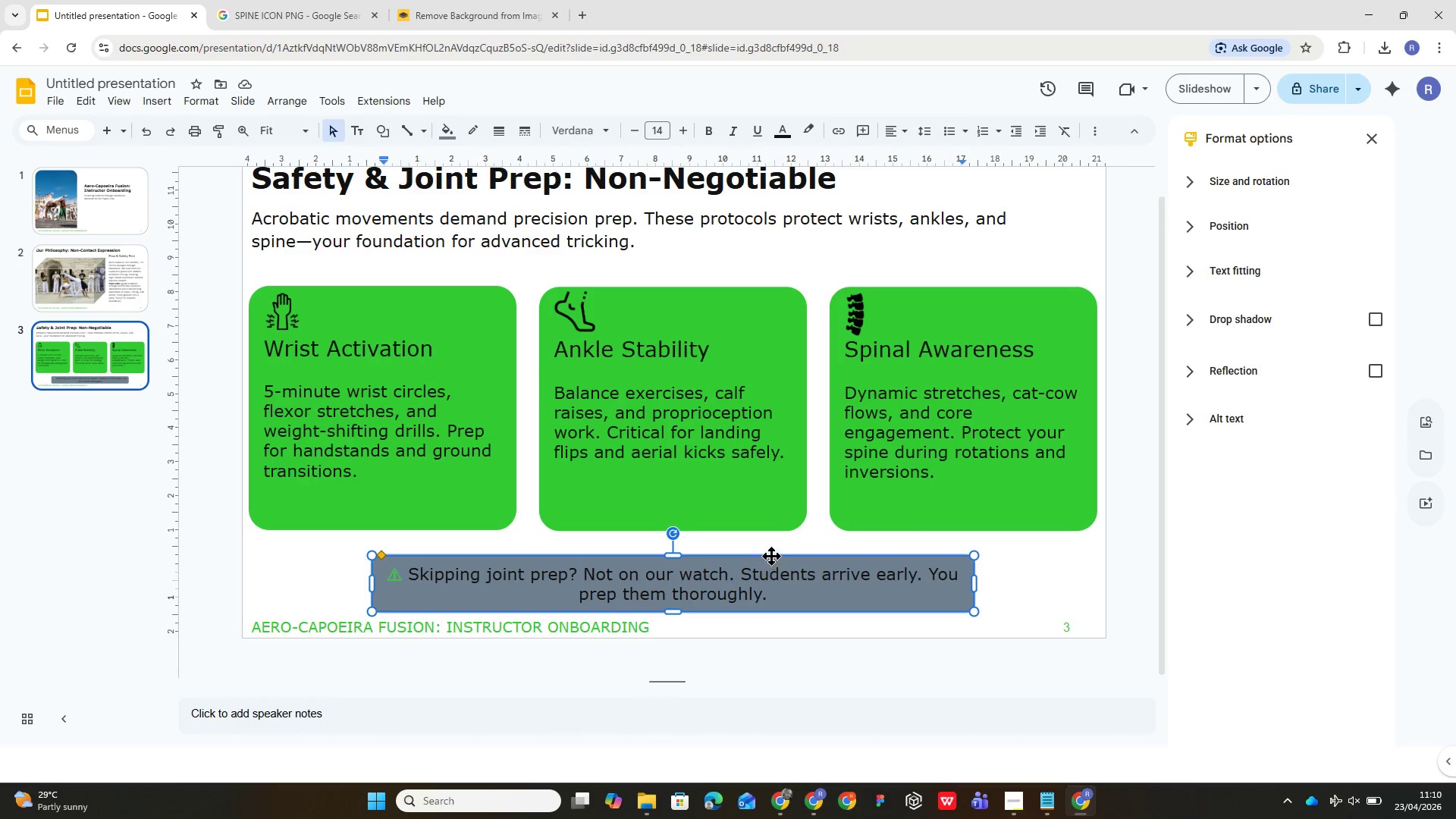 
left_click_drag(start_coordinate=[773, 556], to_coordinate=[771, 547])
 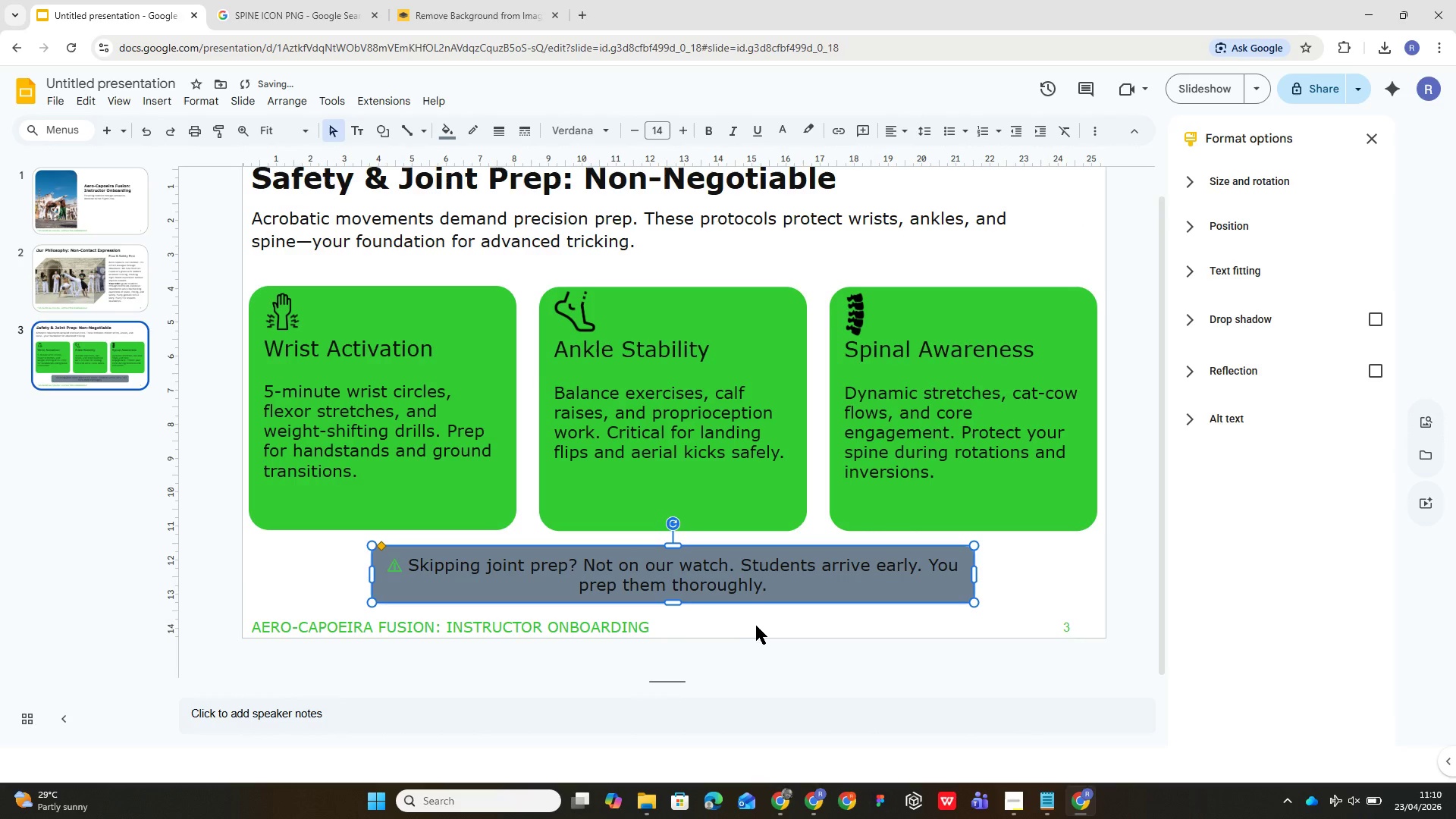 
left_click([758, 626])
 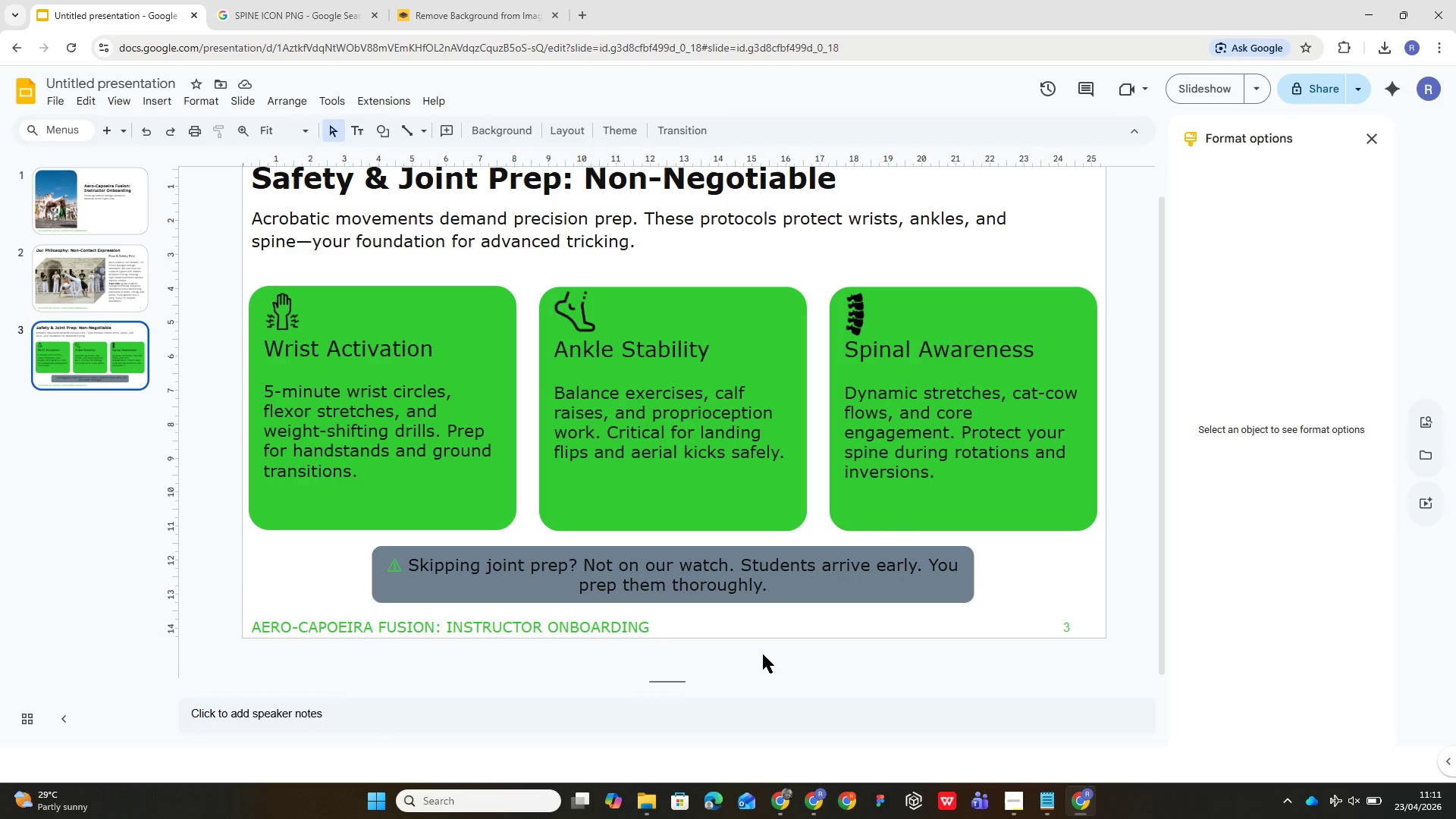 
wait(12.72)
 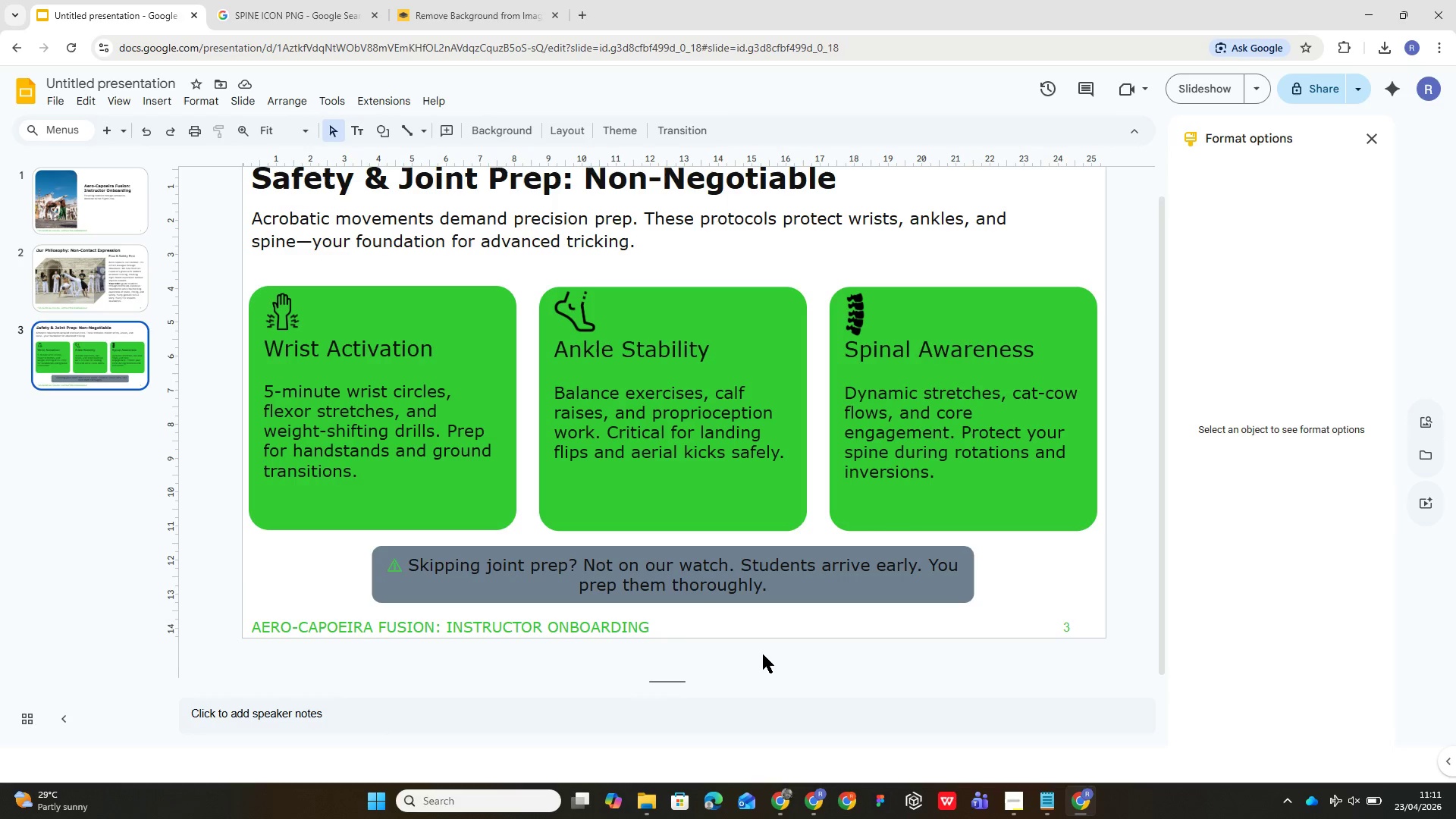 
left_click([1216, 87])
 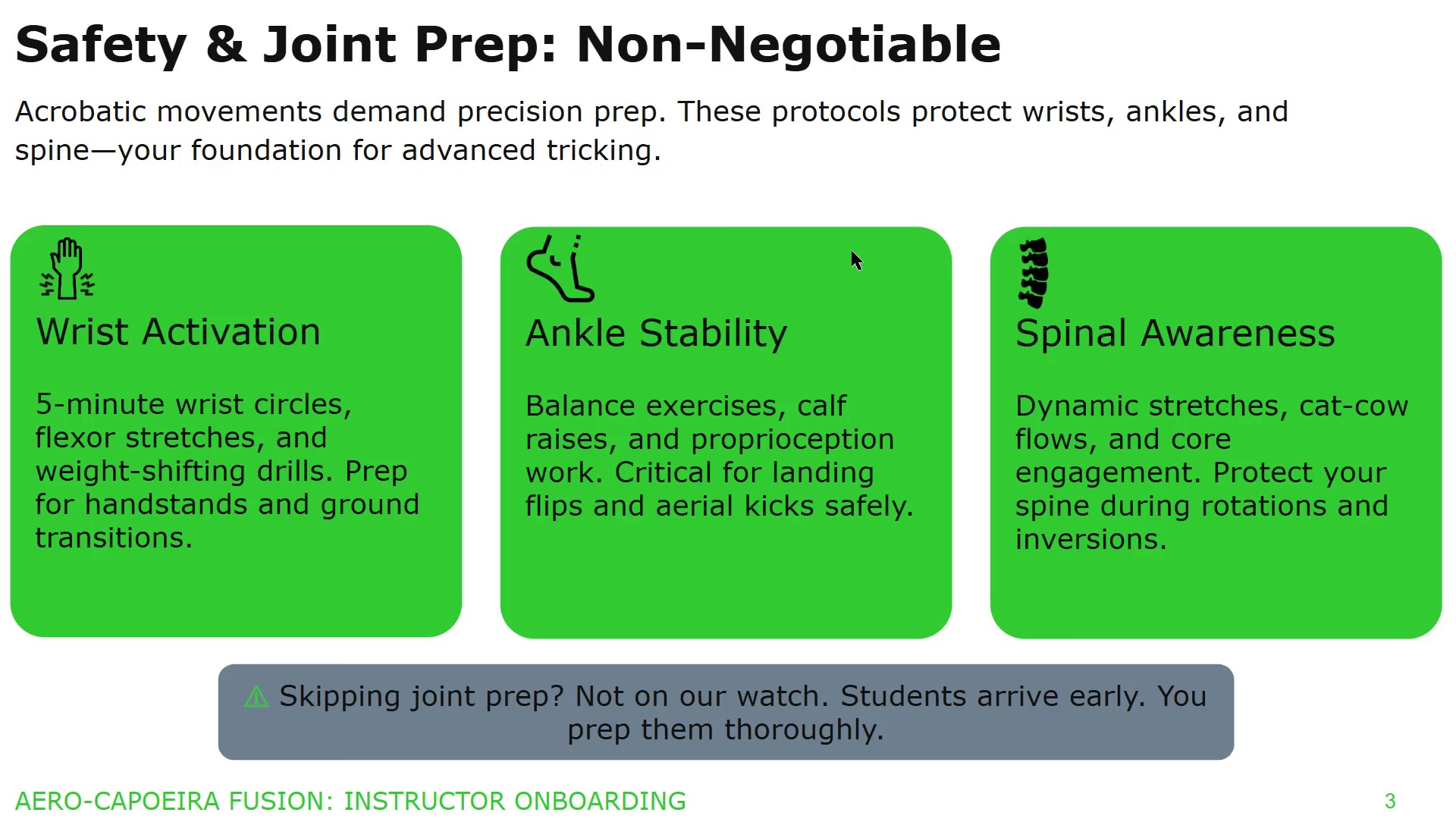 
wait(14.77)
 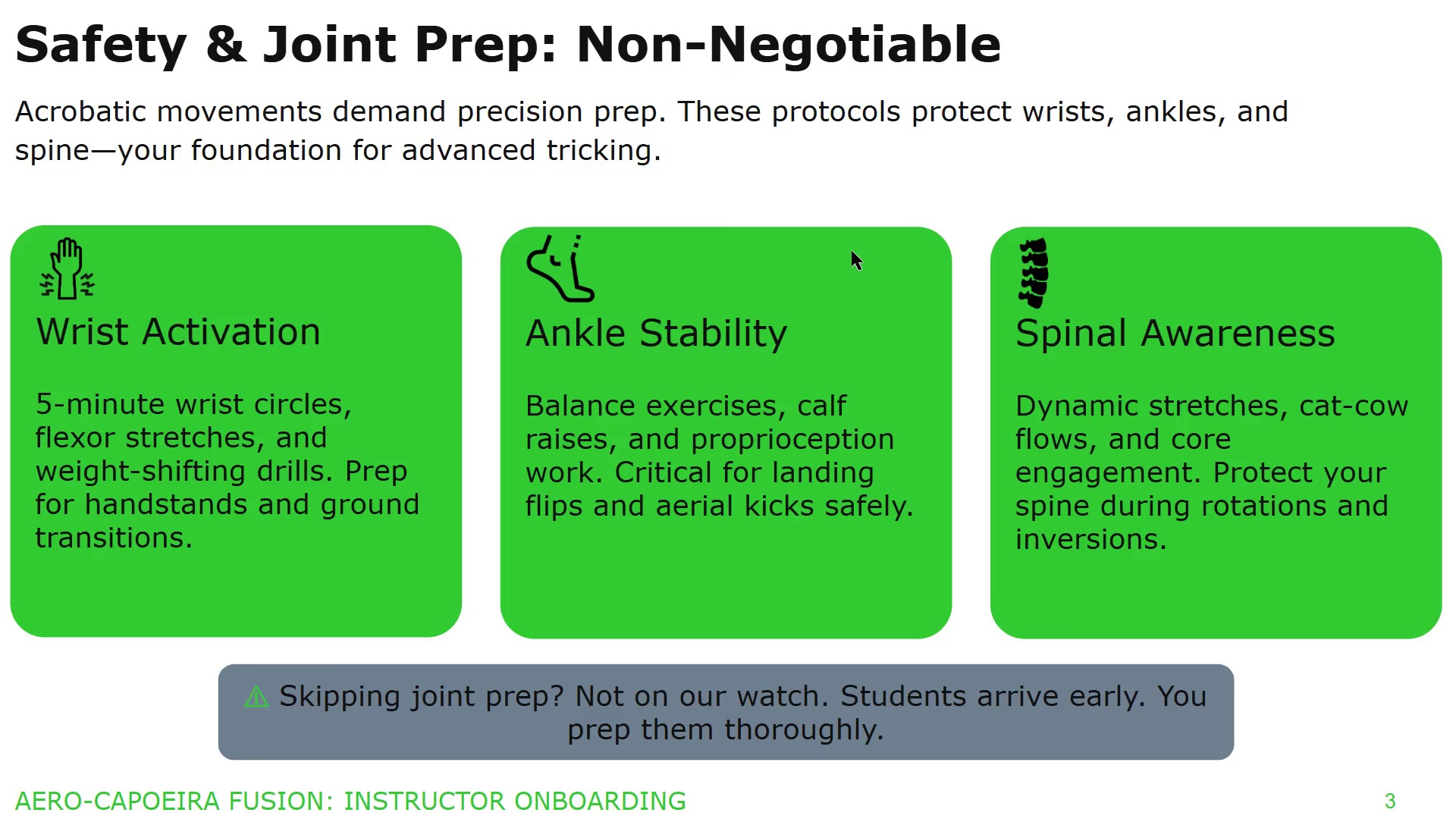 
key(Escape)
 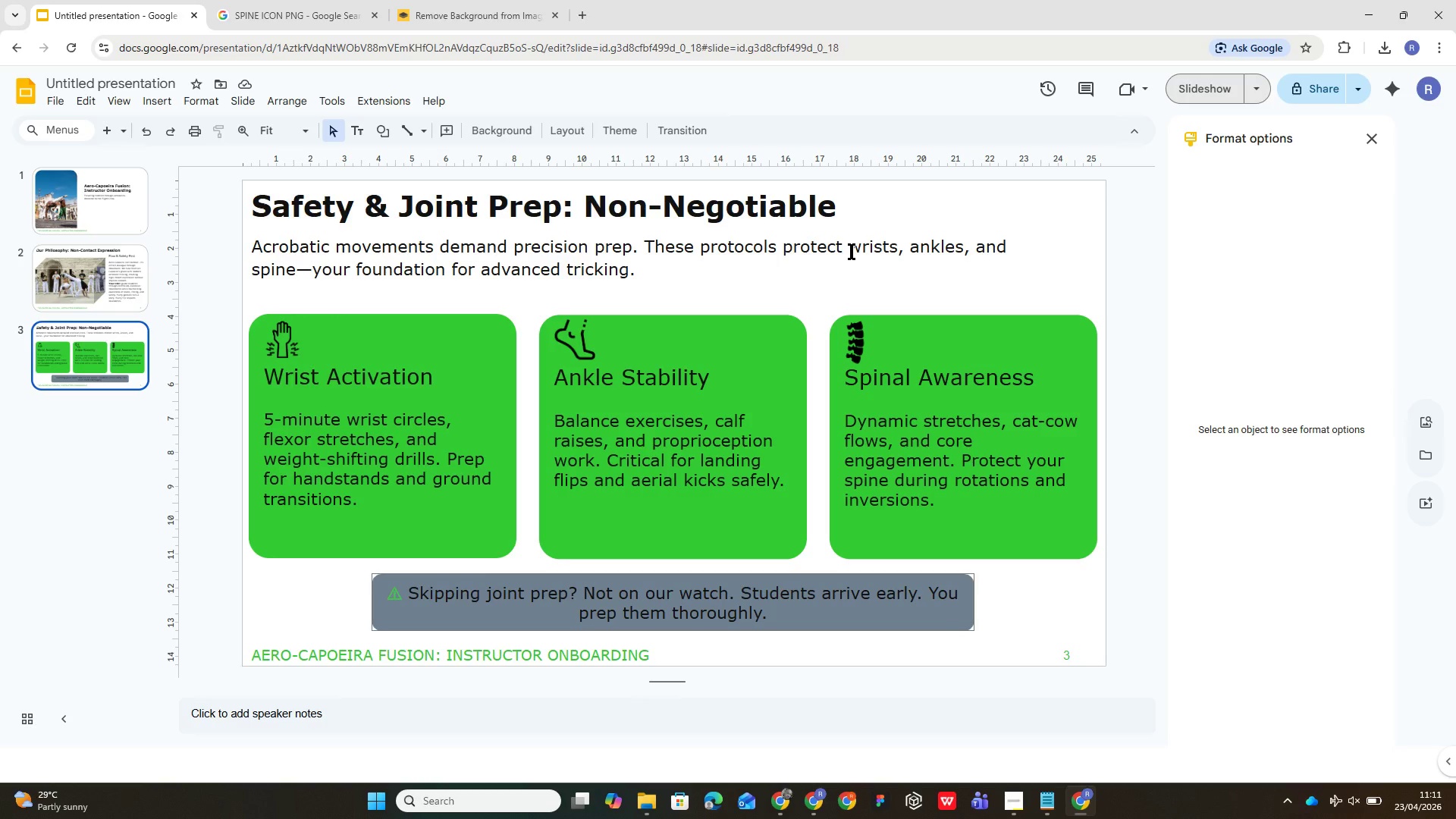 
wait(18.78)
 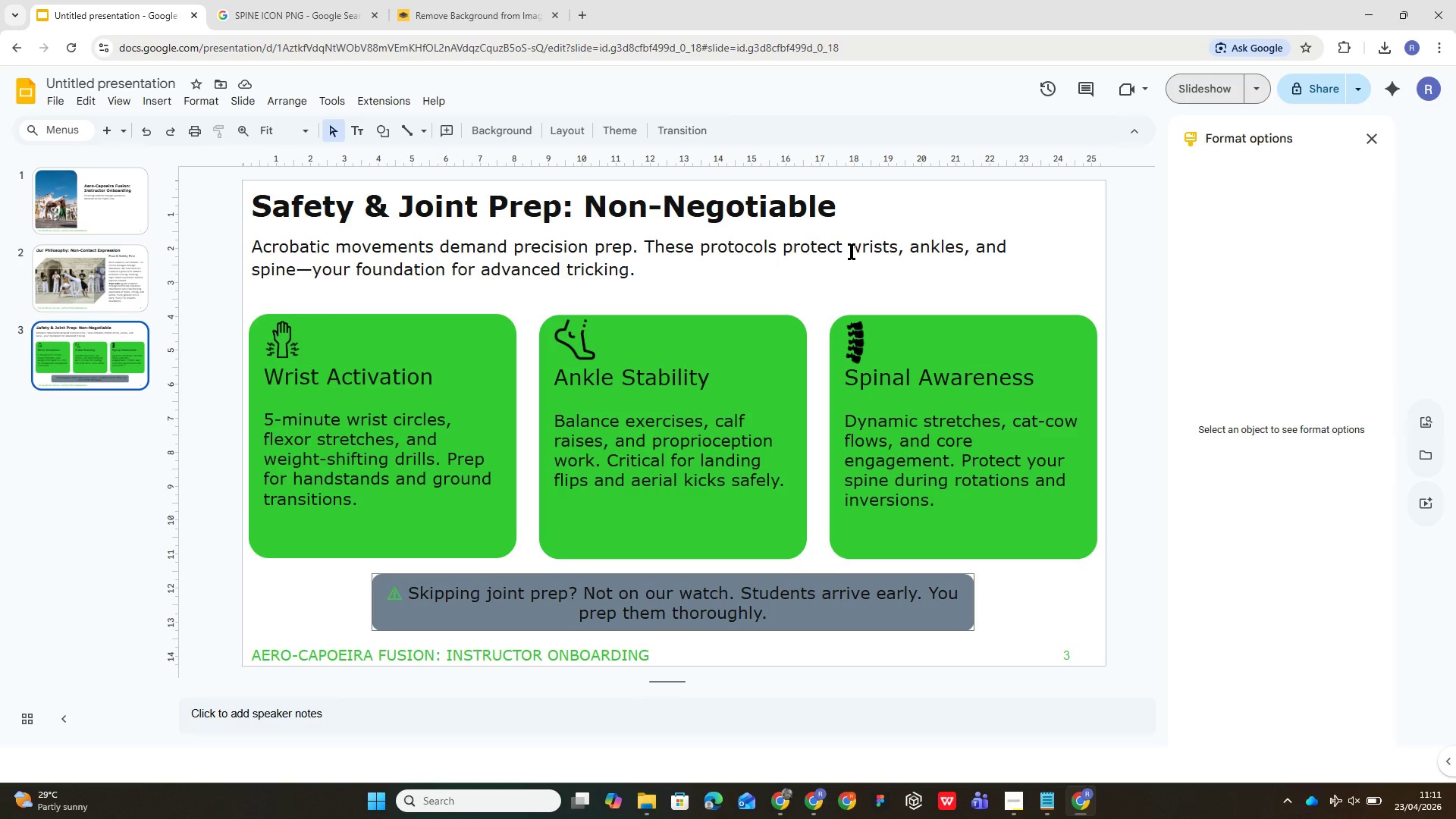 
left_click([59, 282])
 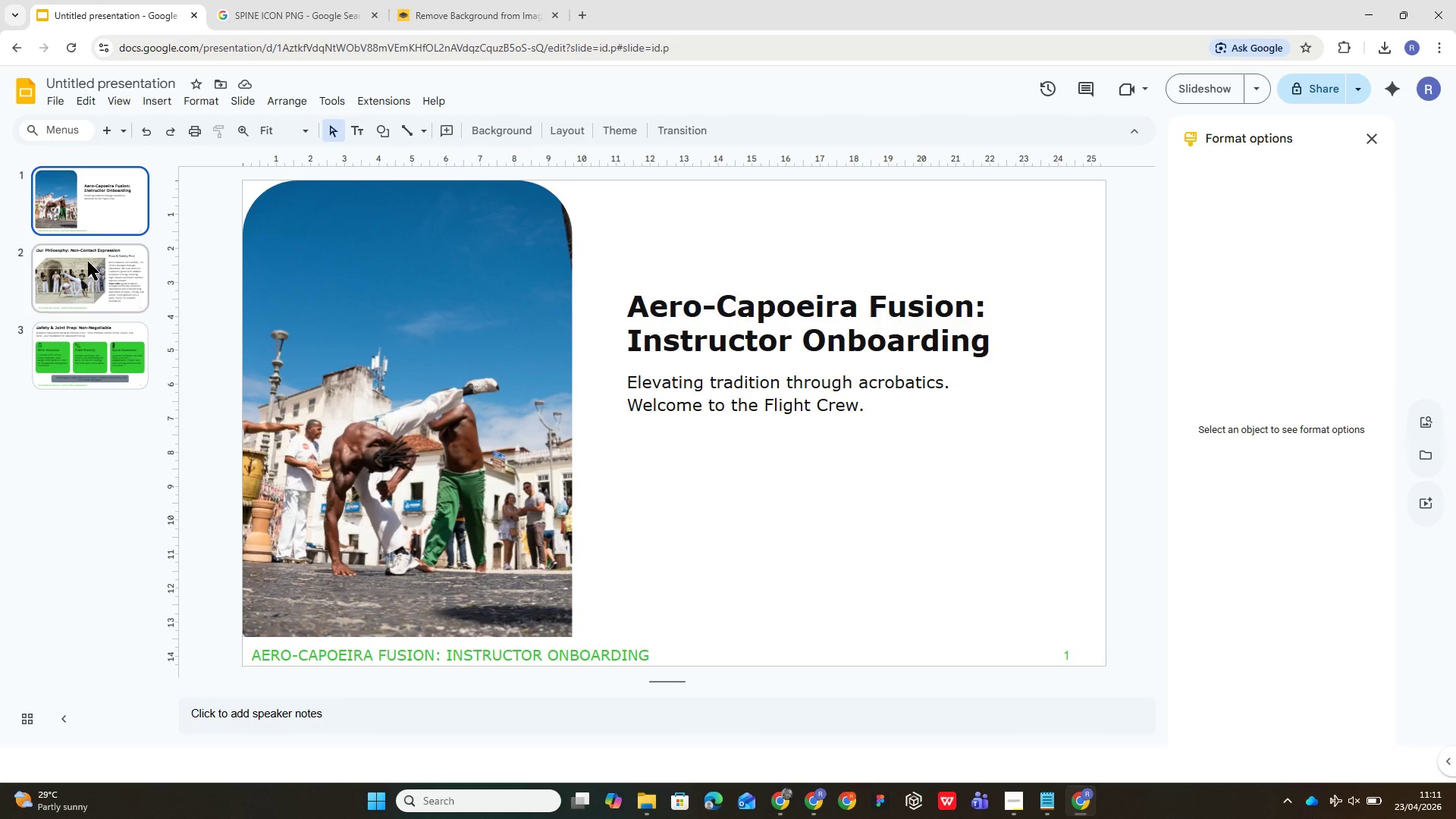 
left_click([80, 278])
 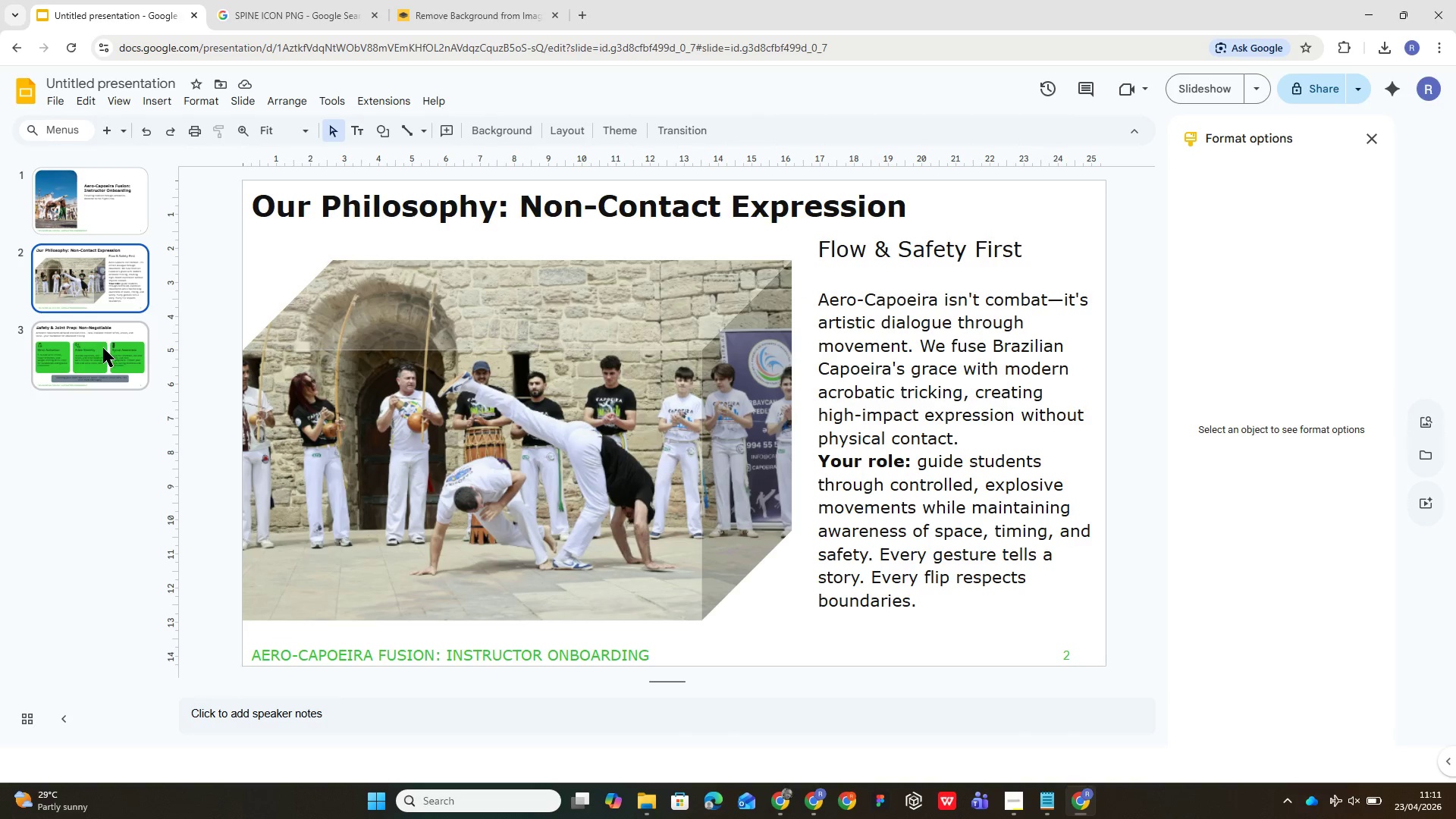 
left_click([103, 348])
 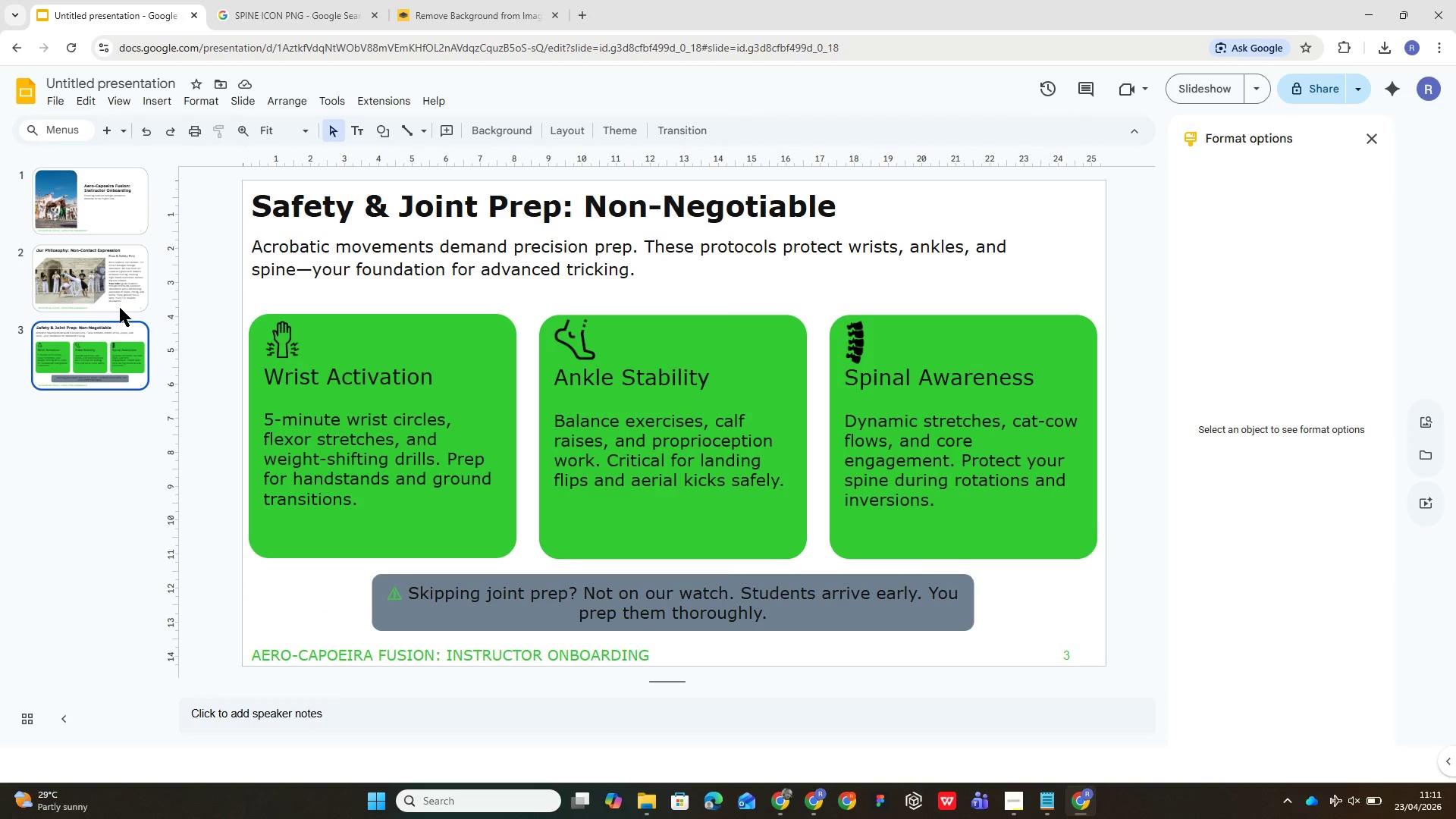 
wait(6.03)
 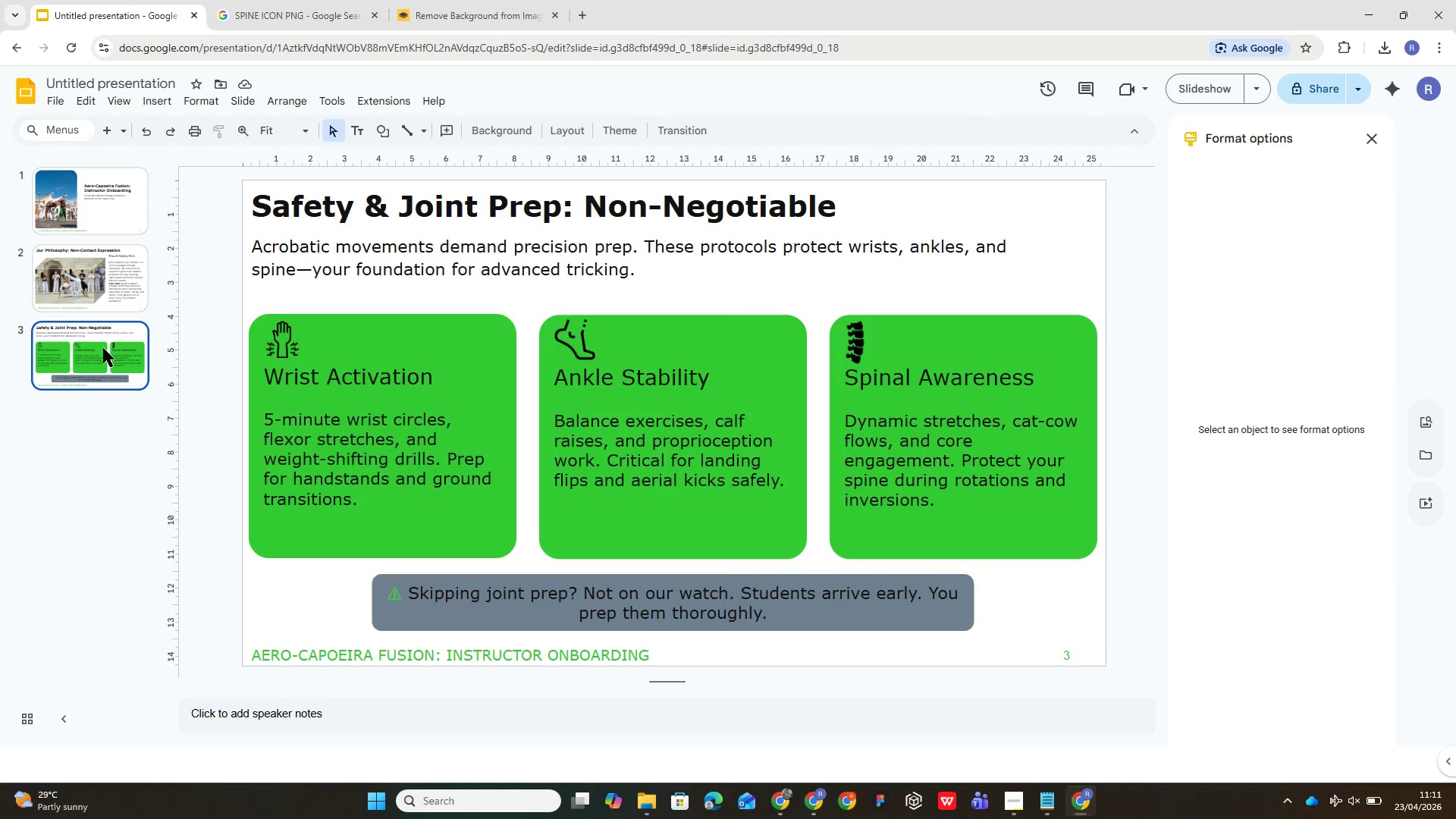 
left_click([102, 136])
 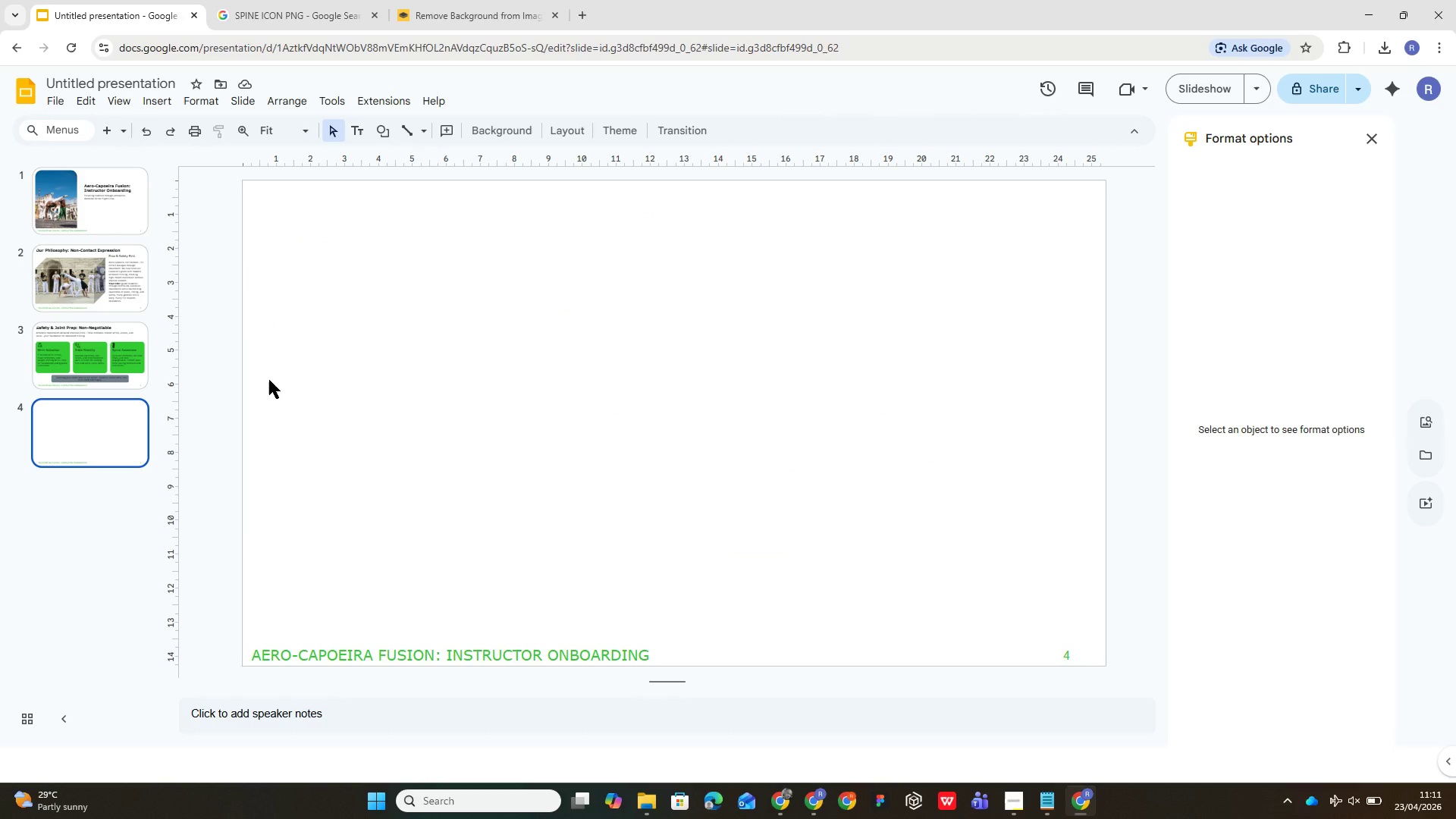 
wait(7.52)
 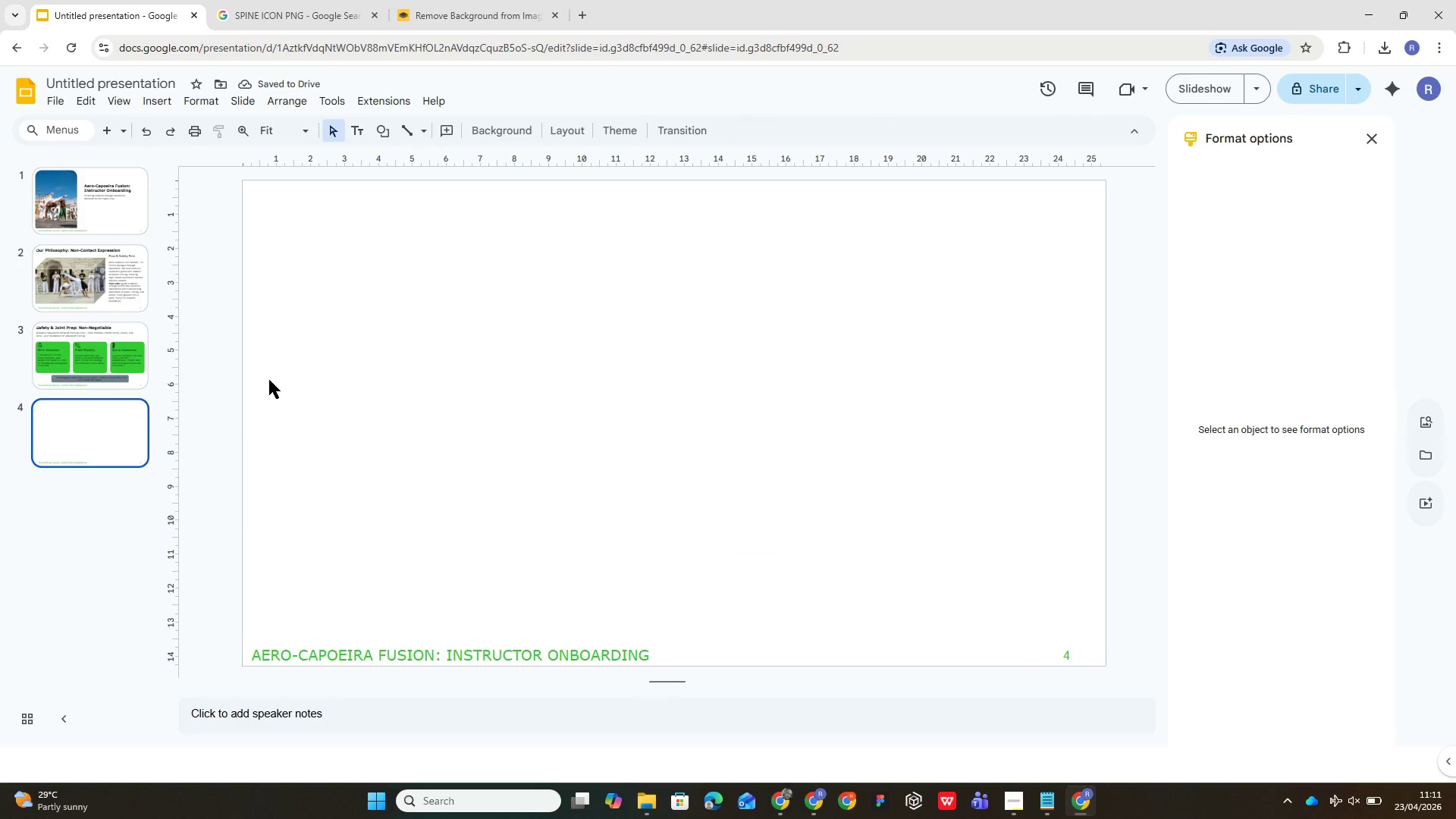 
left_click([149, 99])
 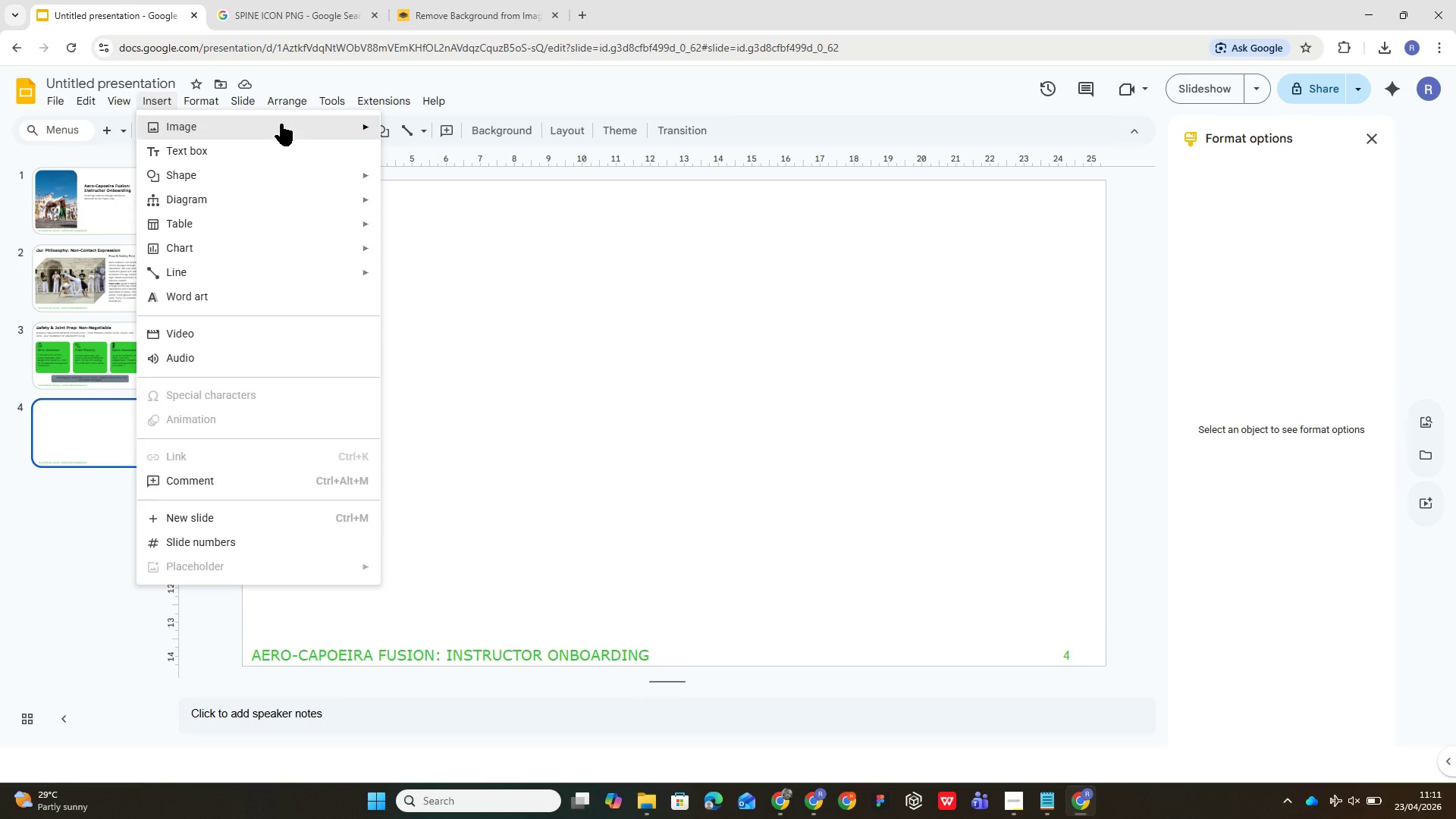 
left_click([281, 123])
 